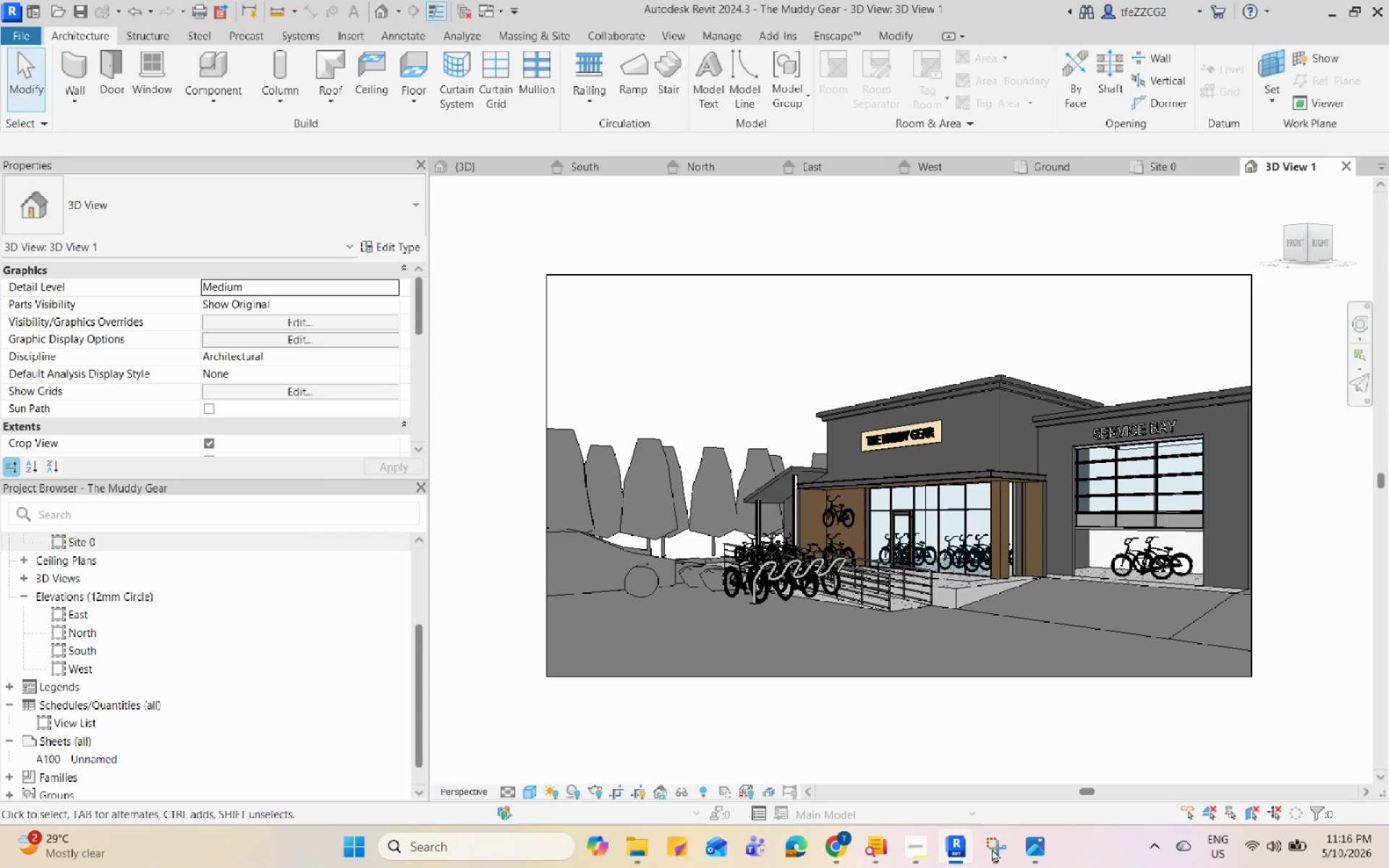 
left_click([541, 252])
 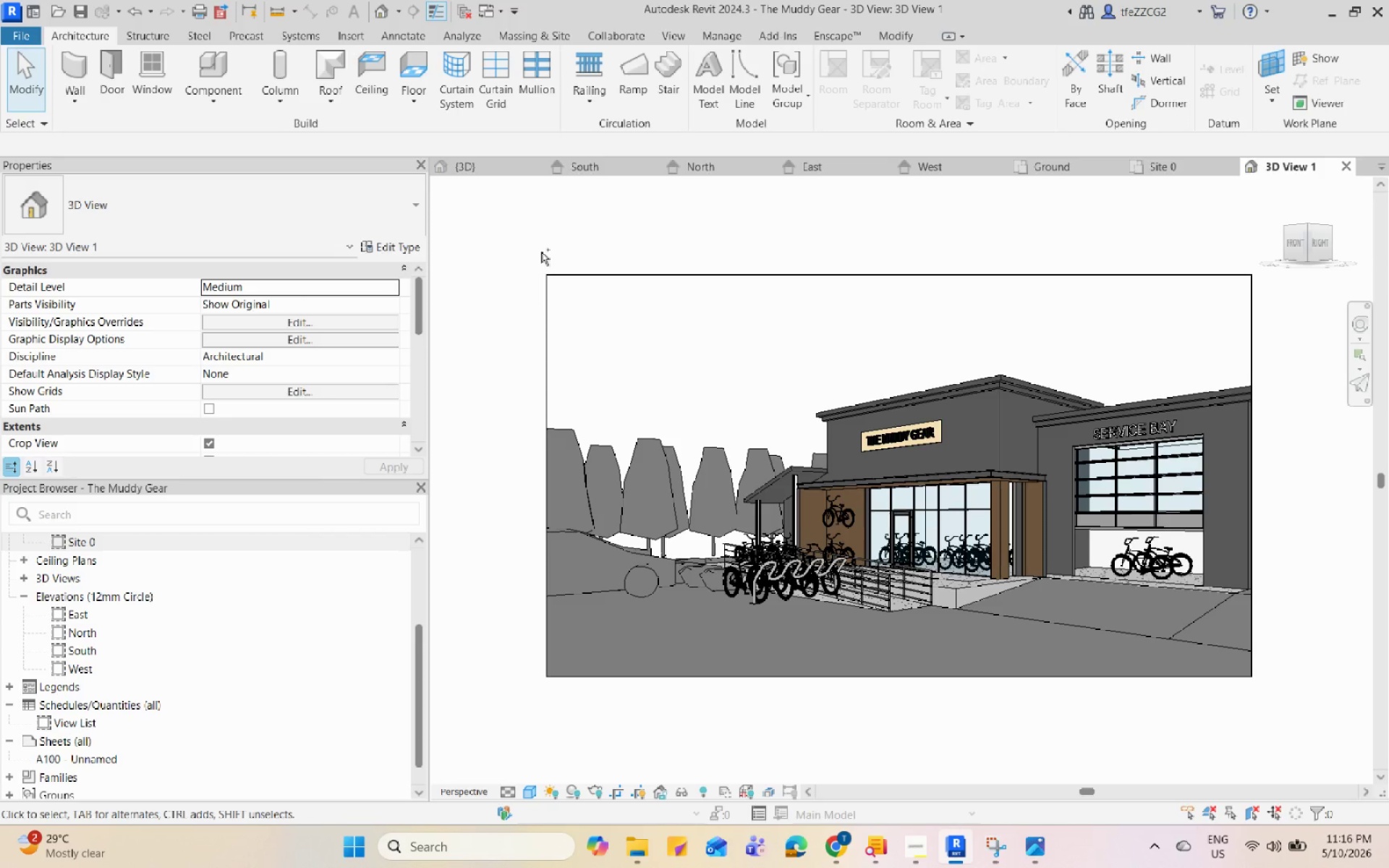 
key(Control+S)
 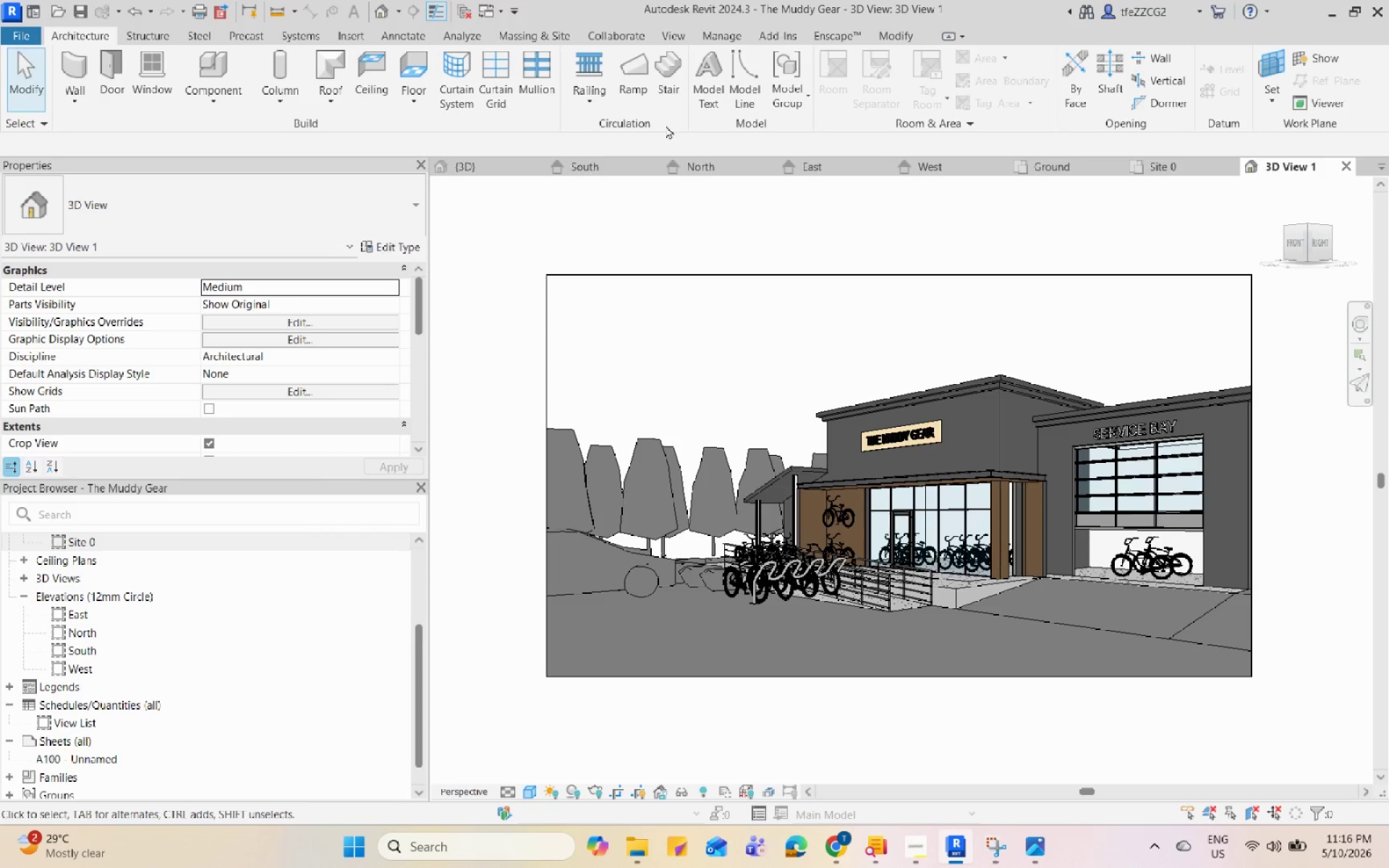 
left_click([859, 35])
 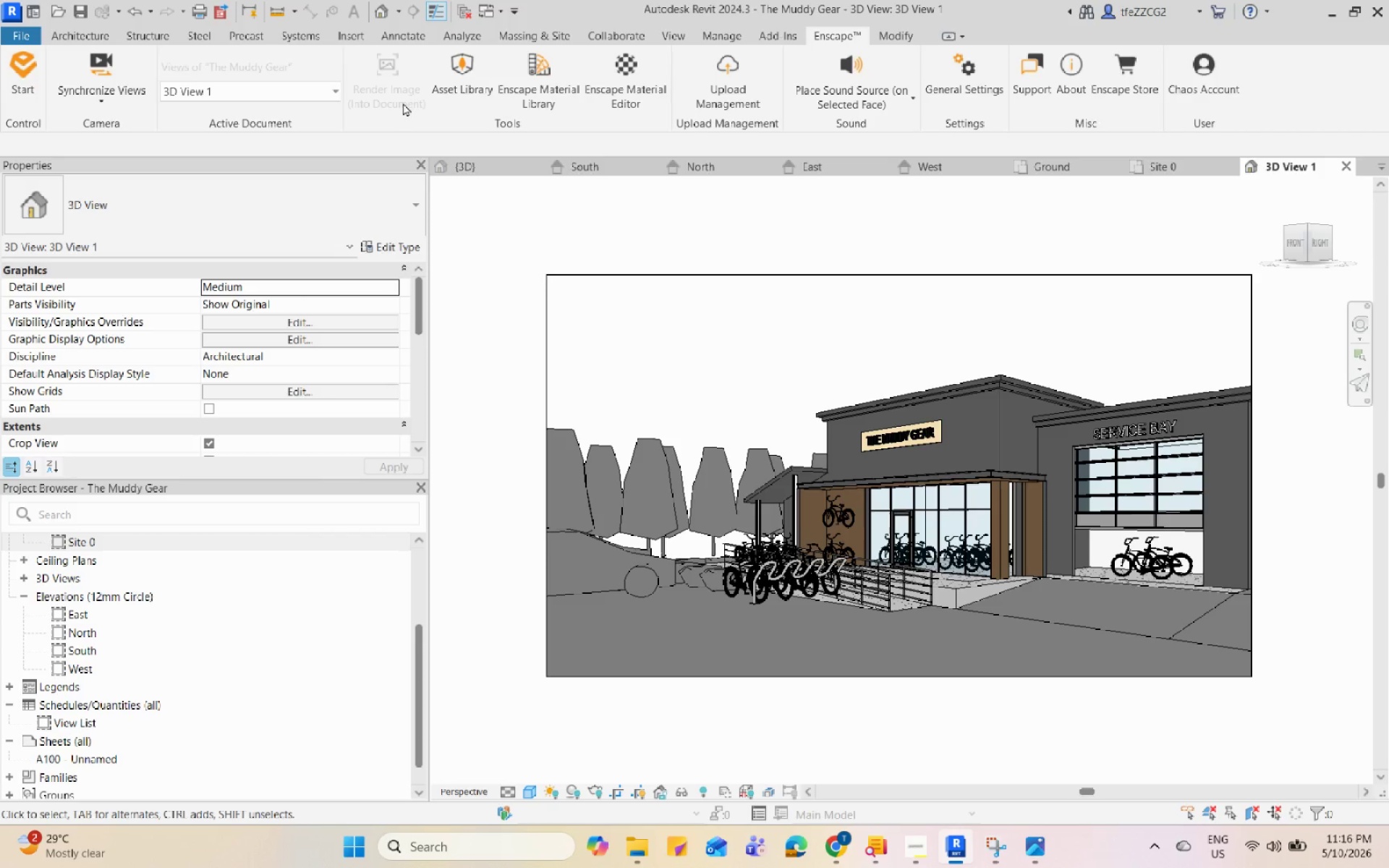 
mouse_move([287, 85])
 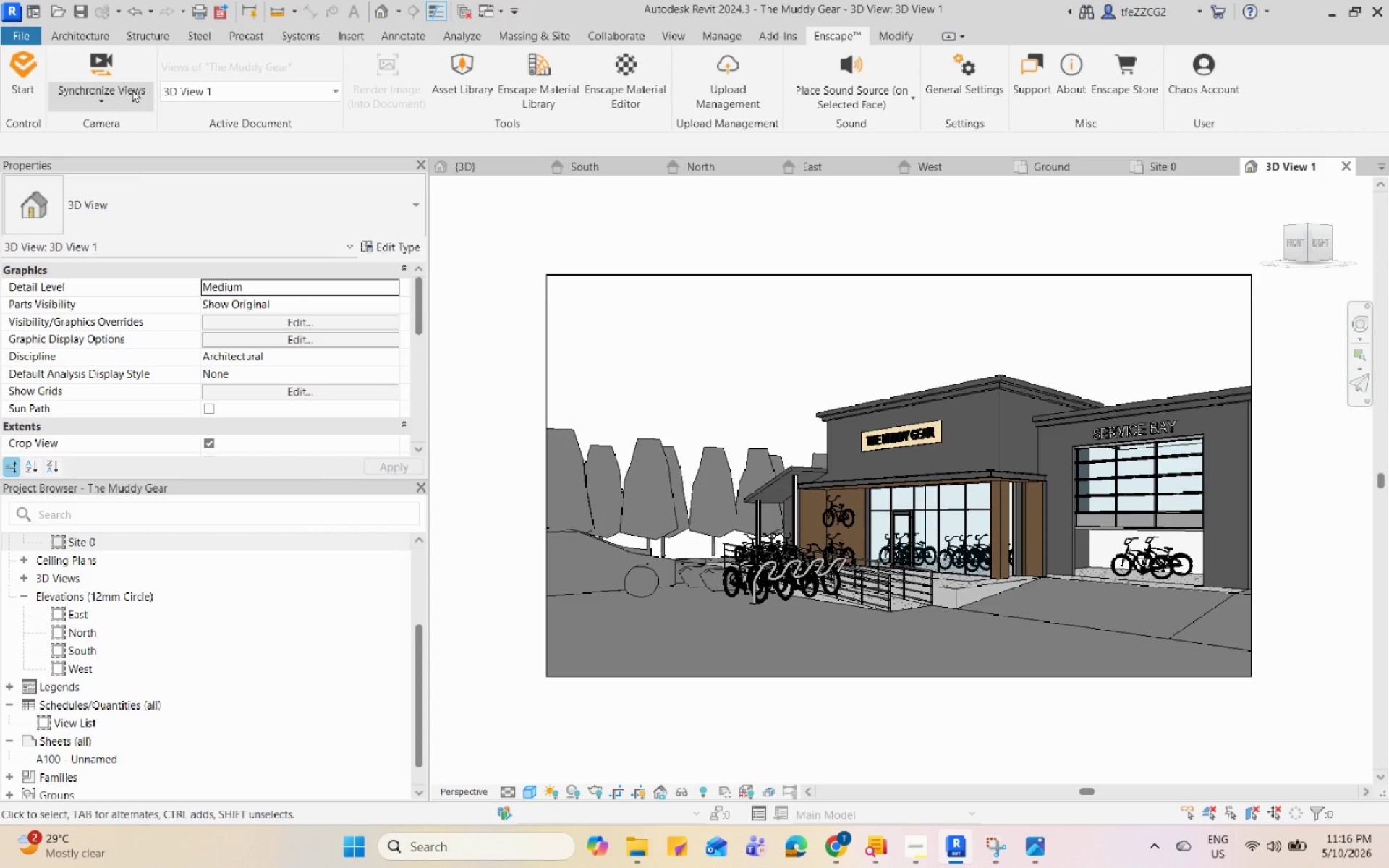 
left_click([82, 97])
 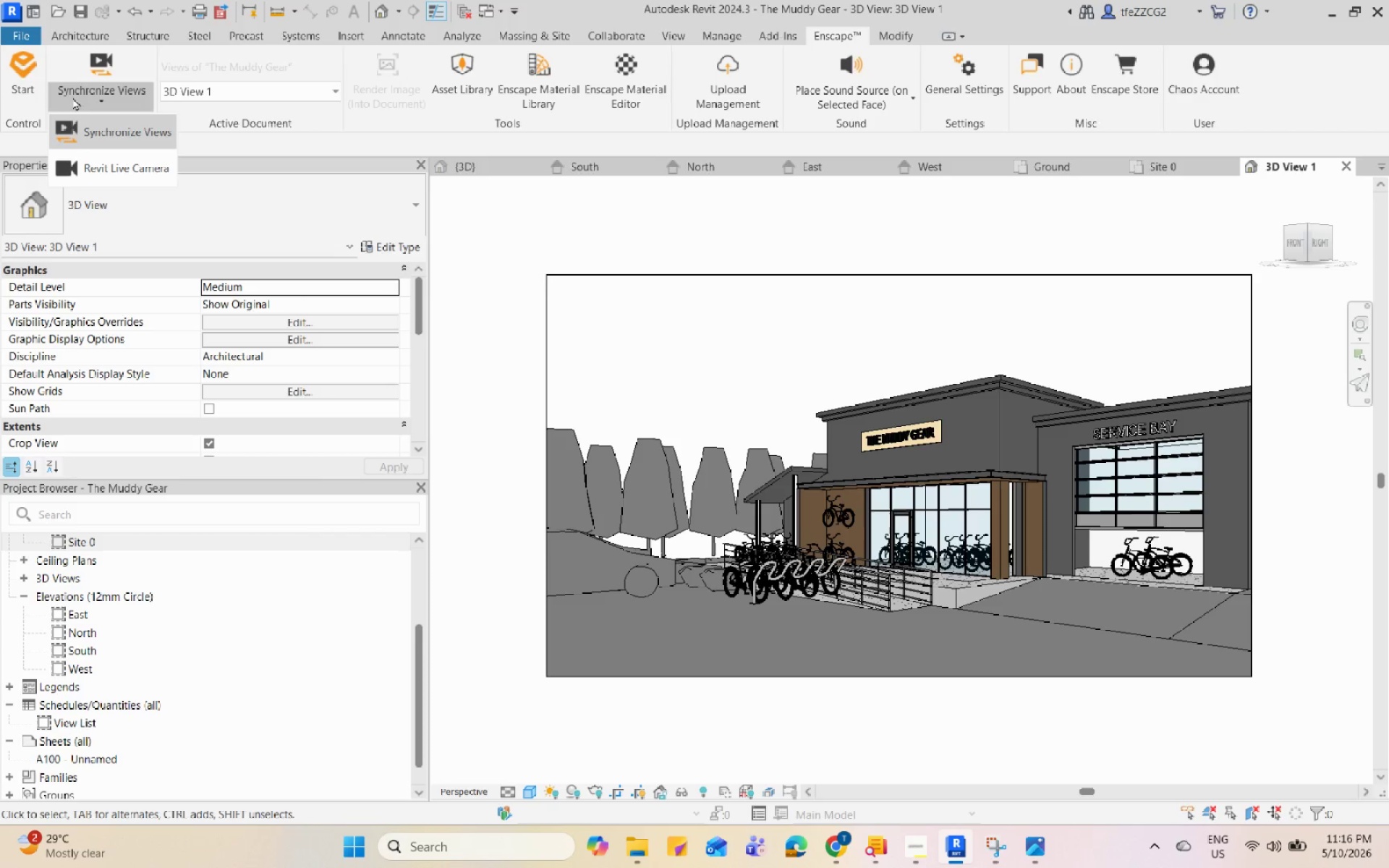 
left_click([23, 78])
 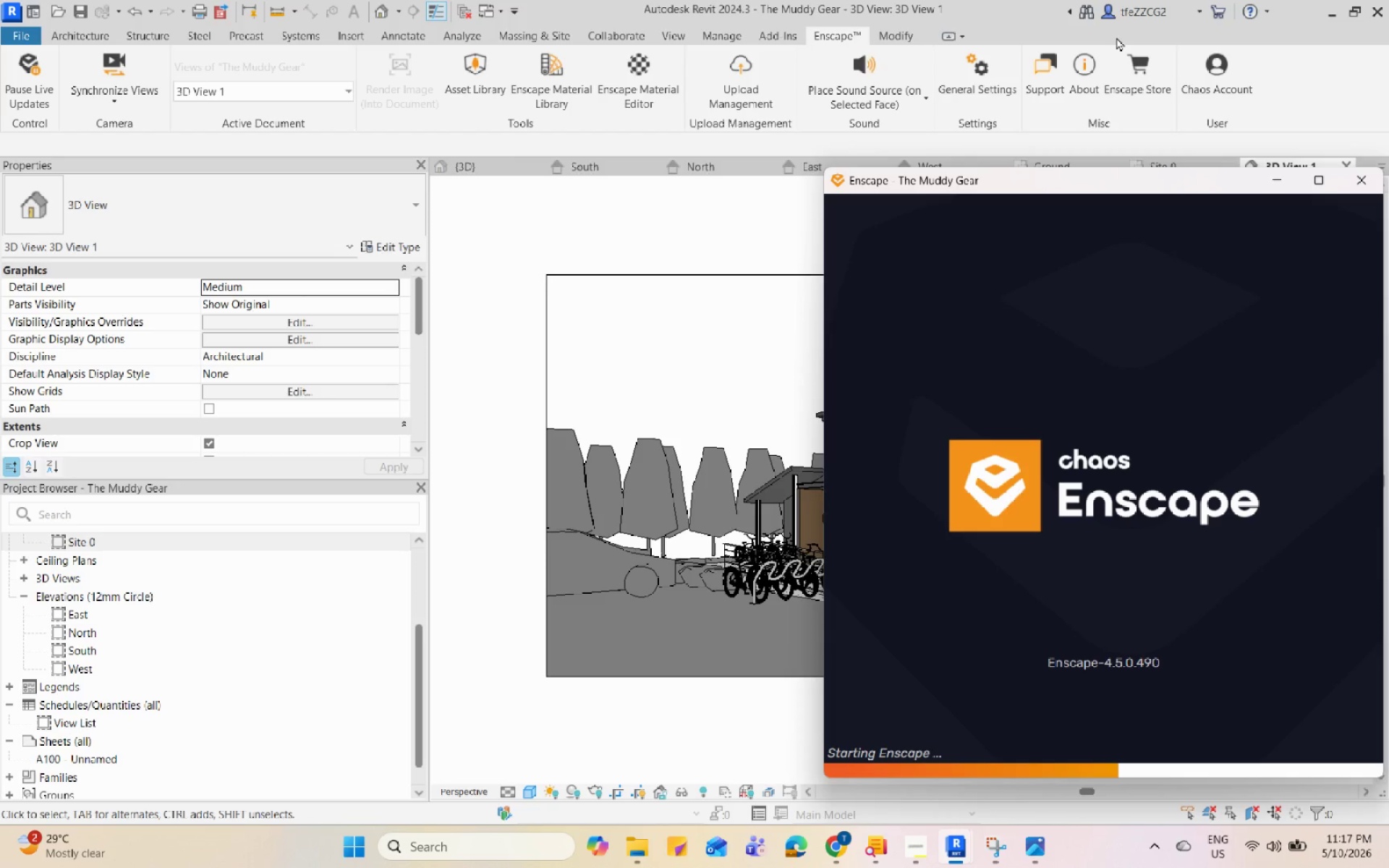 
wait(23.44)
 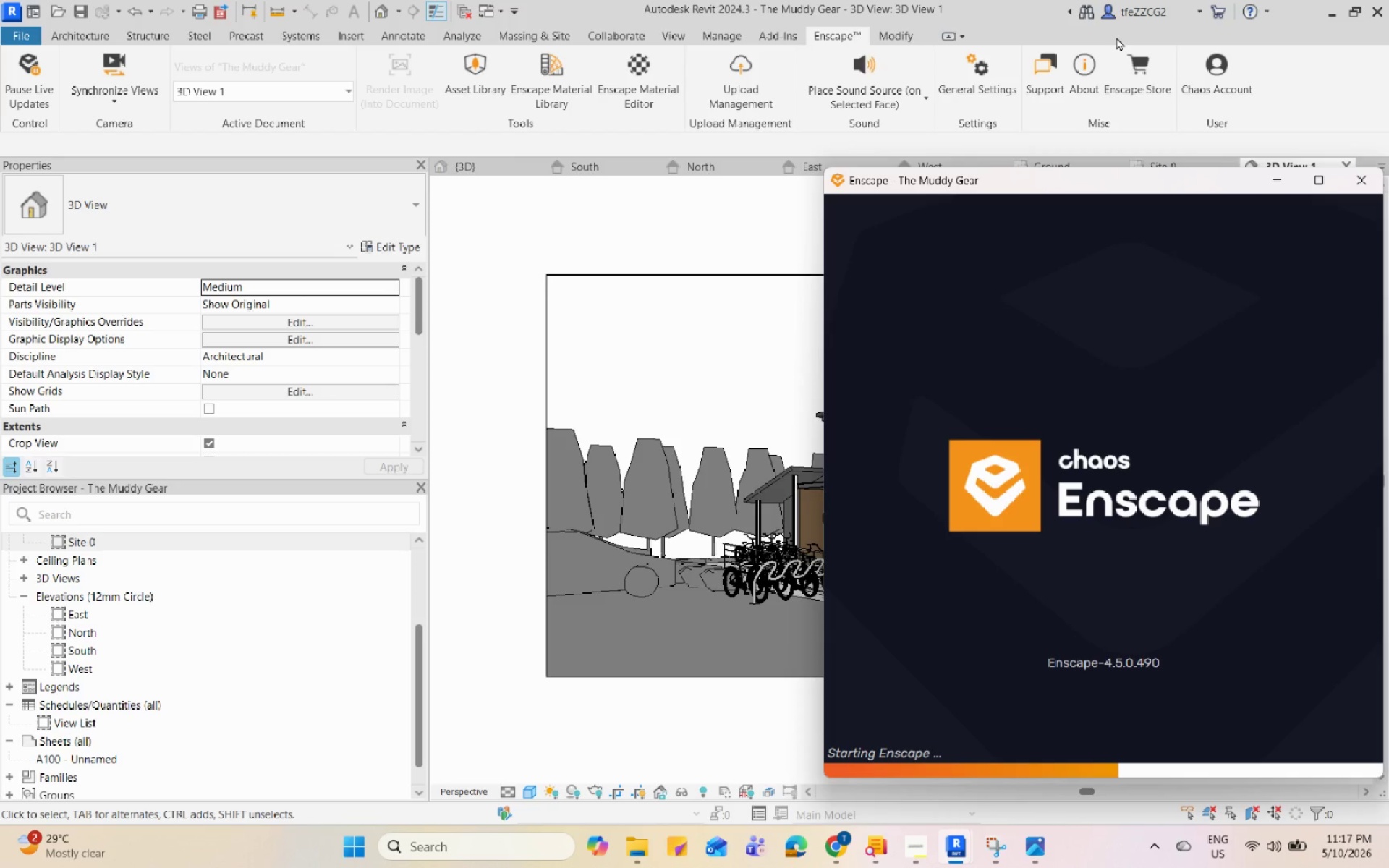 
scroll: coordinate [716, 393], scroll_direction: down, amount: 3.0
 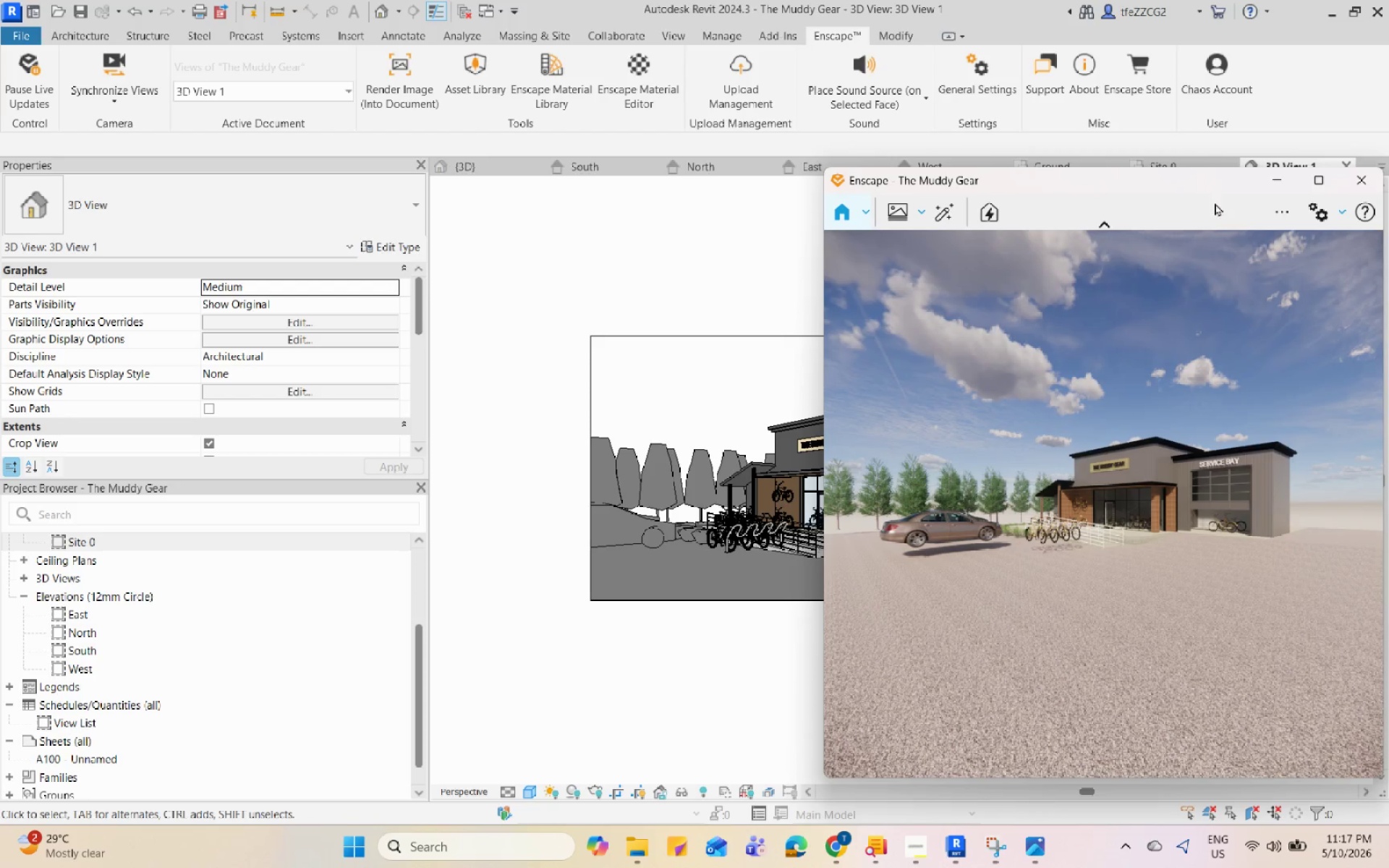 
left_click([1278, 224])
 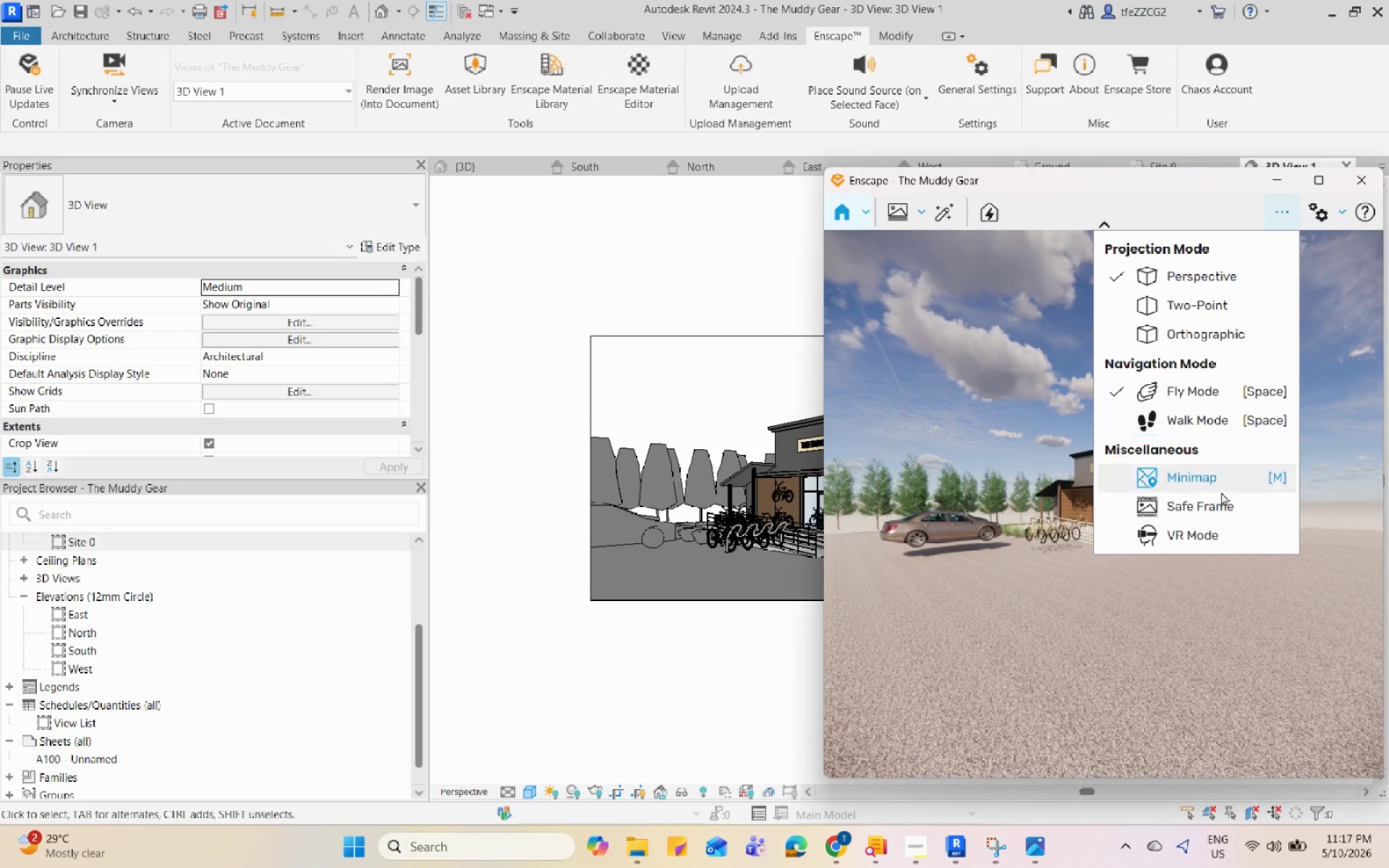 
left_click([1221, 501])
 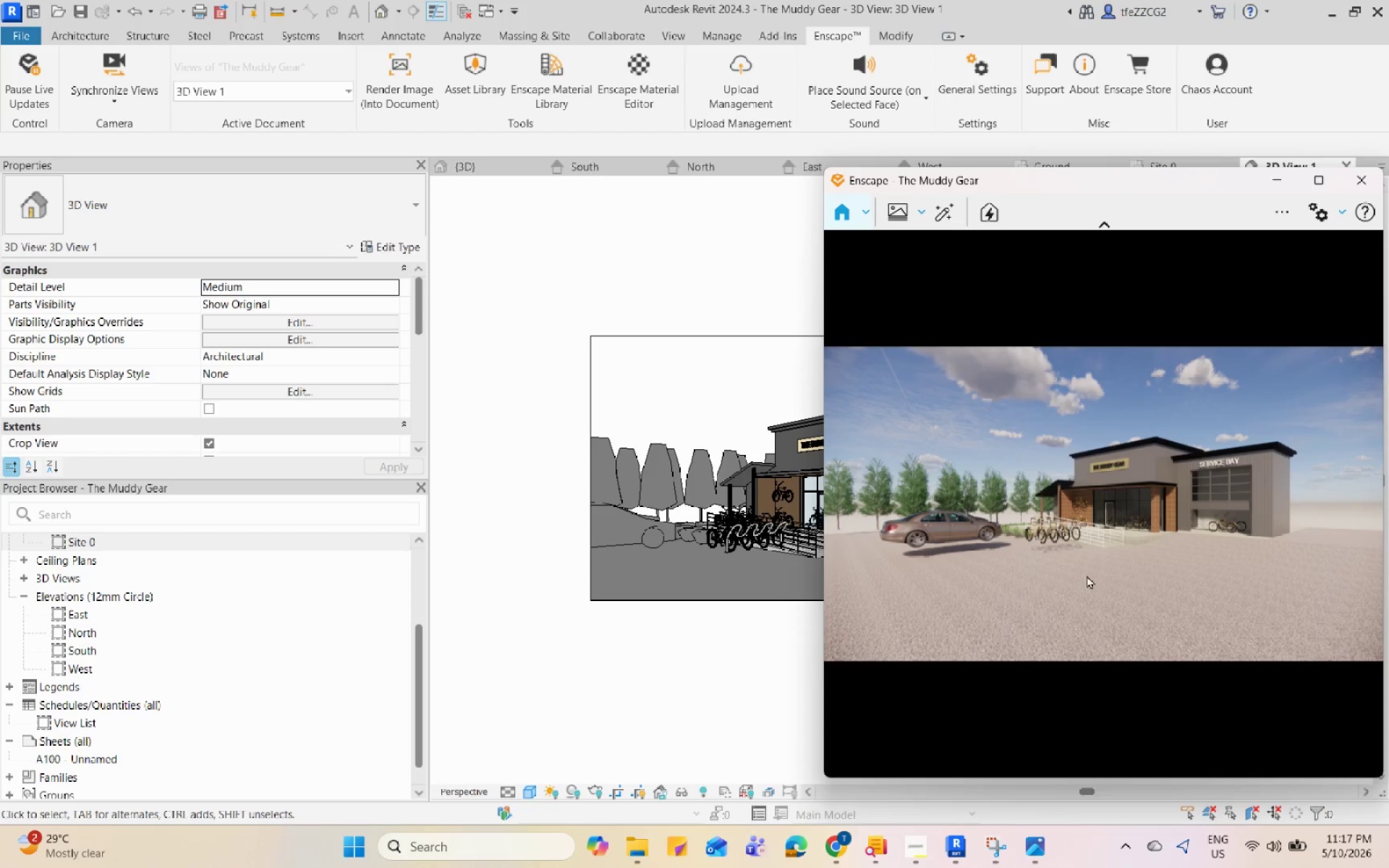 
hold_key(key=ShiftLeft, duration=0.73)
 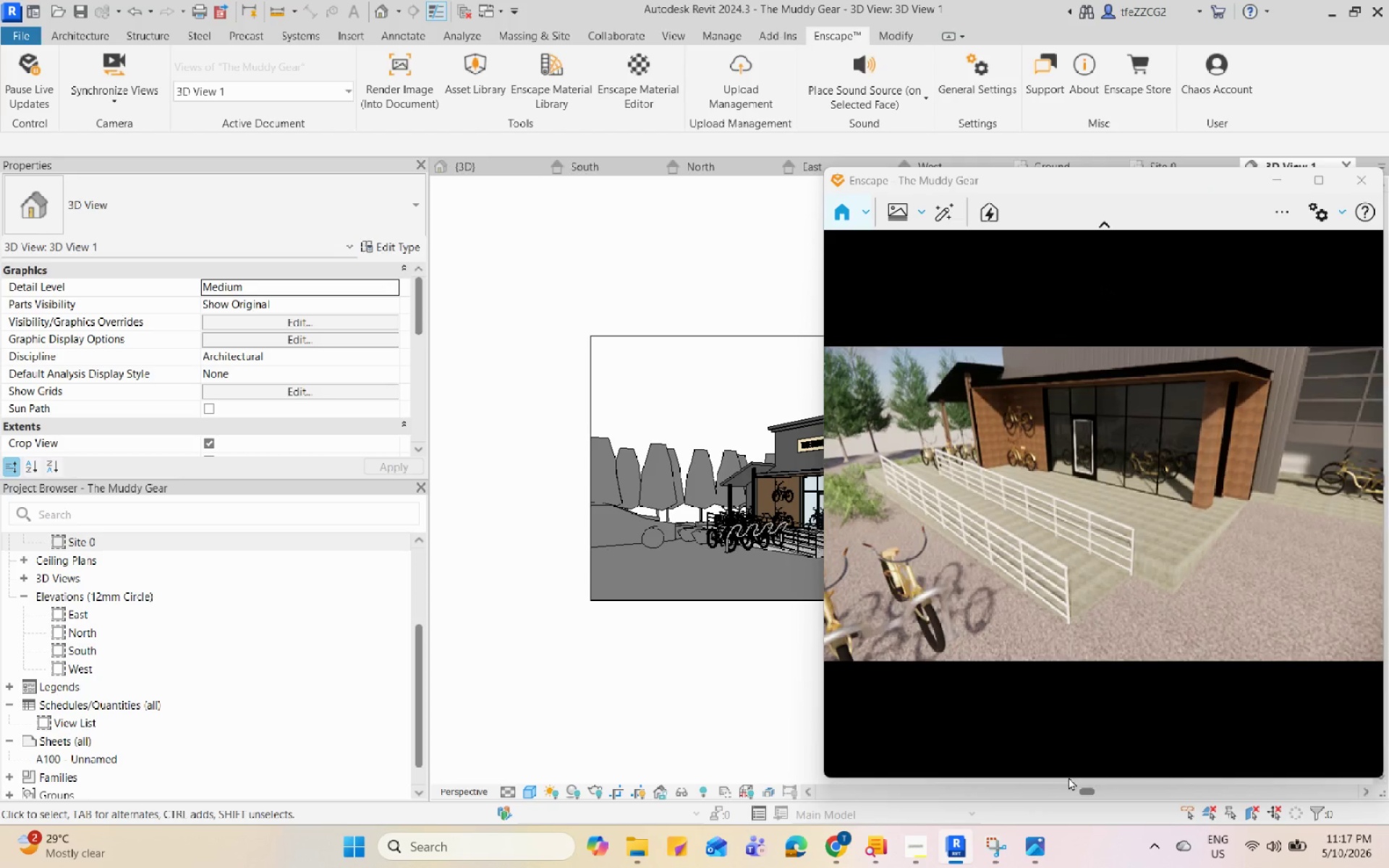 
scroll: coordinate [1119, 616], scroll_direction: up, amount: 18.0
 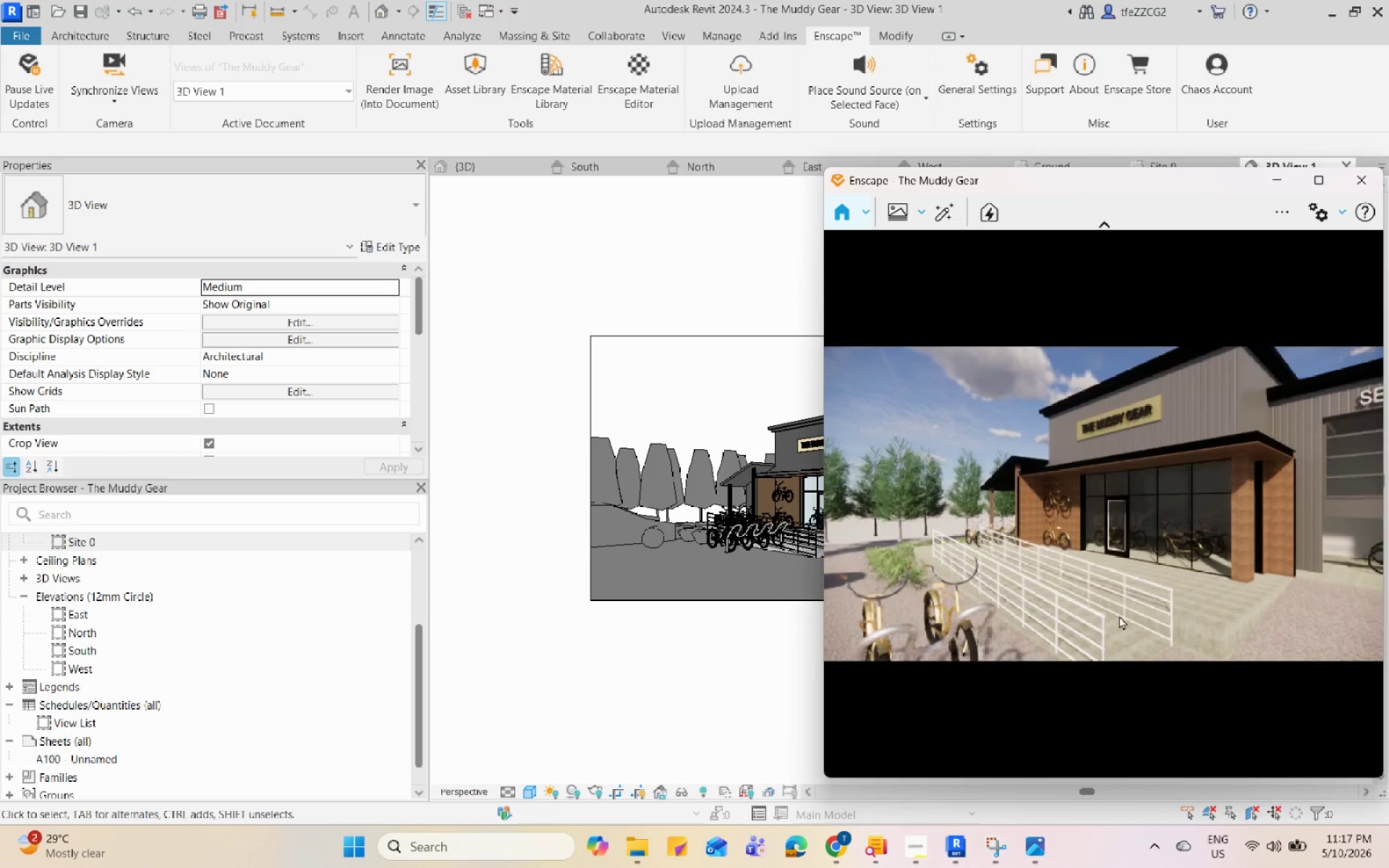 
hold_key(key=ShiftLeft, duration=0.48)
 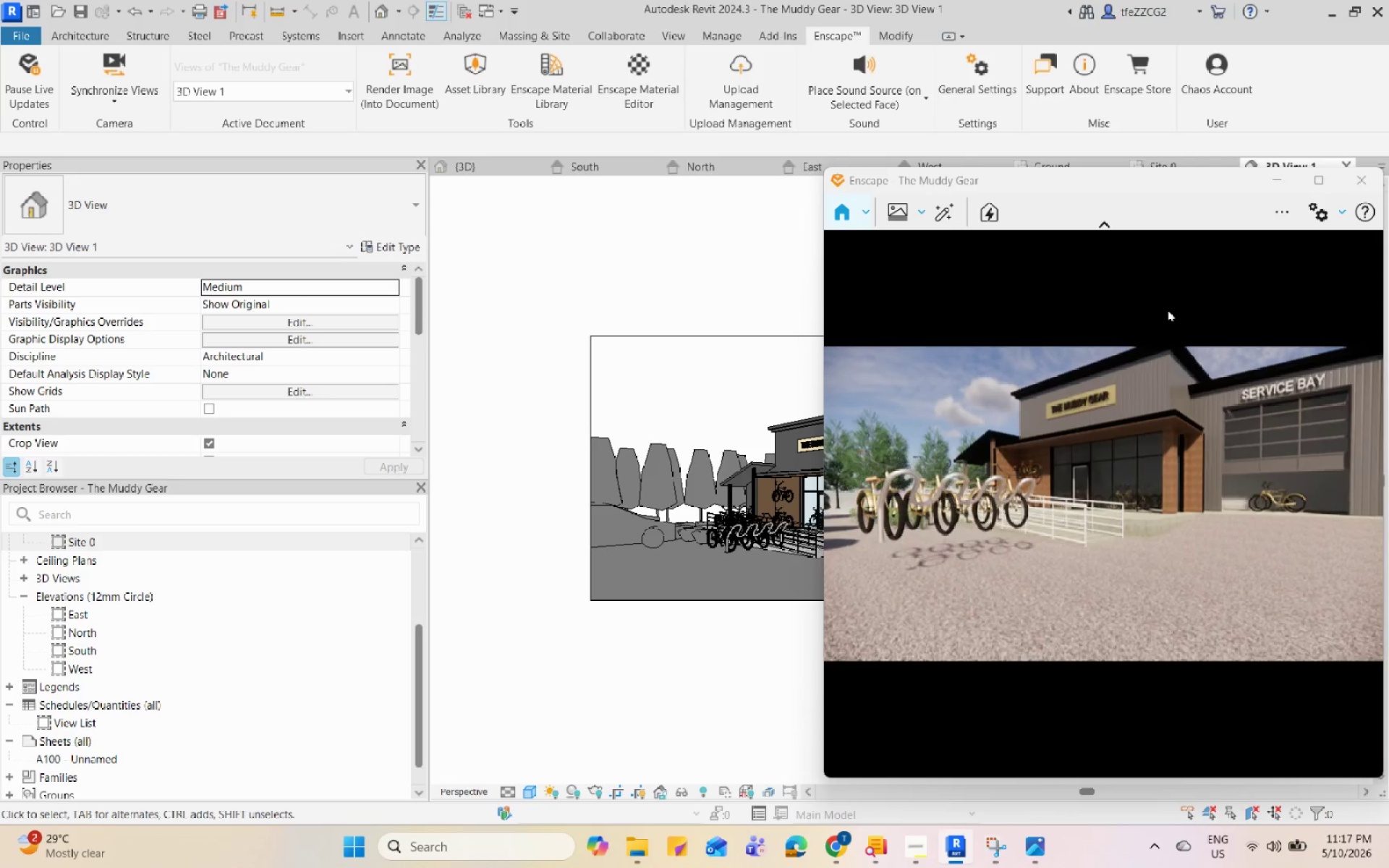 
scroll: coordinate [1168, 592], scroll_direction: down, amount: 4.0
 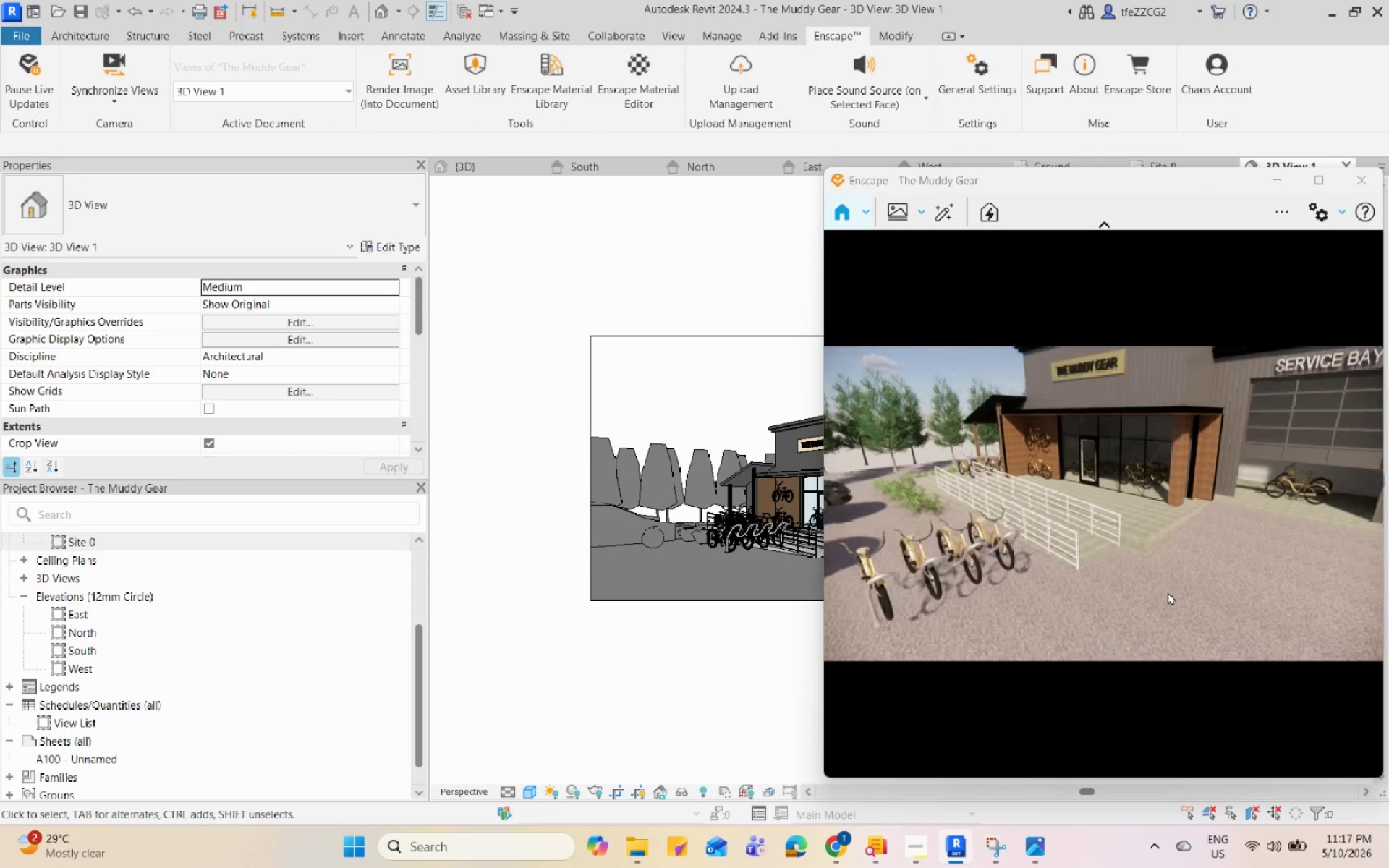 
scroll: coordinate [1127, 457], scroll_direction: up, amount: 12.0
 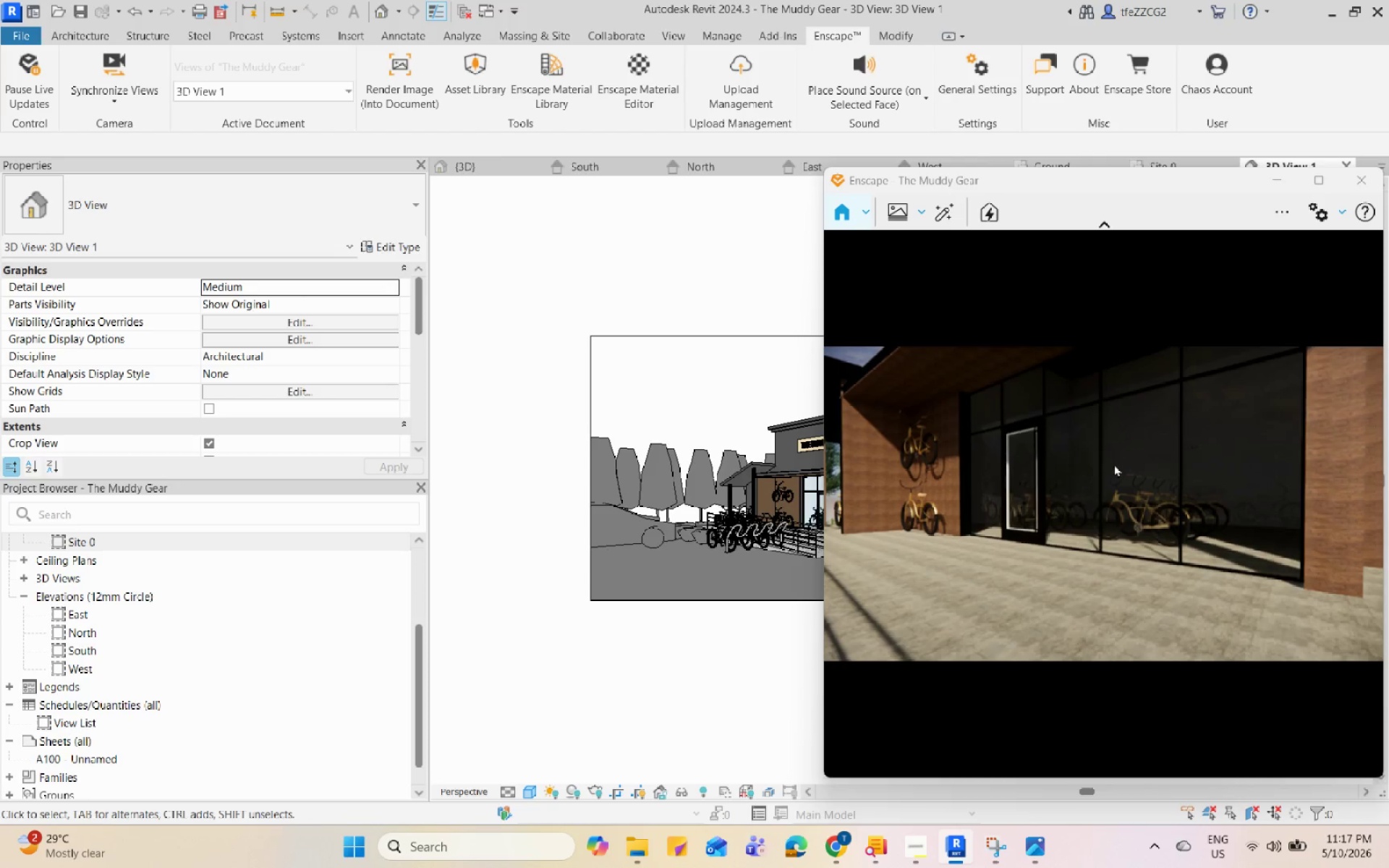 
scroll: coordinate [1241, 590], scroll_direction: down, amount: 16.0
 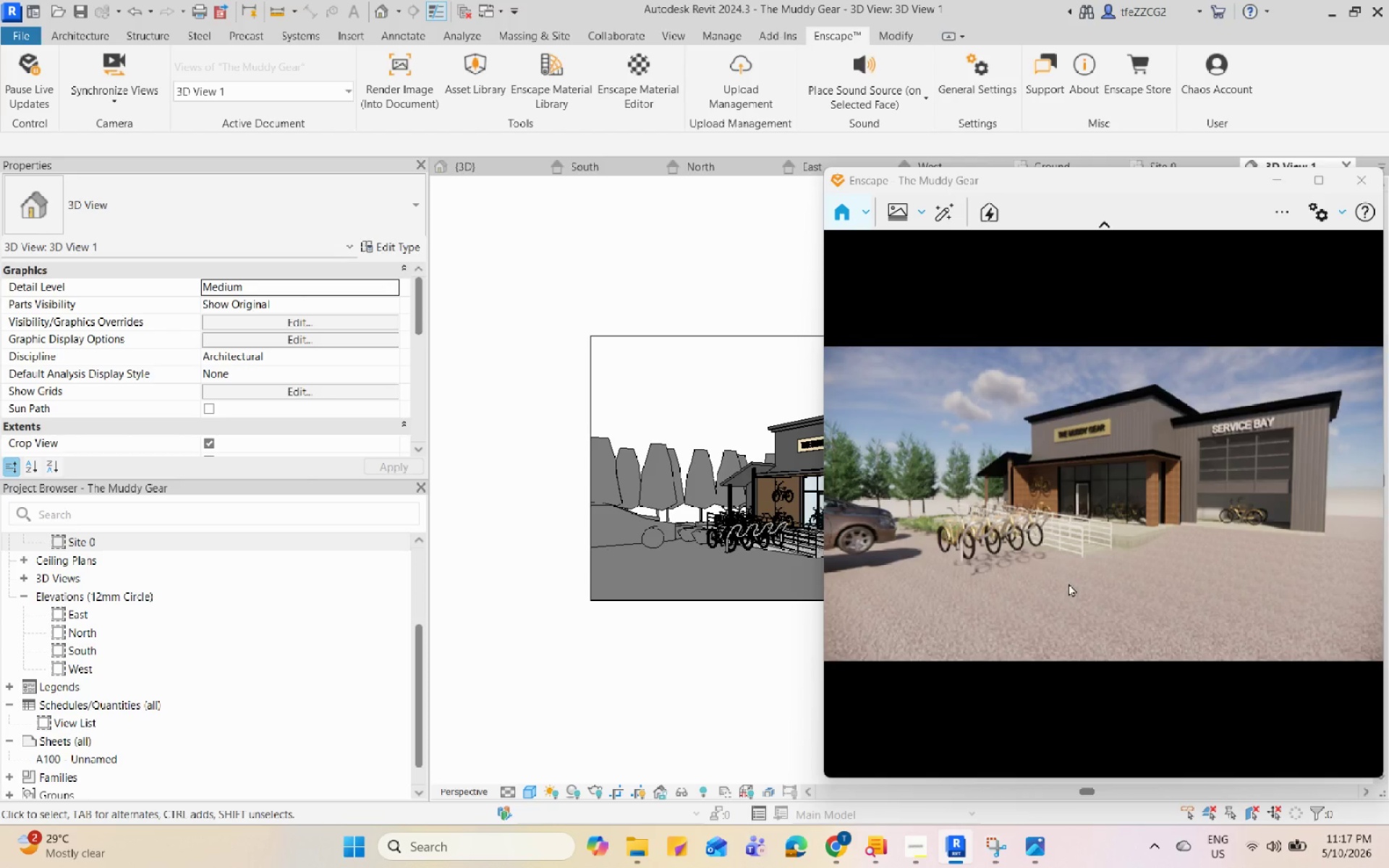 
scroll: coordinate [1045, 365], scroll_direction: up, amount: 8.0
 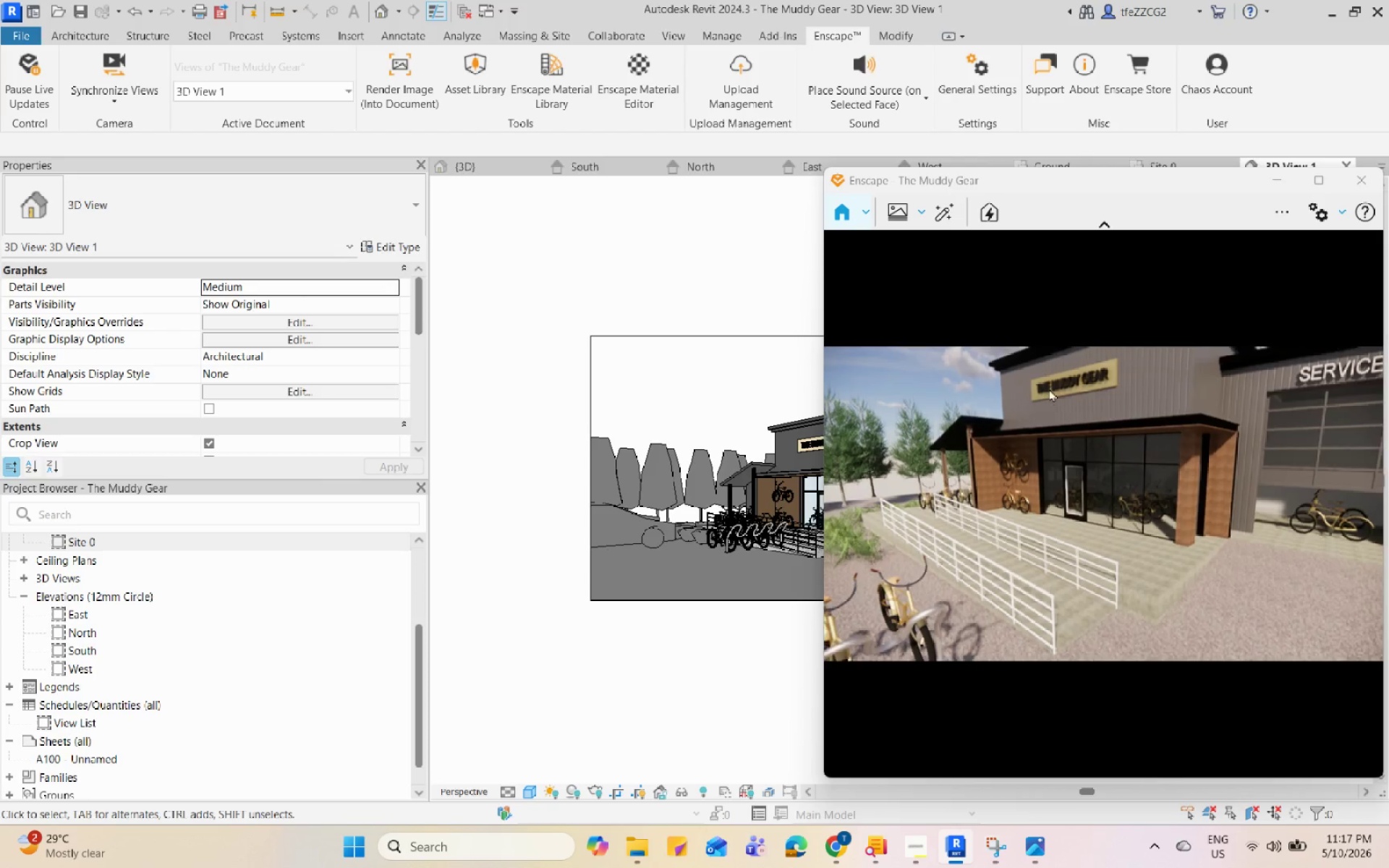 
scroll: coordinate [1095, 441], scroll_direction: down, amount: 7.0
 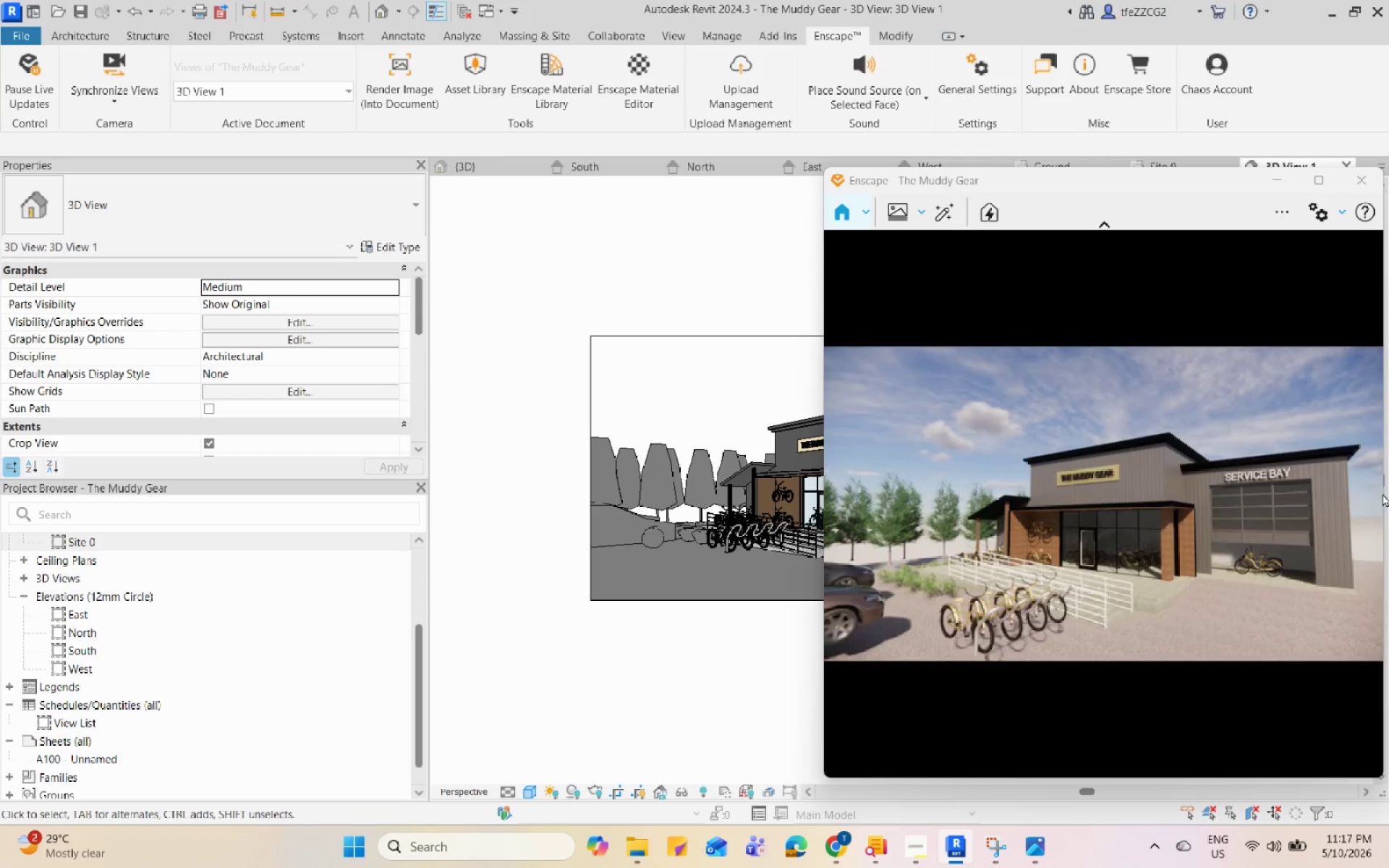 
scroll: coordinate [1173, 366], scroll_direction: up, amount: 15.0
 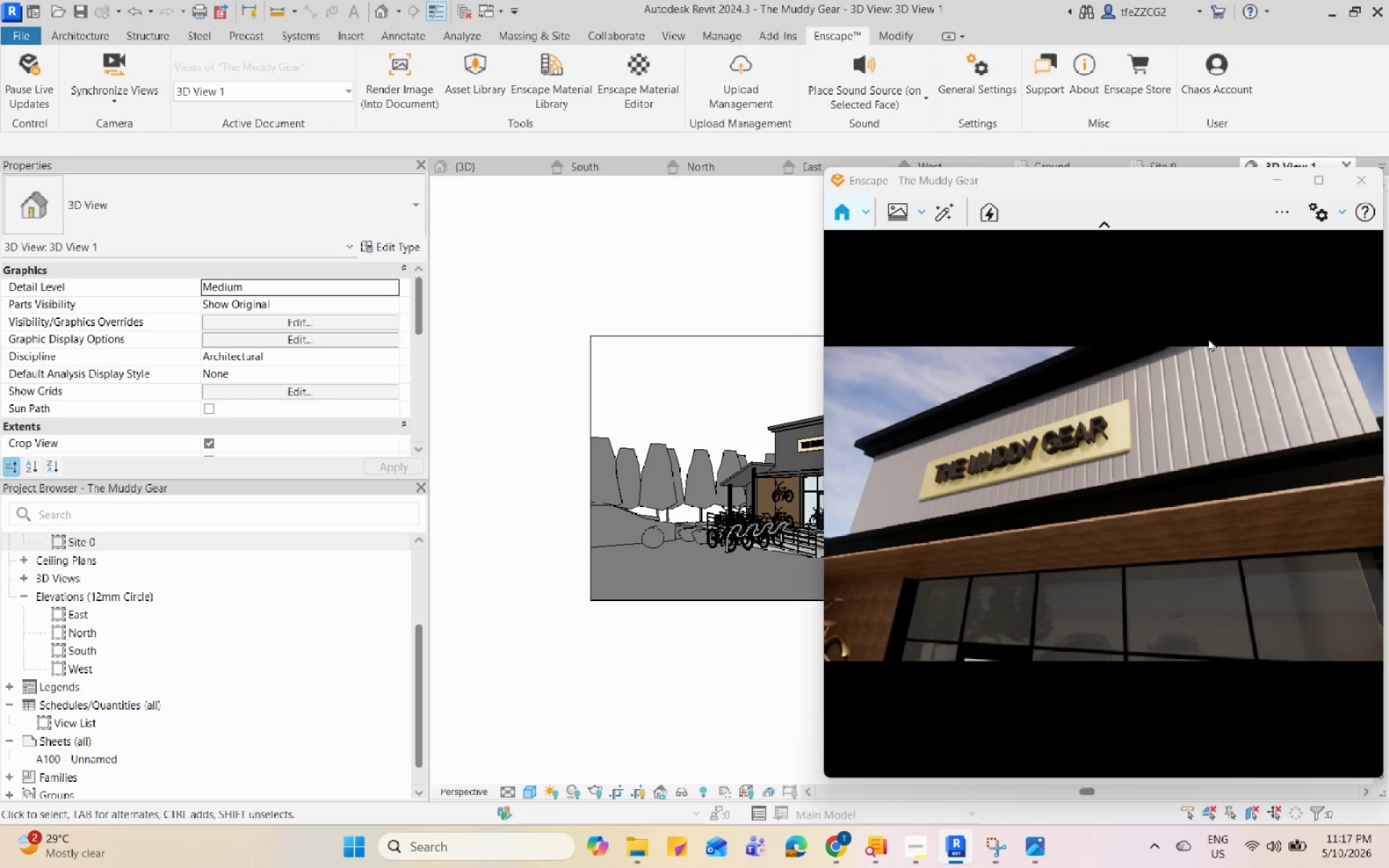 
scroll: coordinate [1110, 461], scroll_direction: down, amount: 26.0
 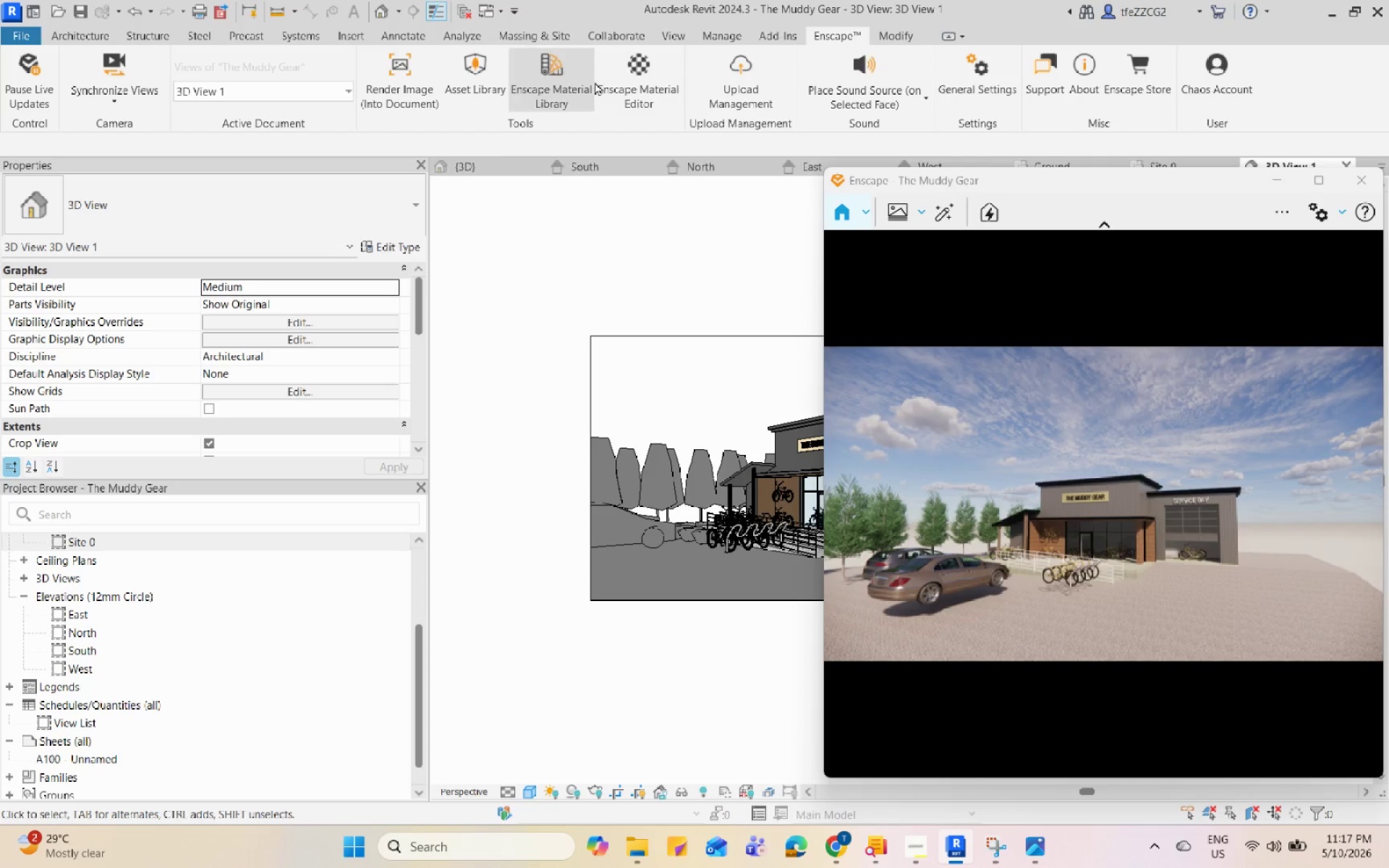 
left_click([617, 93])
 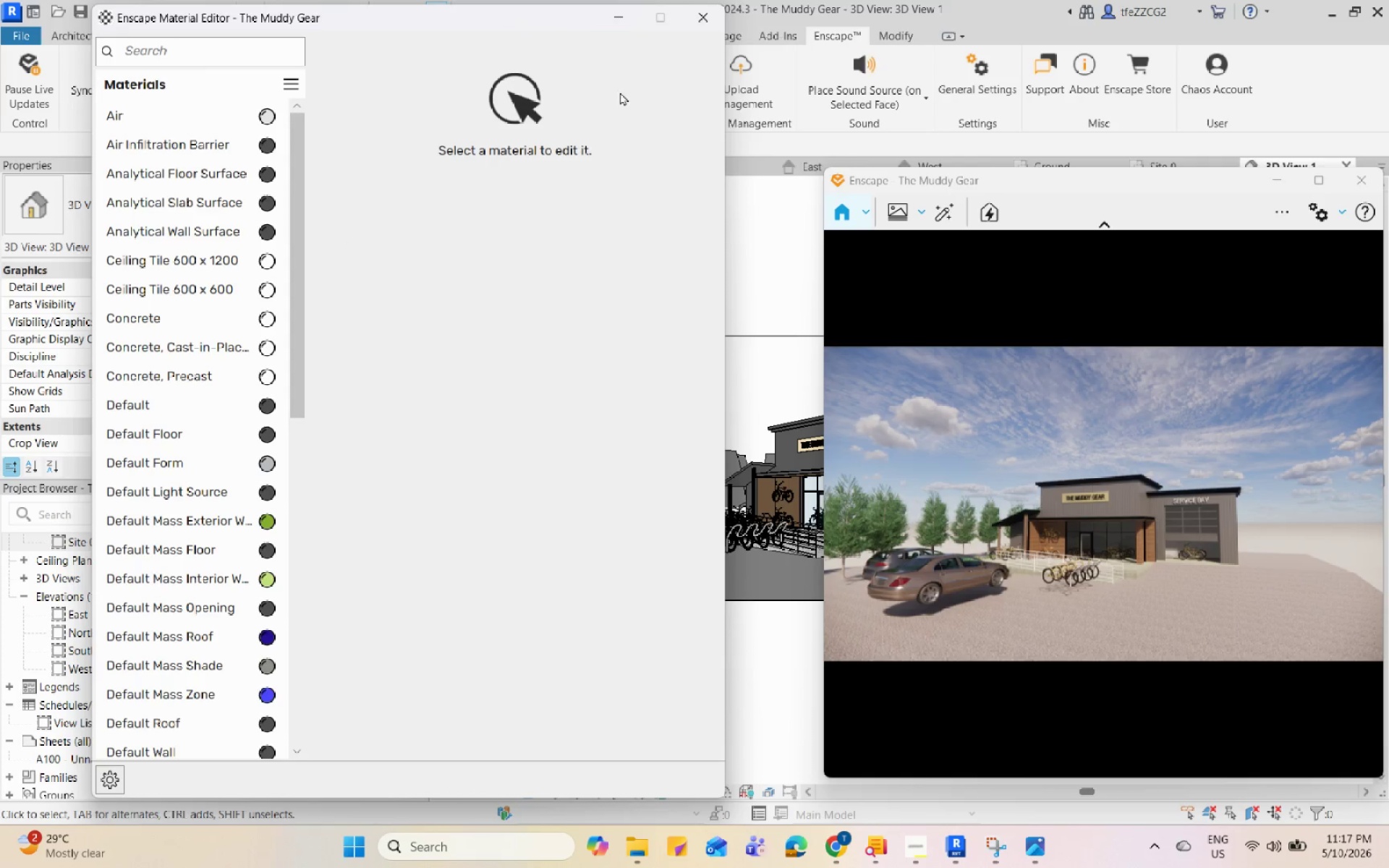 
left_click([619, 17])
 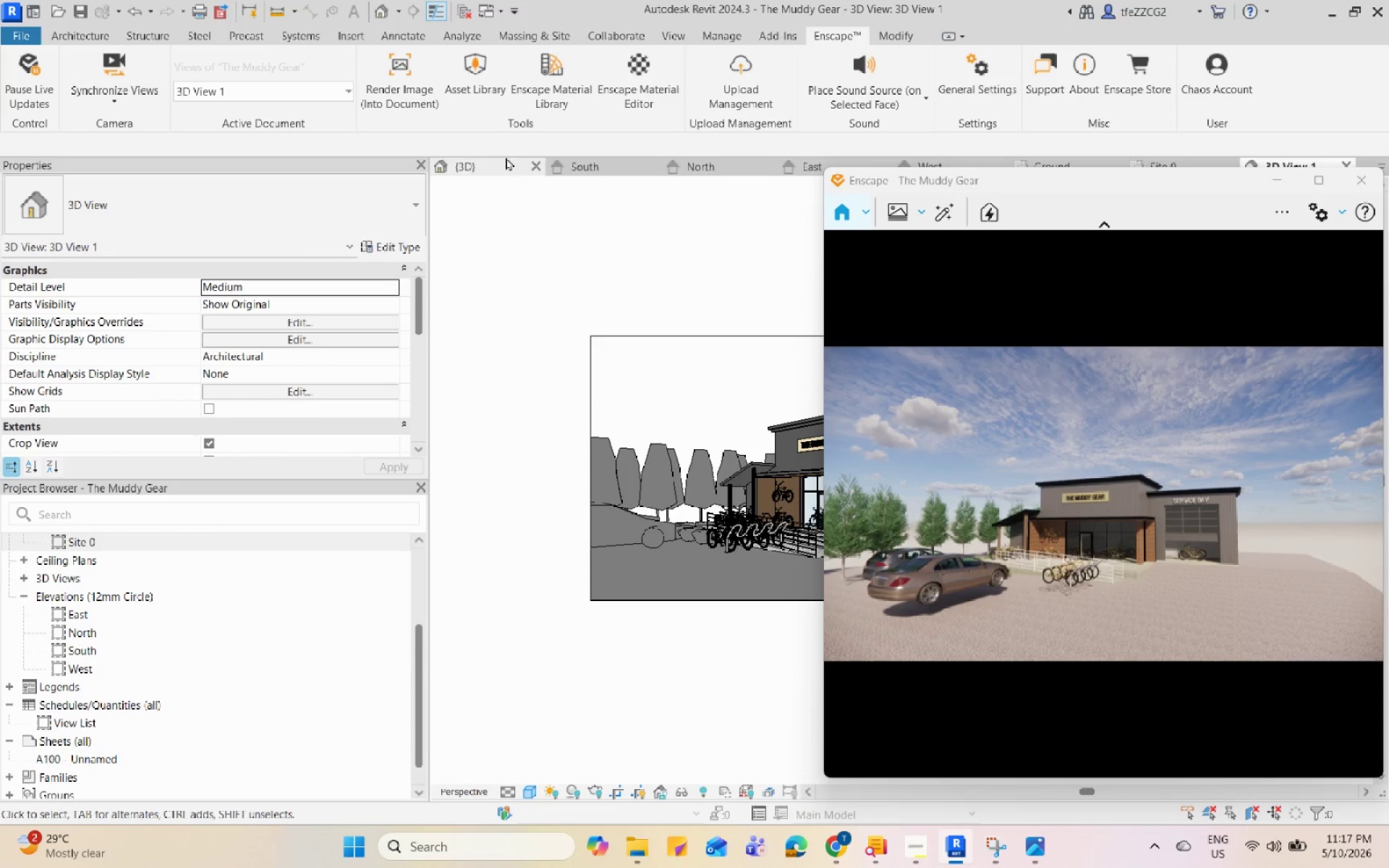 
left_click([492, 160])
 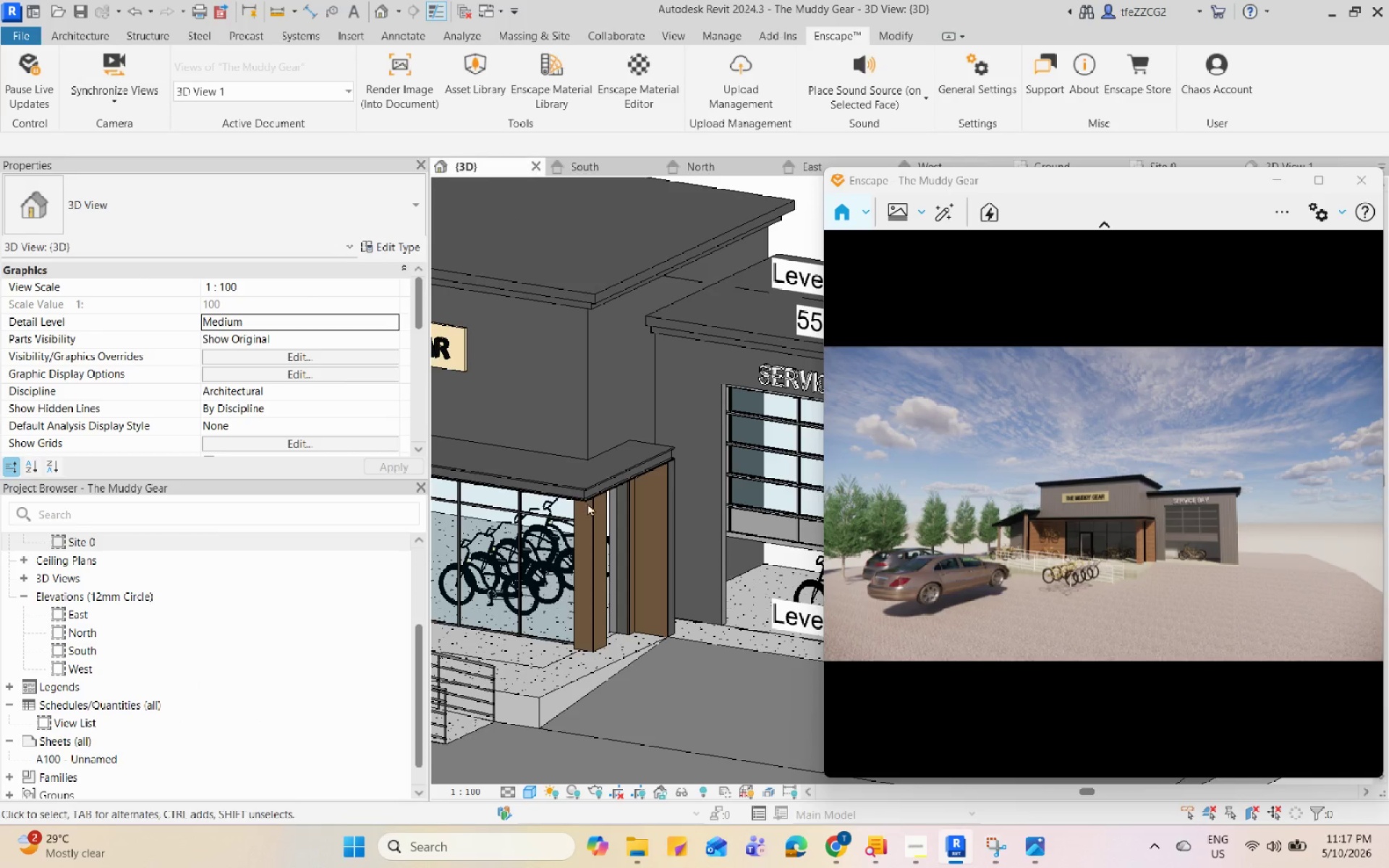 
left_click([633, 620])
 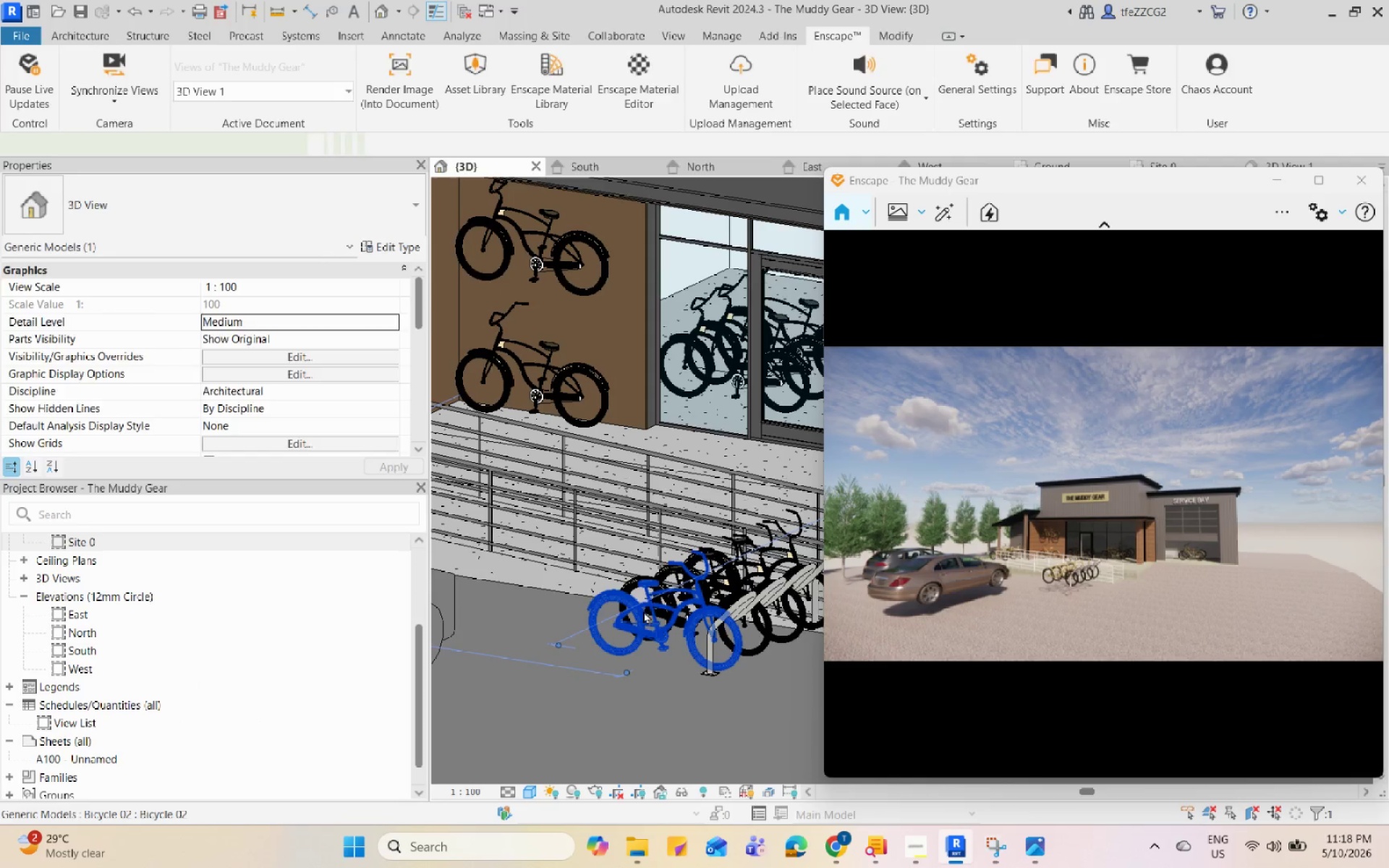 
scroll: coordinate [631, 621], scroll_direction: up, amount: 3.0
 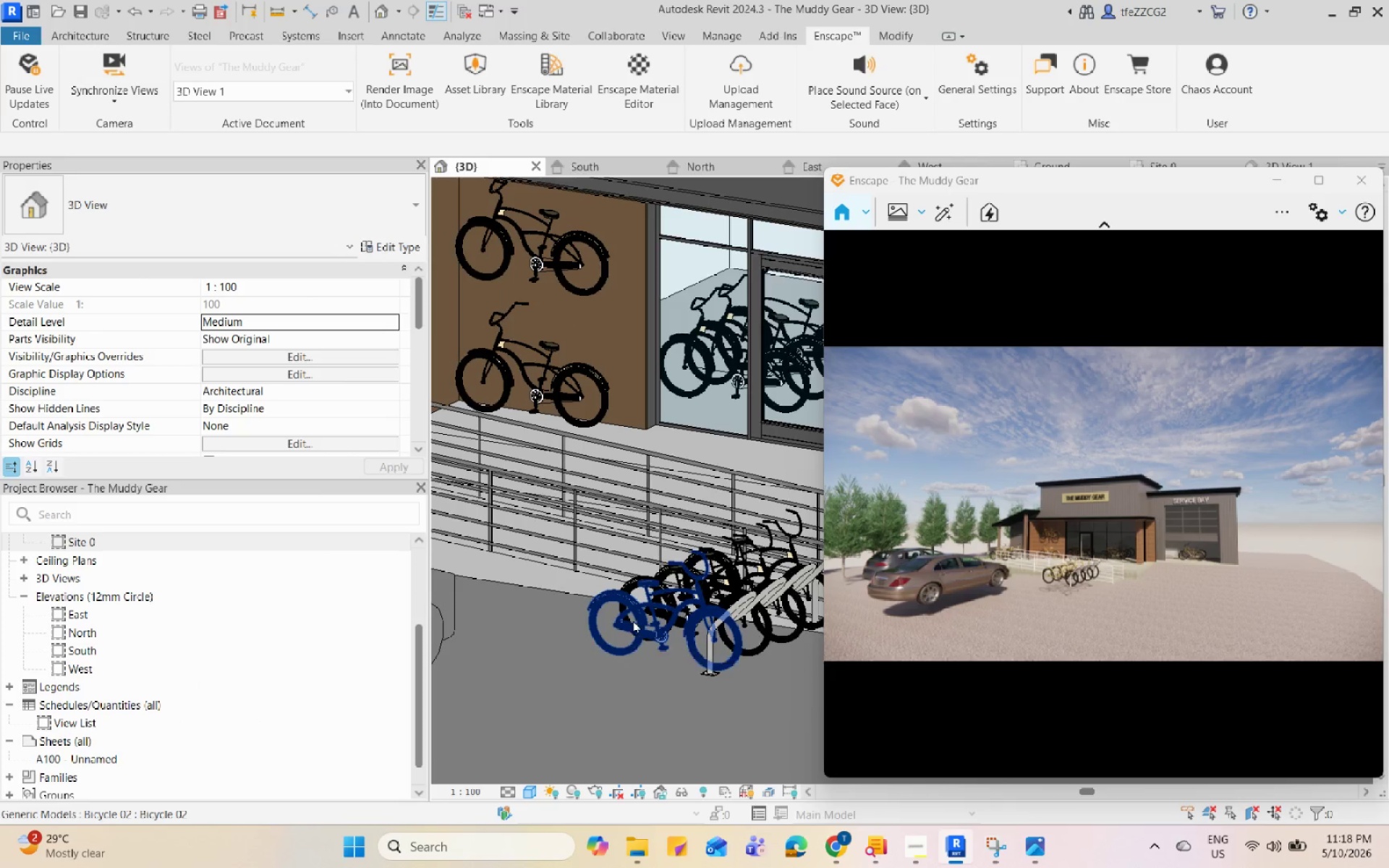 
hold_key(key=ControlLeft, duration=0.5)
 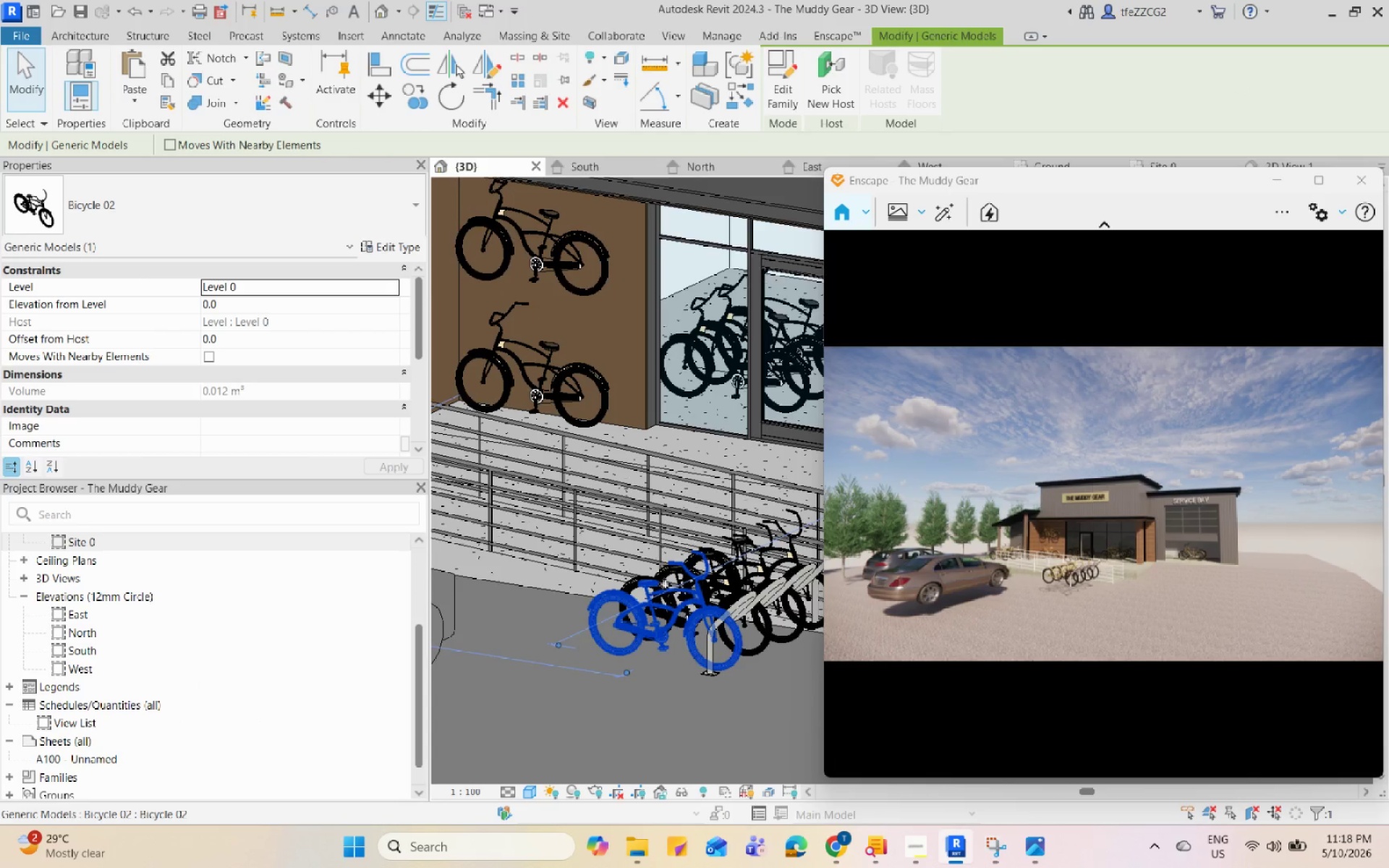 
hold_key(key=ControlLeft, duration=0.81)
 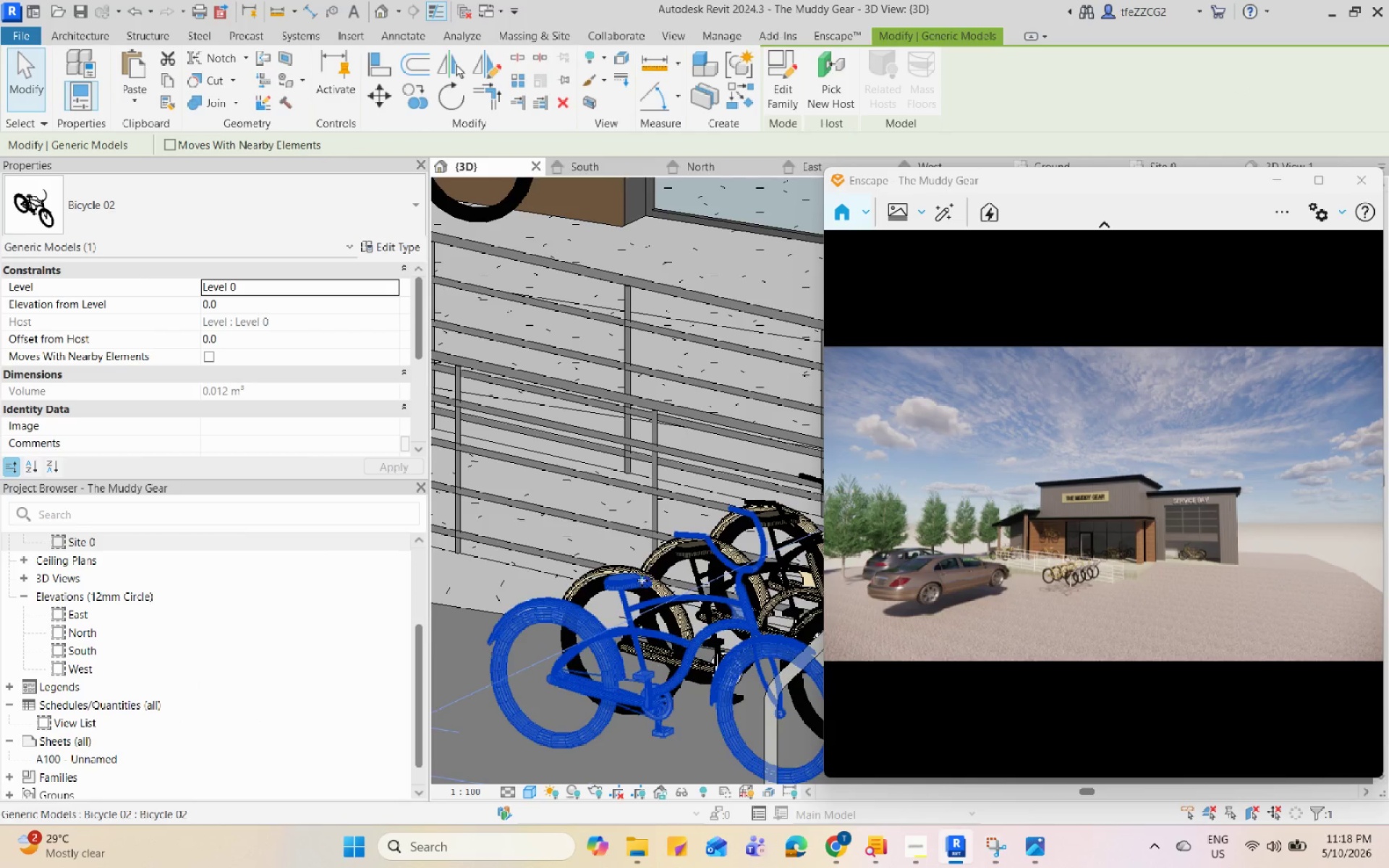 
scroll: coordinate [664, 585], scroll_direction: up, amount: 5.0
 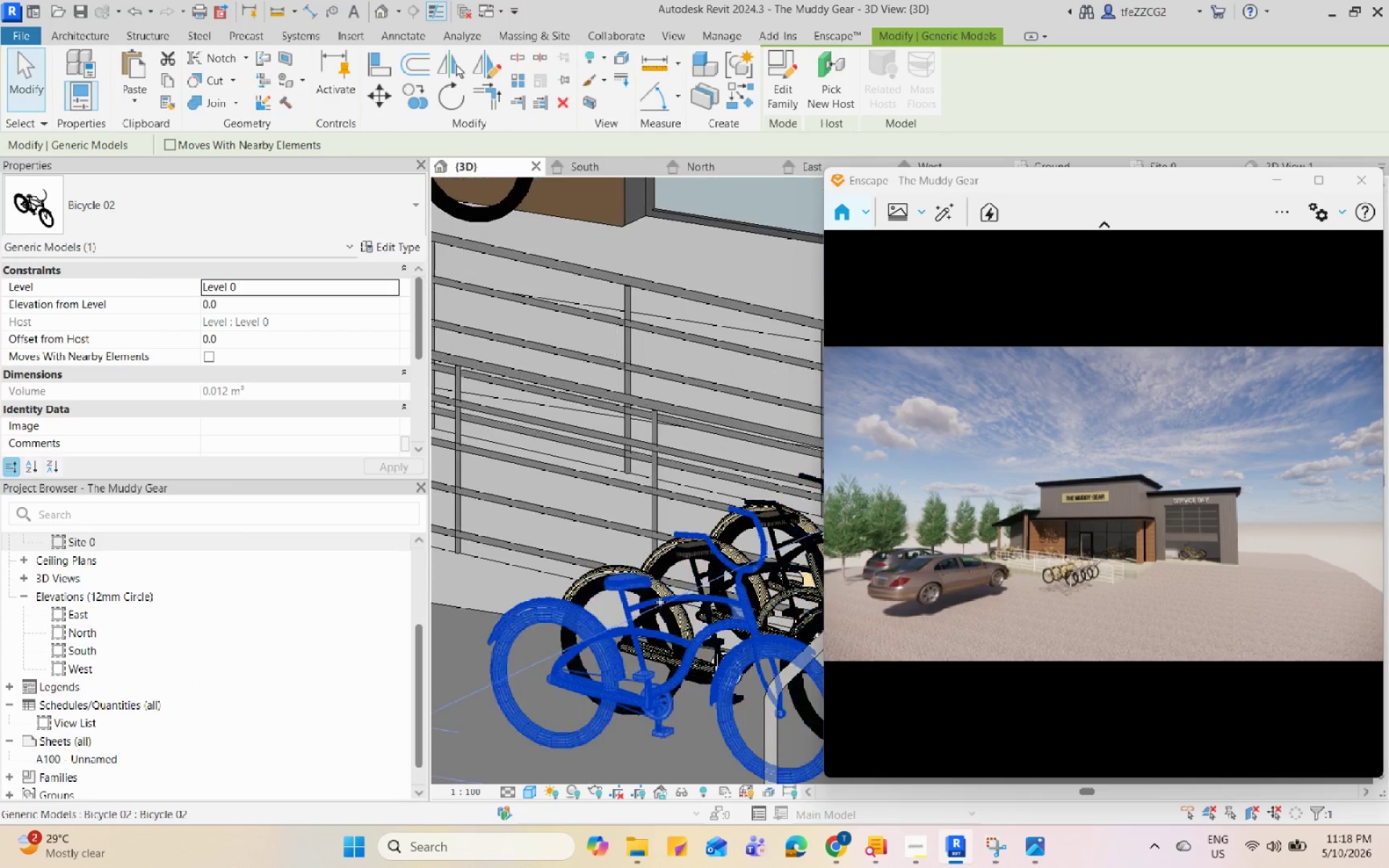 
hold_key(key=ShiftLeft, duration=0.75)
 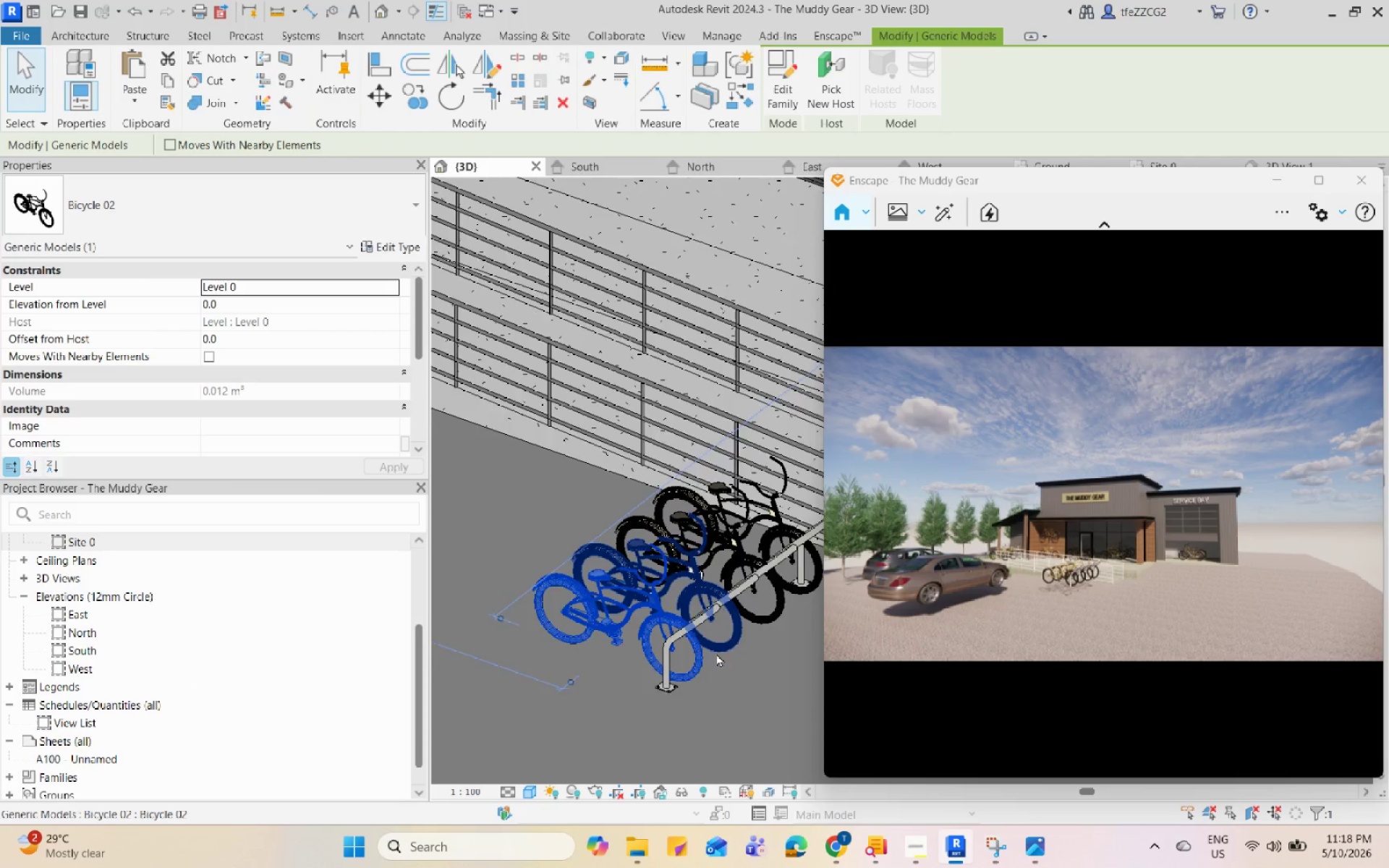 
scroll: coordinate [570, 571], scroll_direction: down, amount: 5.0
 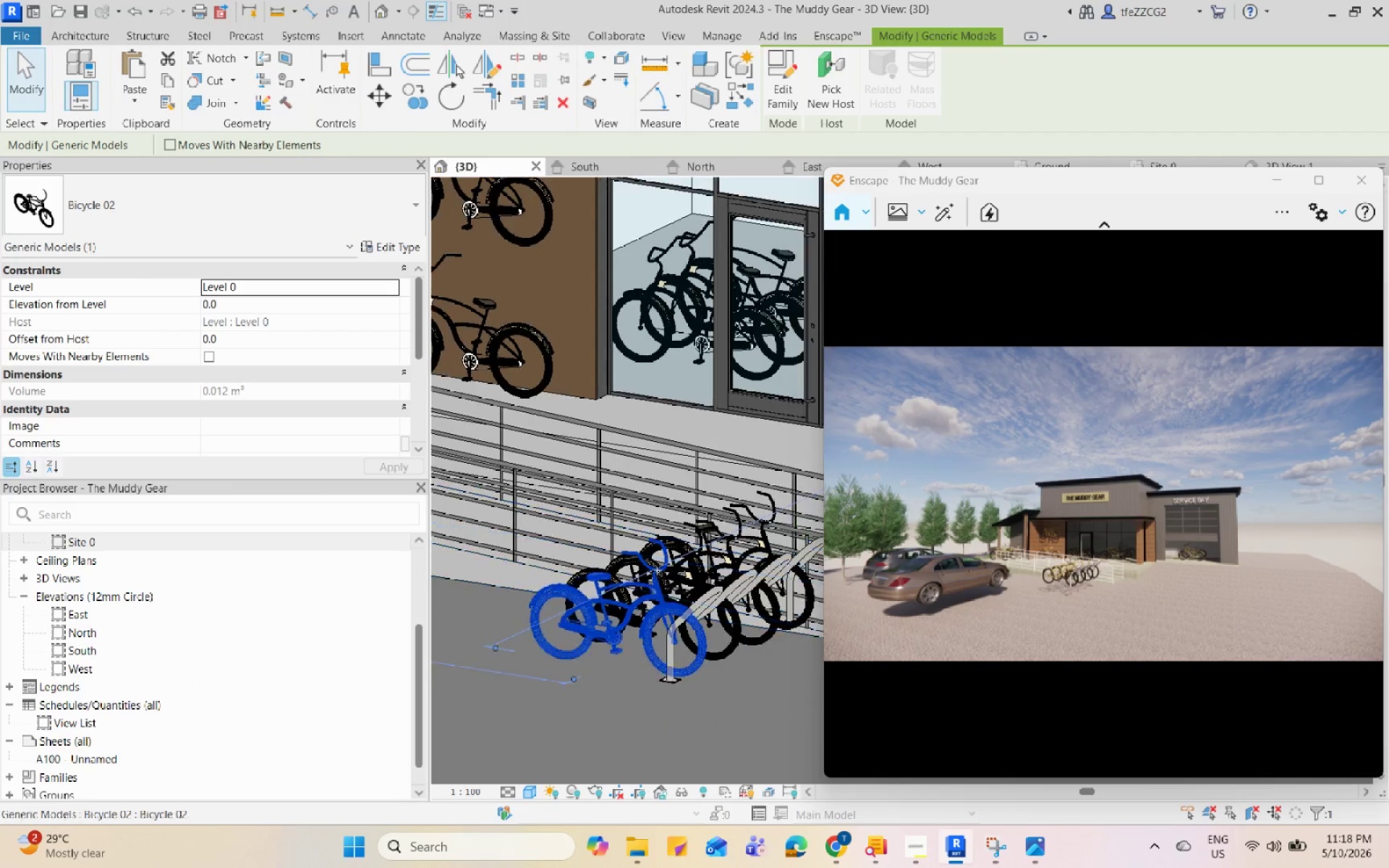 
hold_key(key=ControlLeft, duration=2.38)
 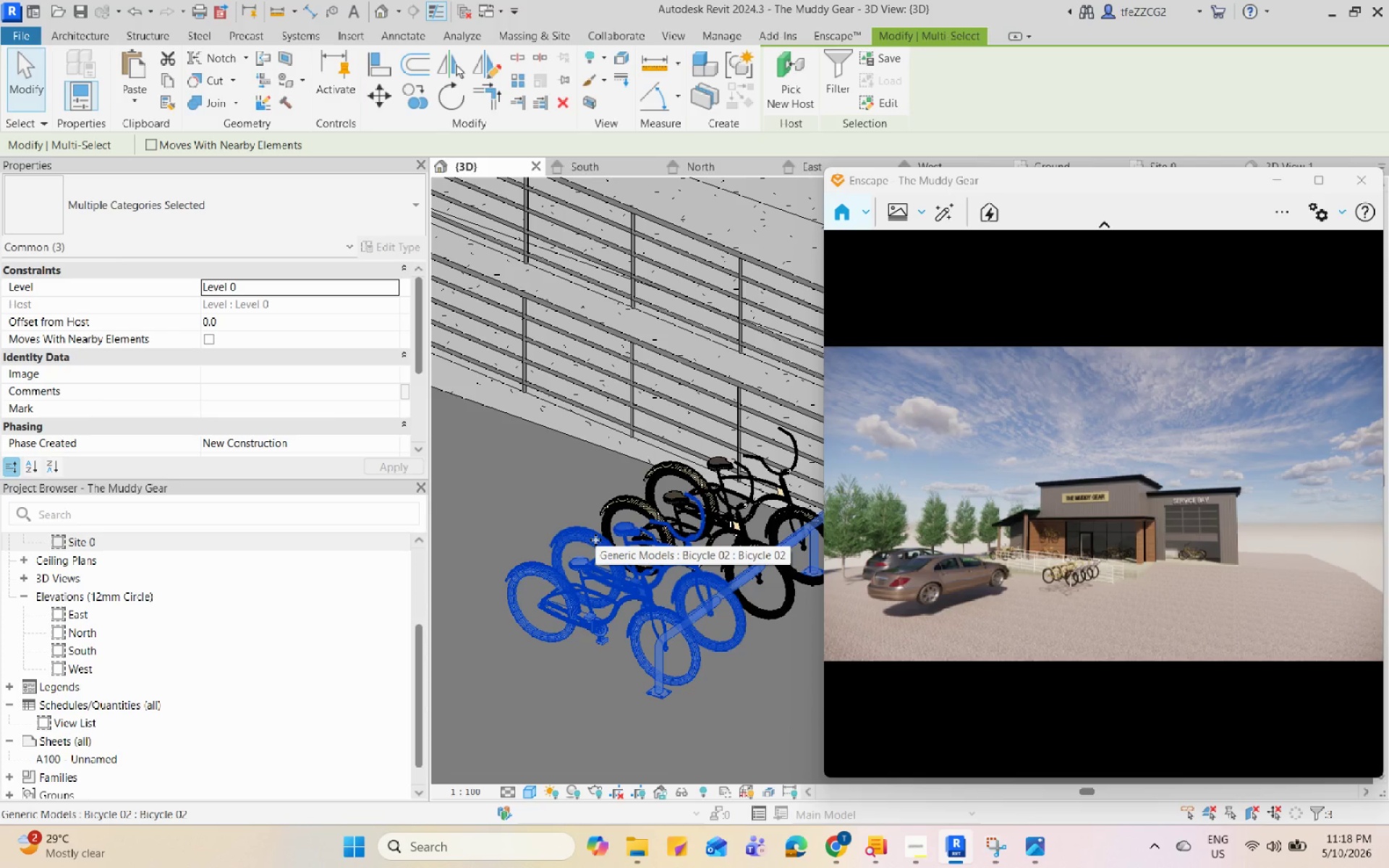 
scroll: coordinate [716, 652], scroll_direction: up, amount: 1.0
 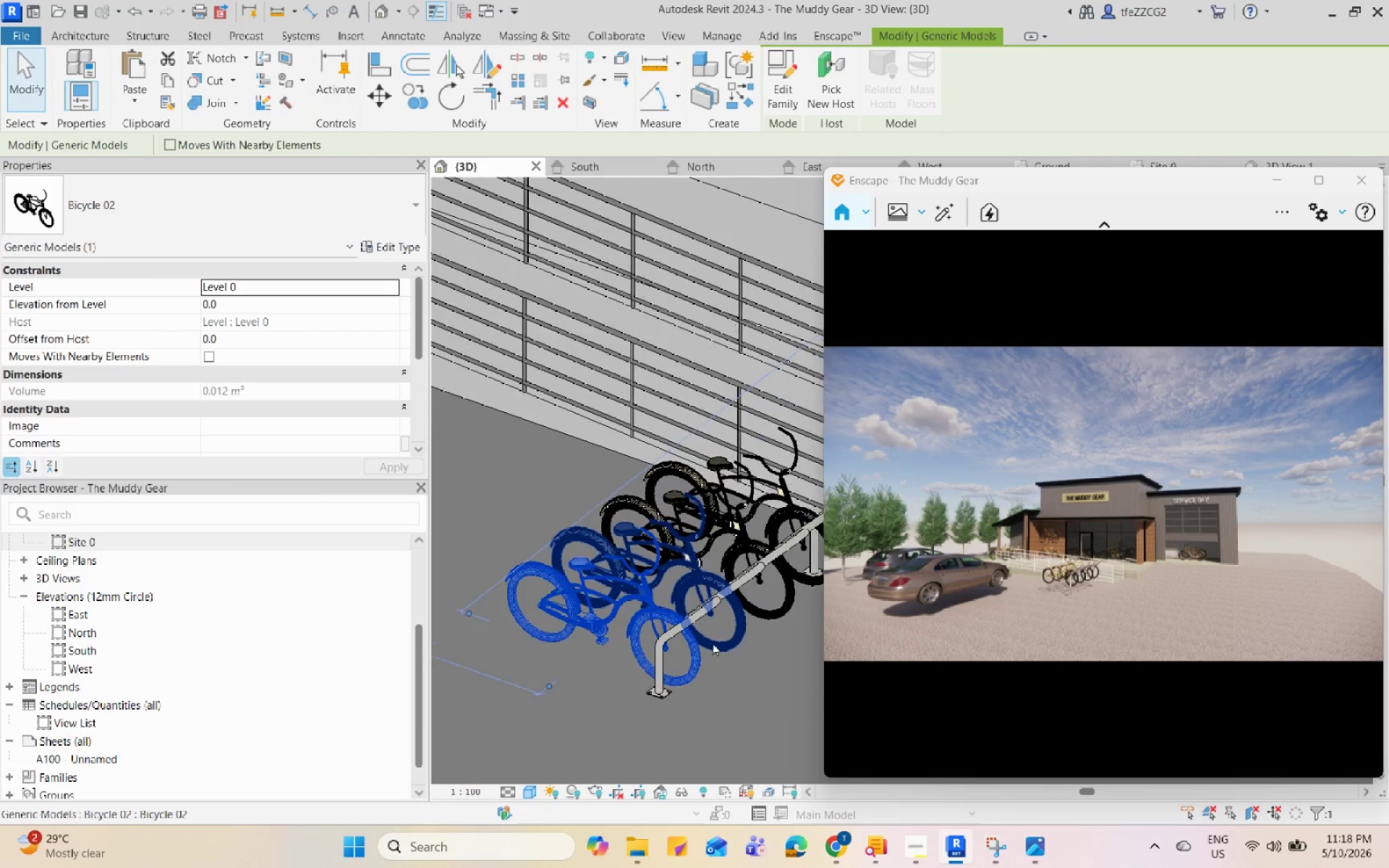 
left_click([595, 540])
 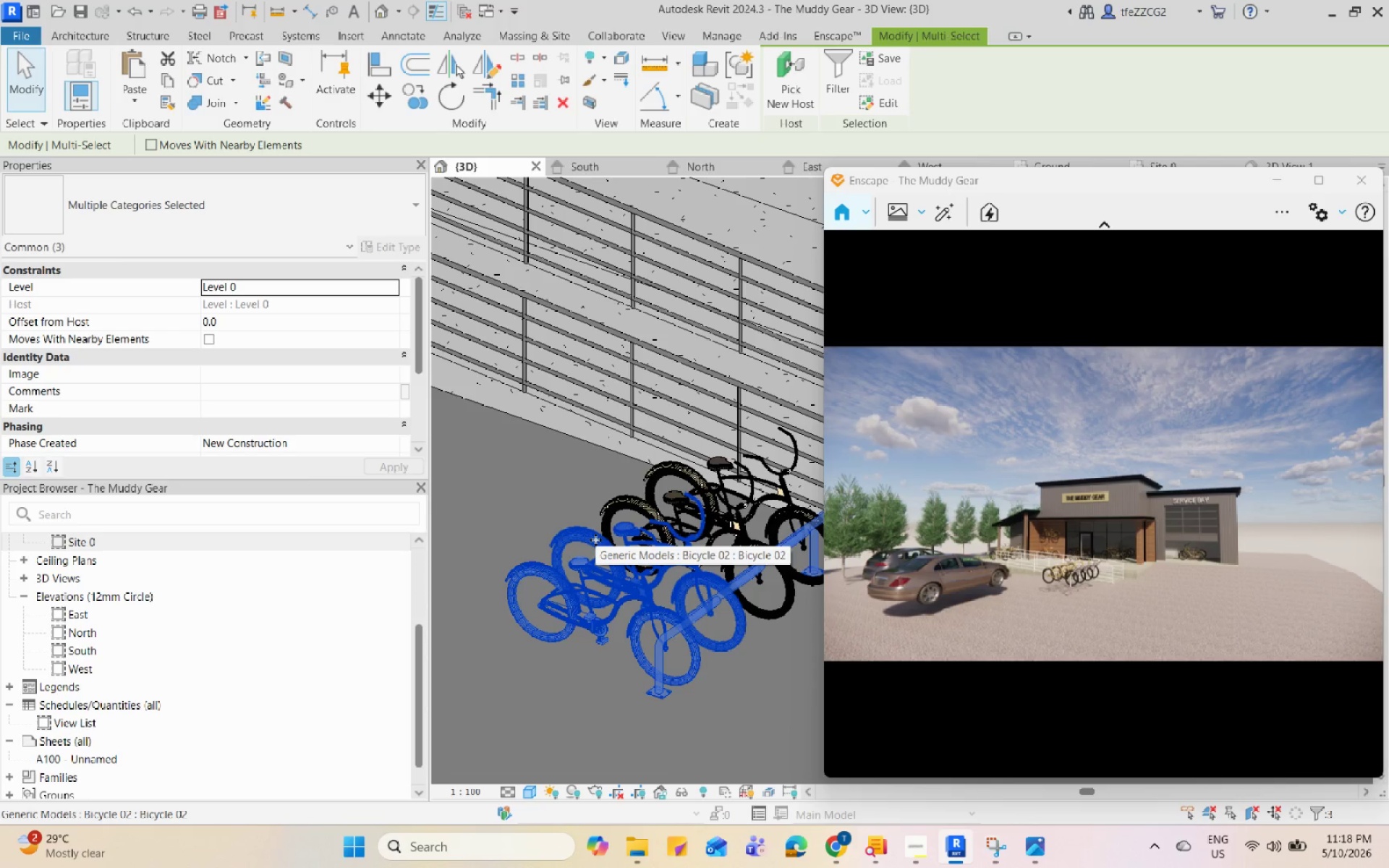 
hold_key(key=ControlLeft, duration=0.91)
left_click([642, 503])
 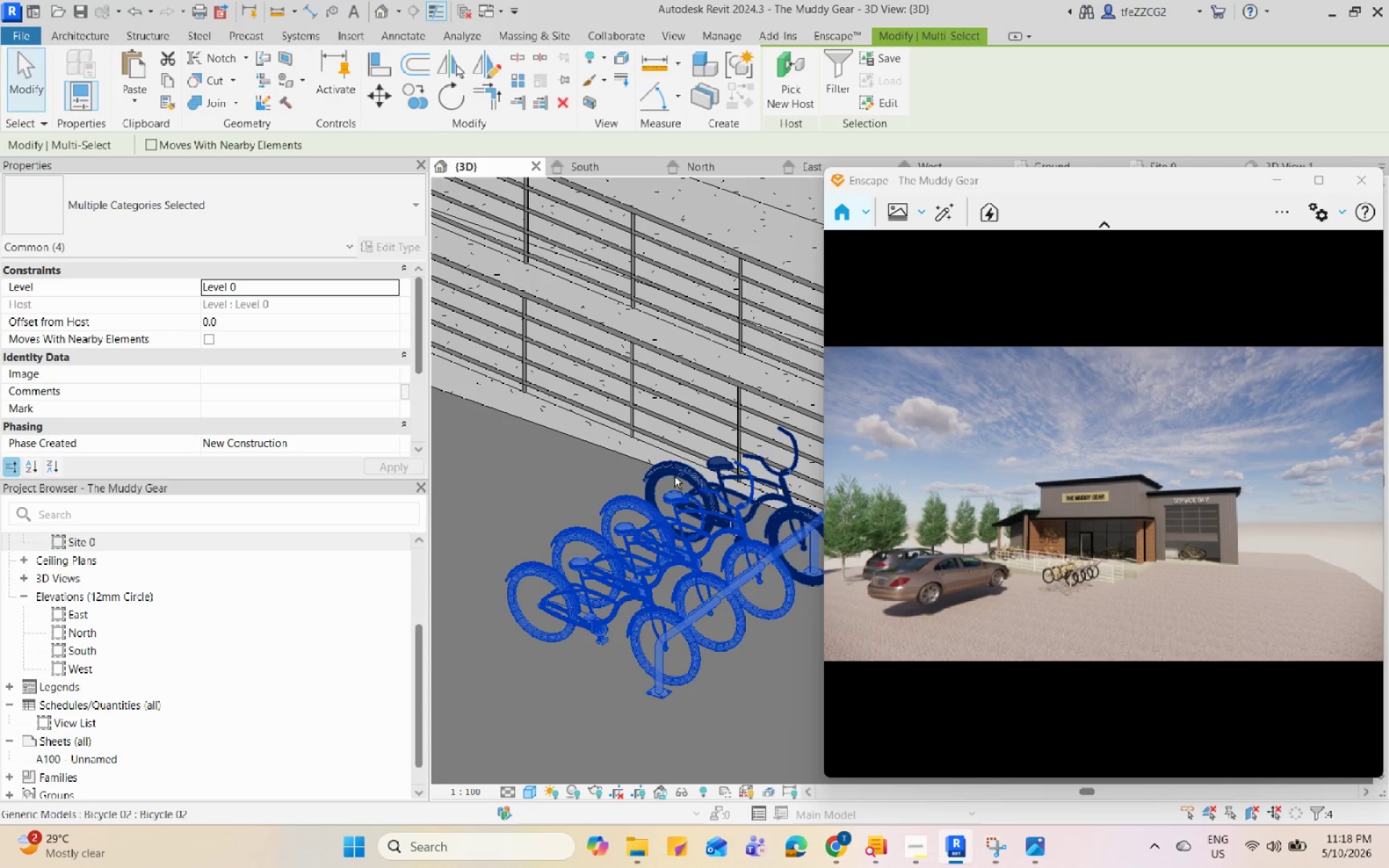 
left_click([674, 476])
 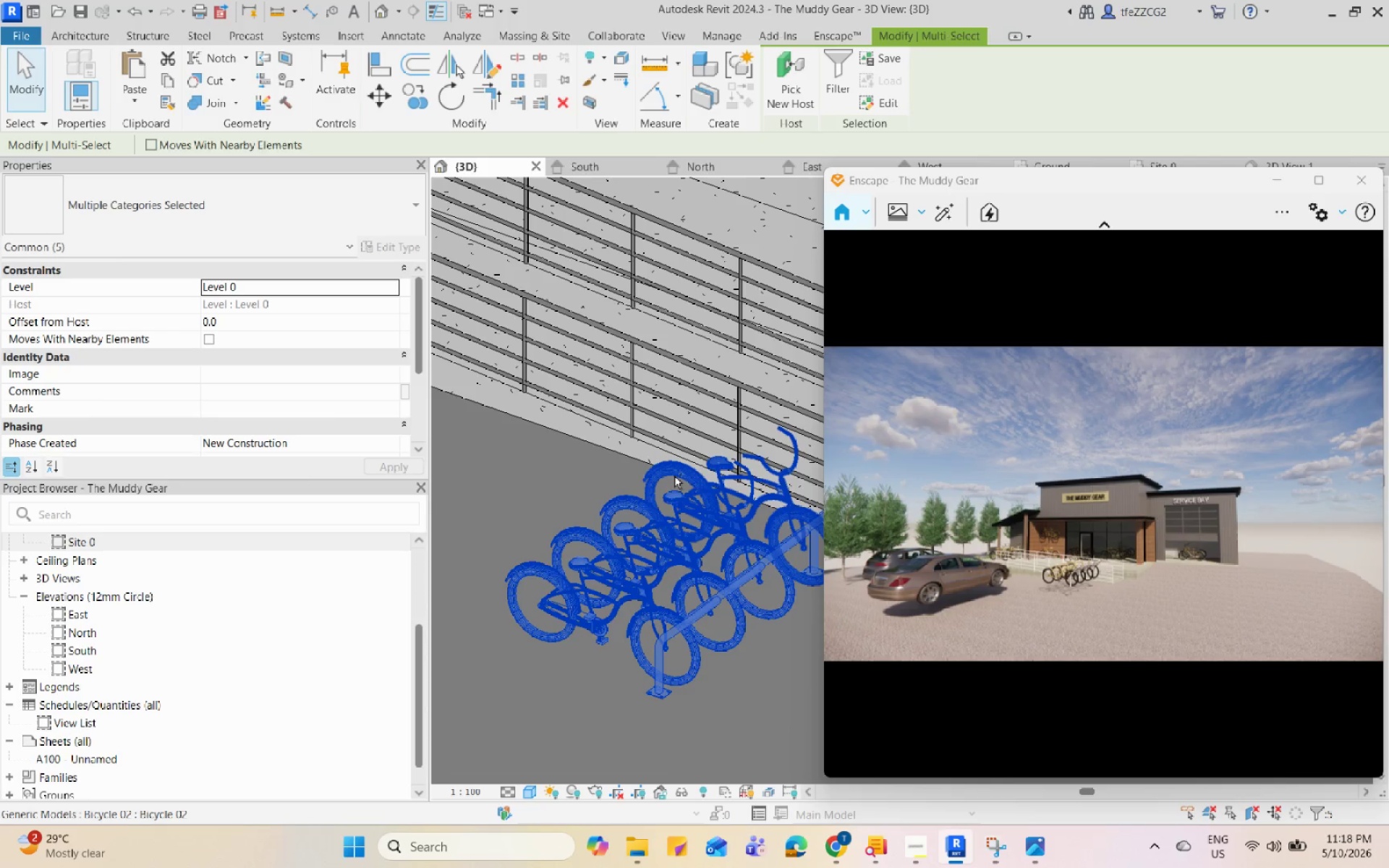 
scroll: coordinate [616, 519], scroll_direction: down, amount: 5.0
 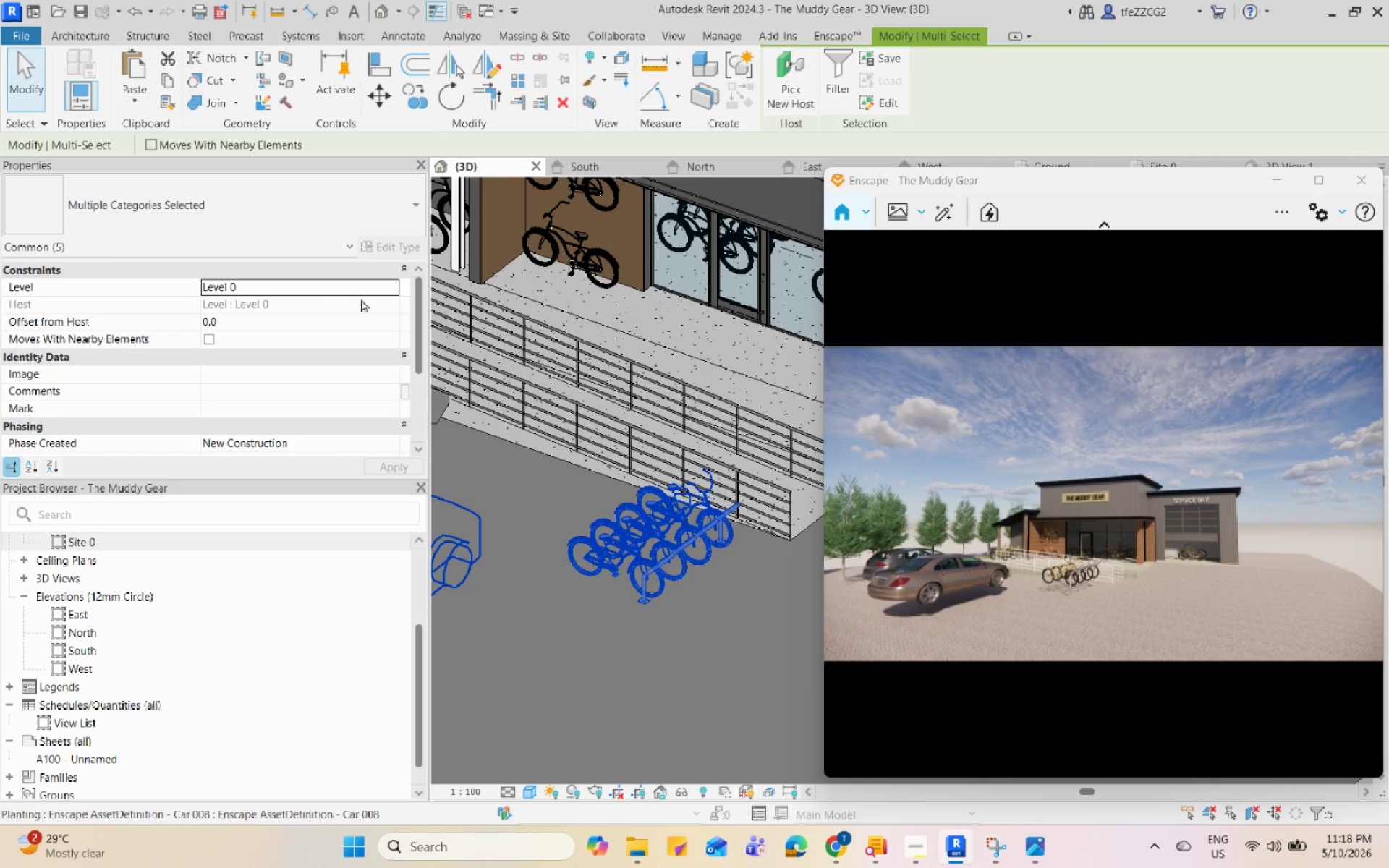 
left_click([393, 285])
 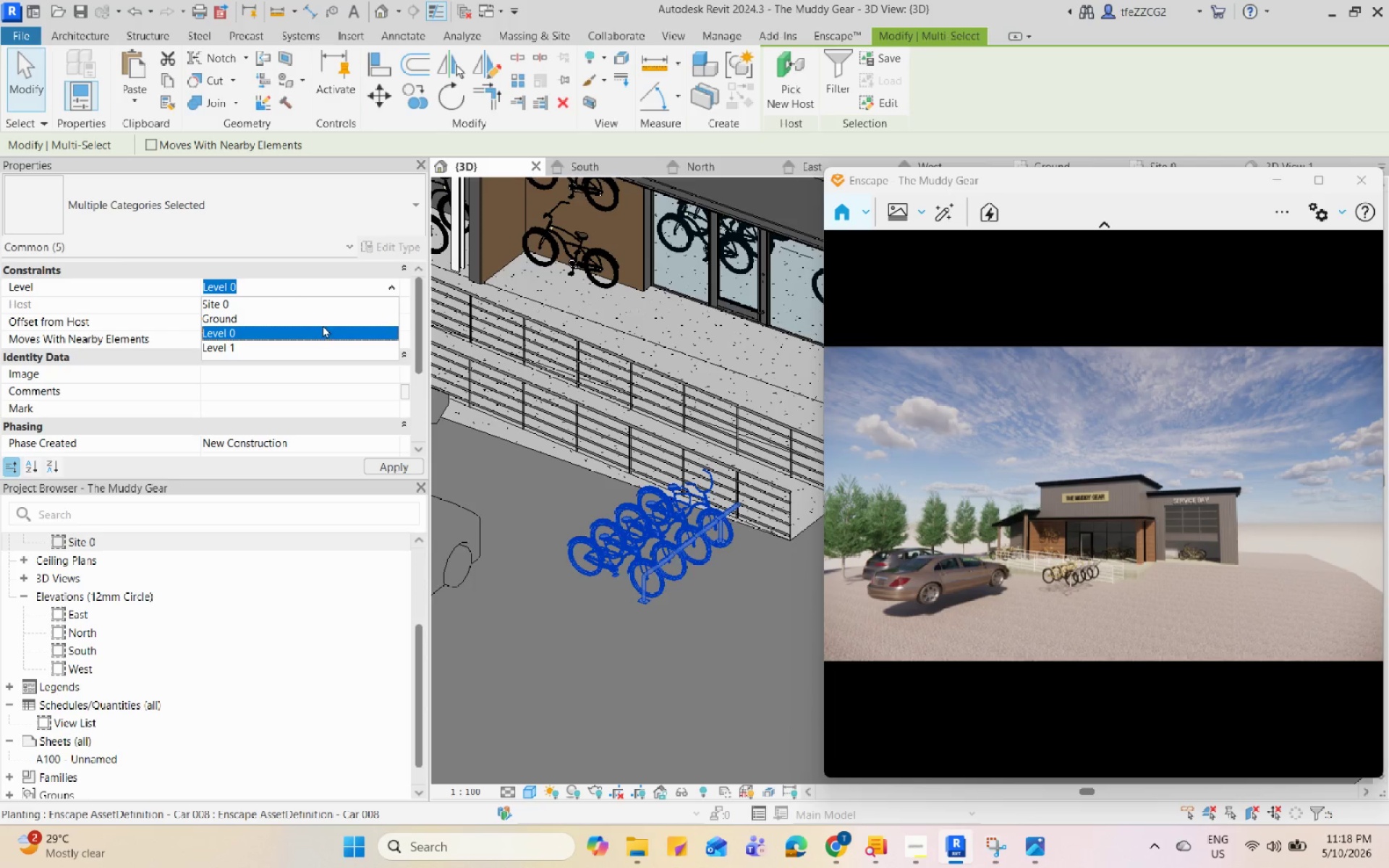 
left_click([323, 320])
 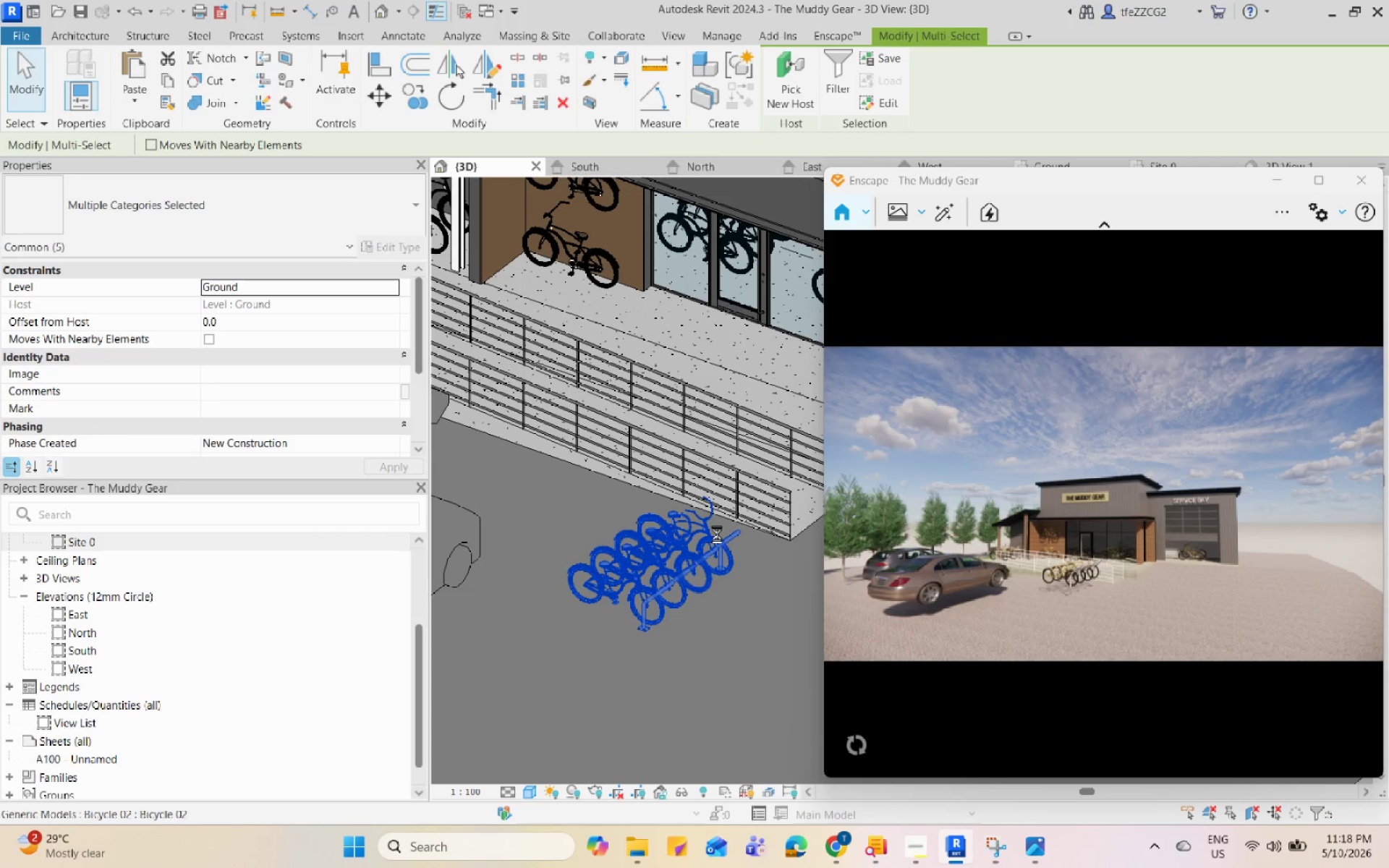 
scroll: coordinate [700, 559], scroll_direction: down, amount: 3.0
 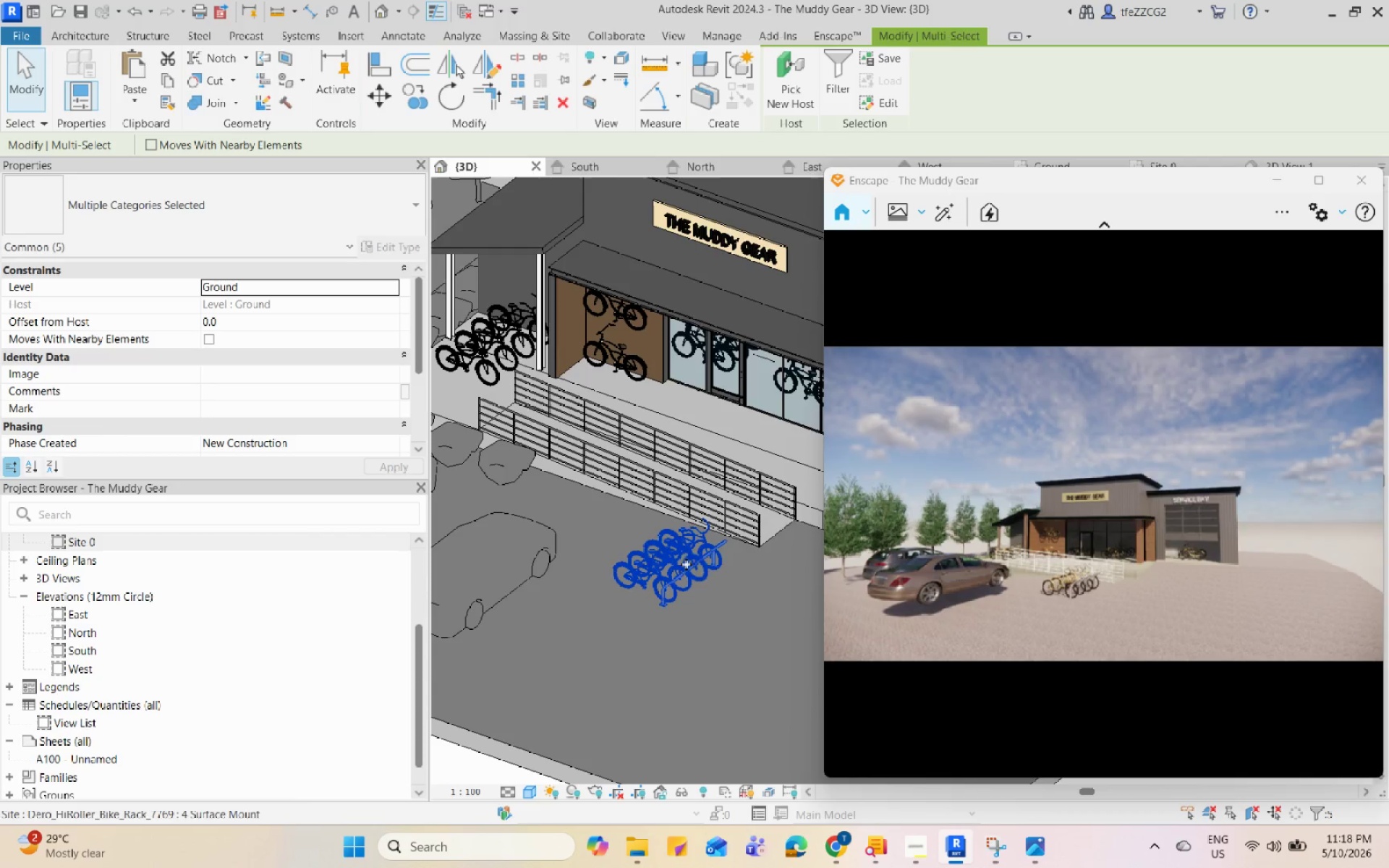 
left_click([527, 582])
 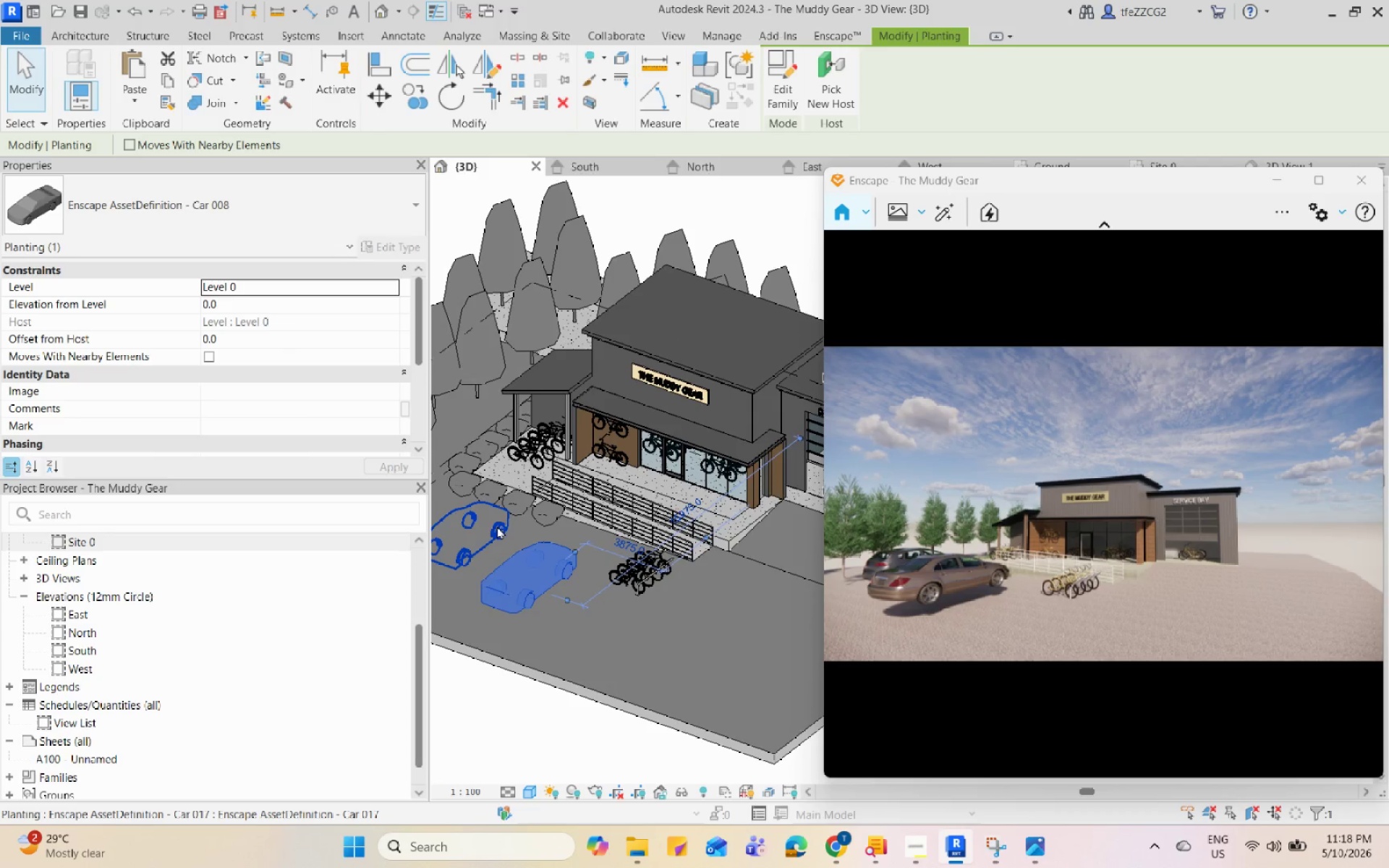 
scroll: coordinate [603, 581], scroll_direction: down, amount: 4.0
 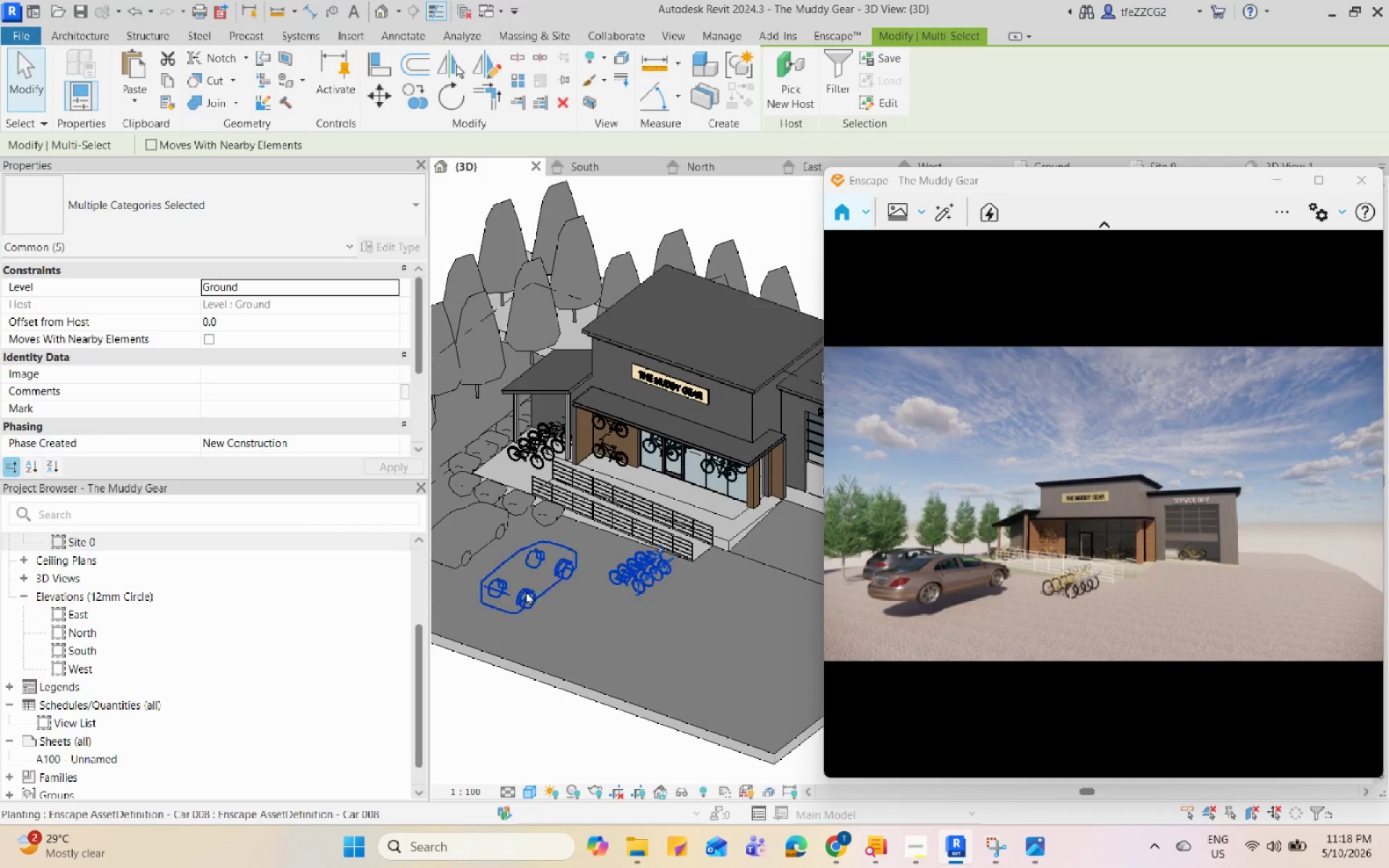 
hold_key(key=ControlLeft, duration=0.39)
left_click([497, 526])
 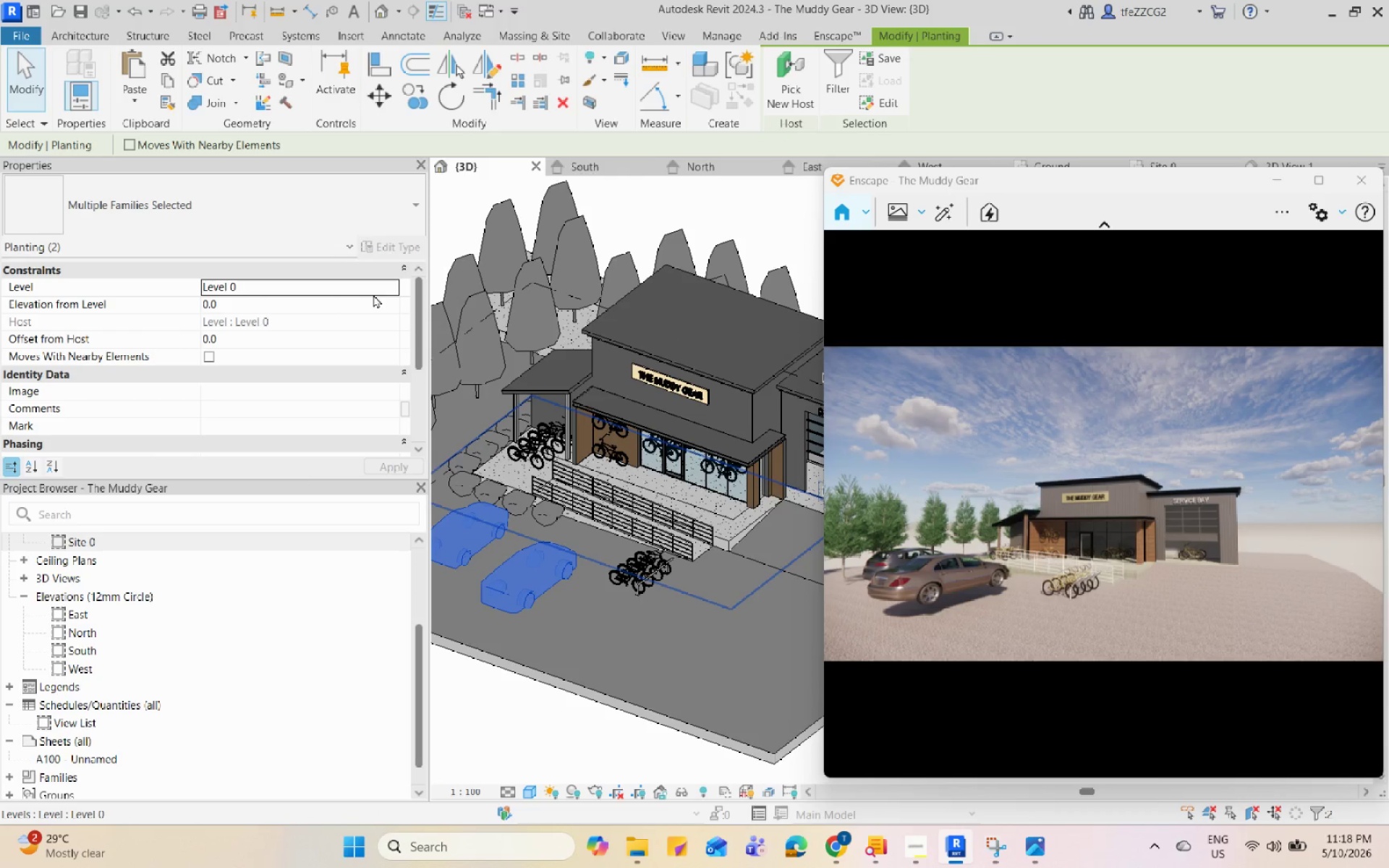 
left_click([391, 288])
 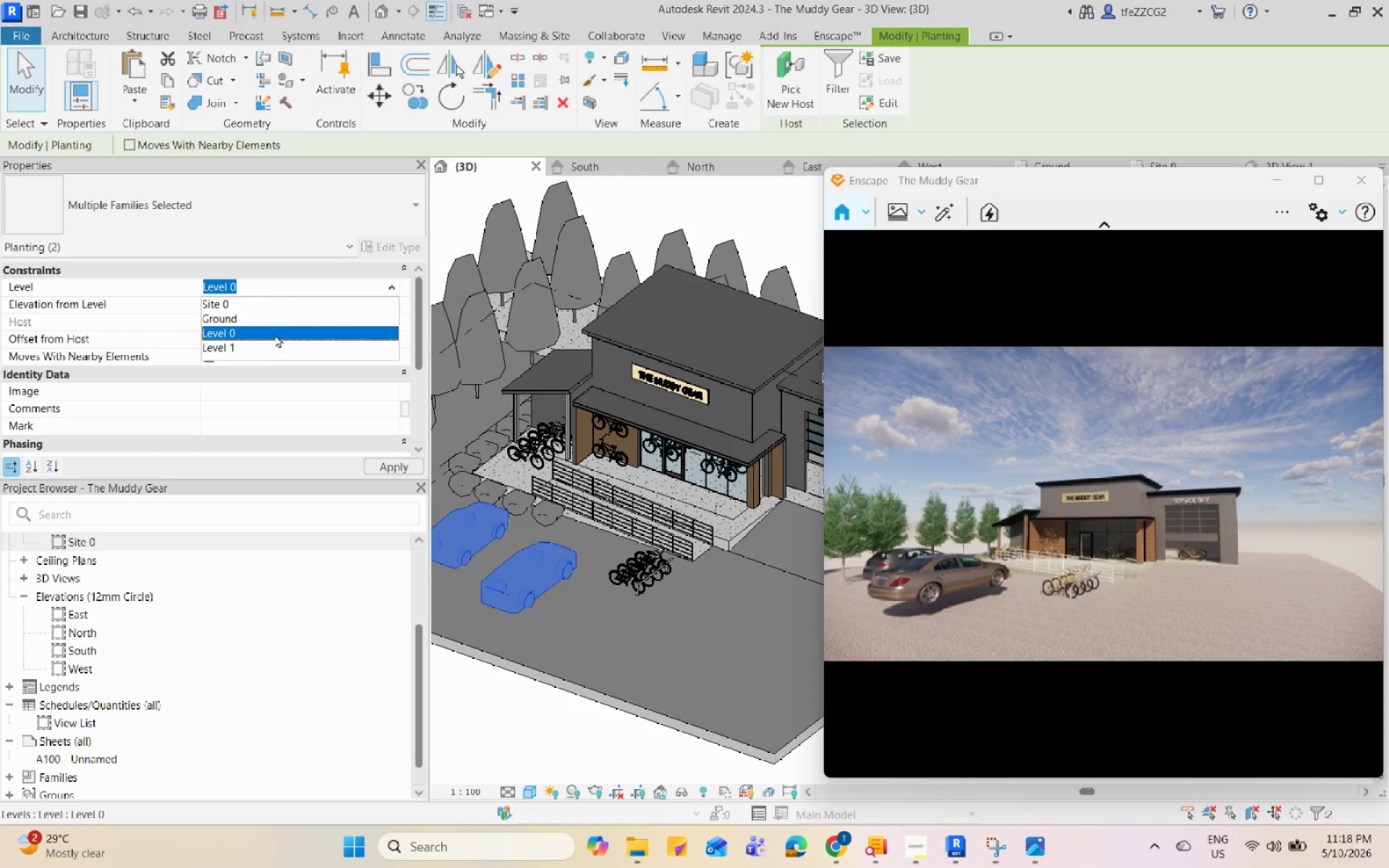 
left_click([281, 316])
 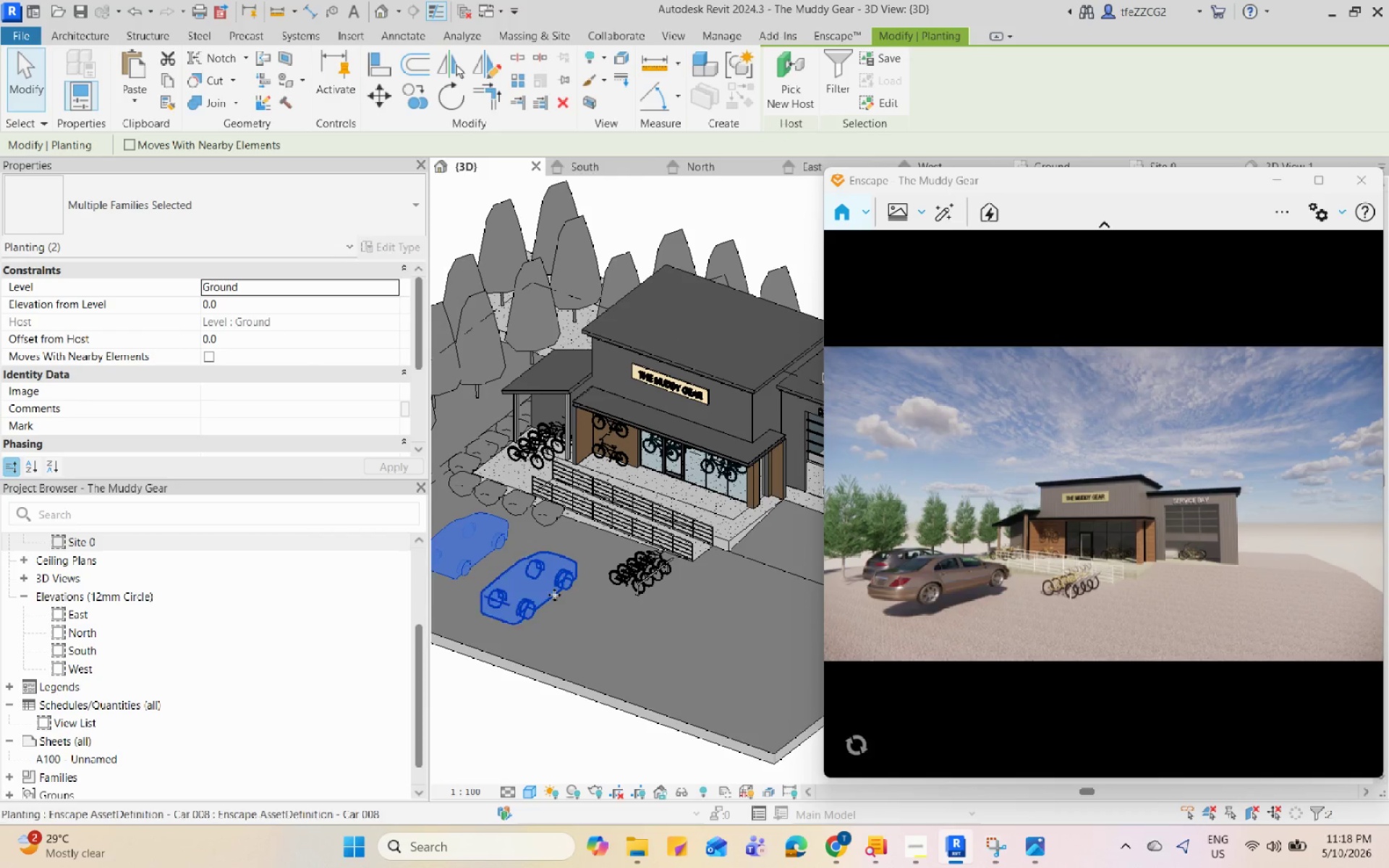 
scroll: coordinate [572, 615], scroll_direction: up, amount: 3.0
 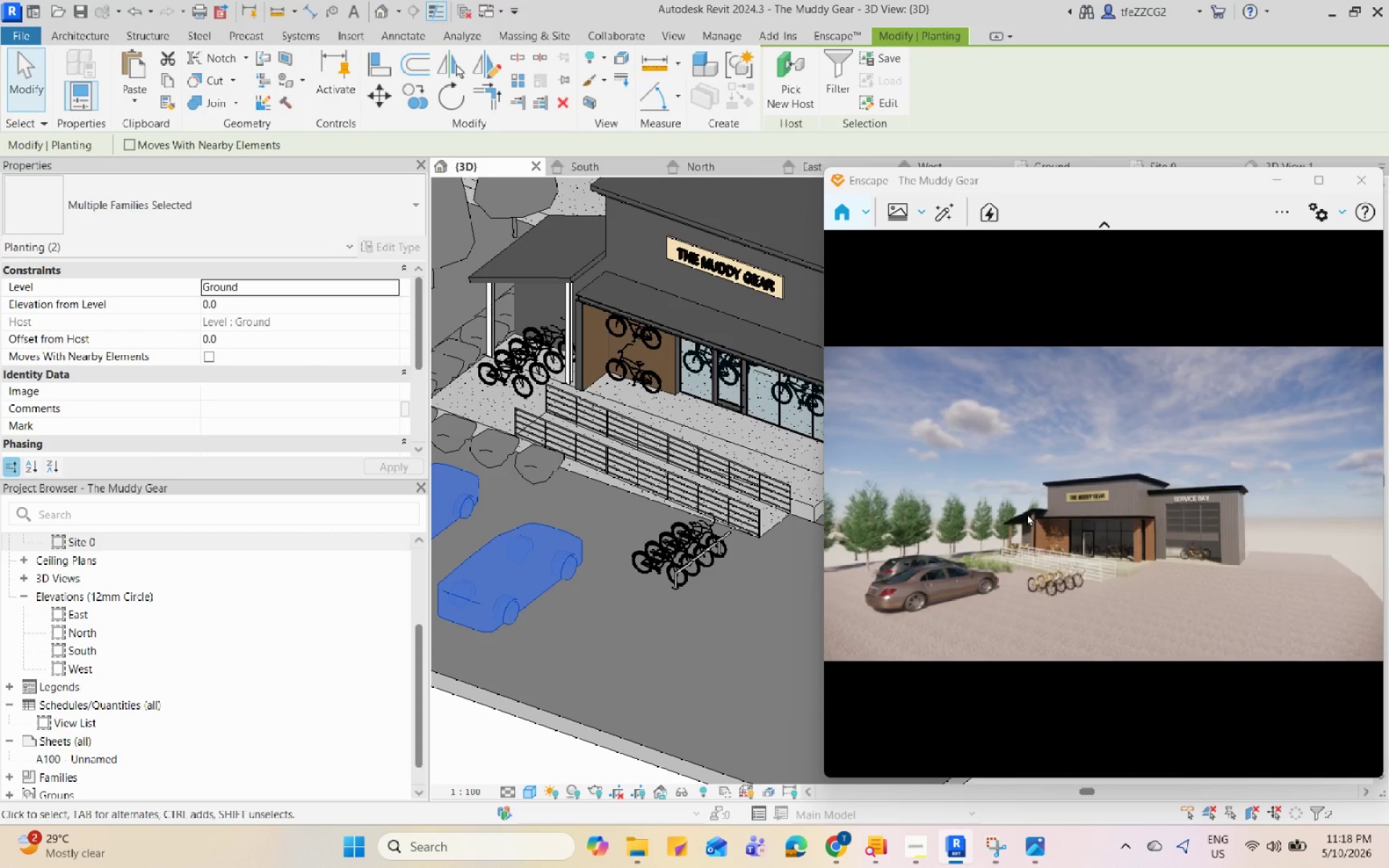 
left_click([506, 505])
 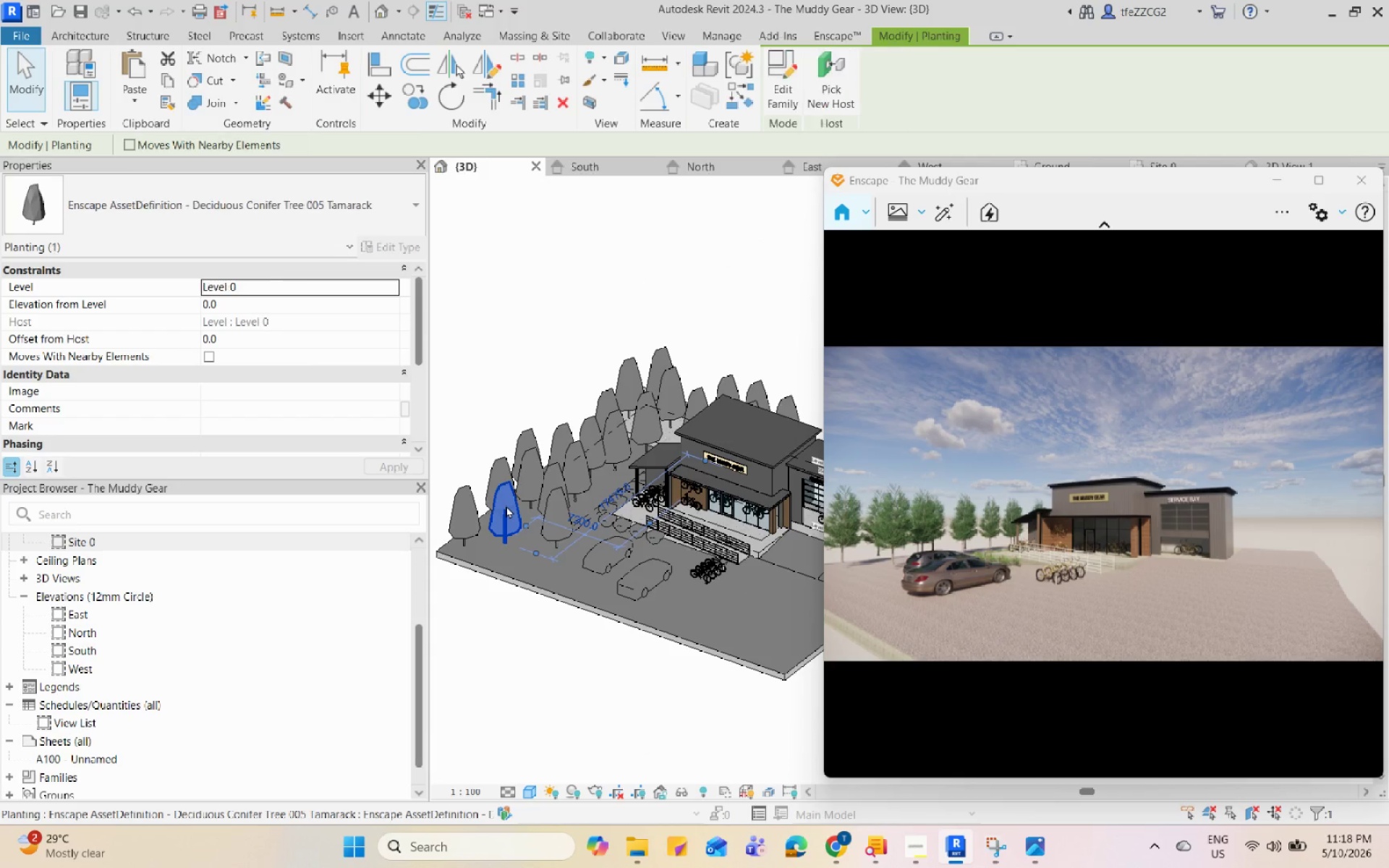 
scroll: coordinate [512, 506], scroll_direction: down, amount: 6.0
 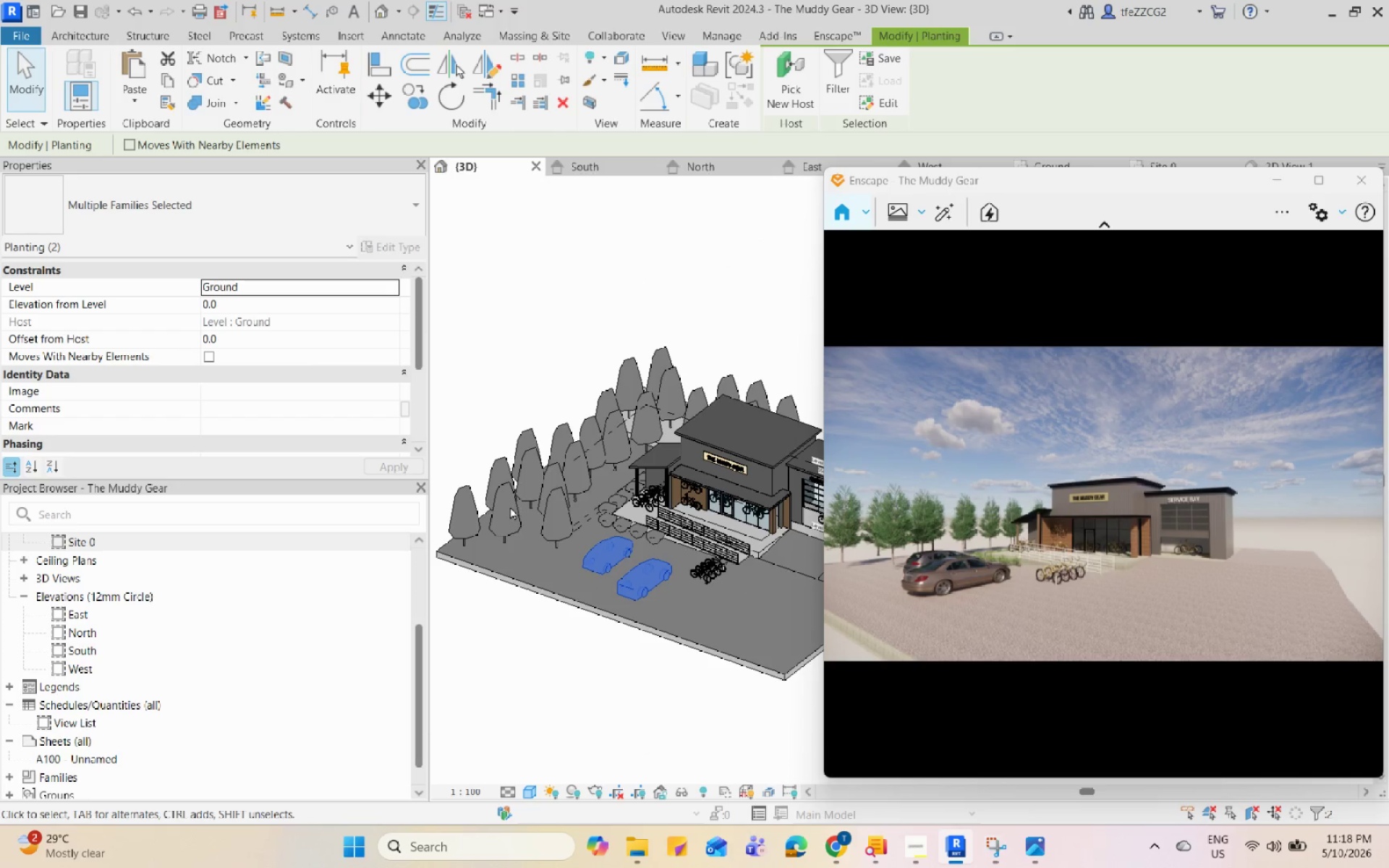 
right_click([506, 505])
 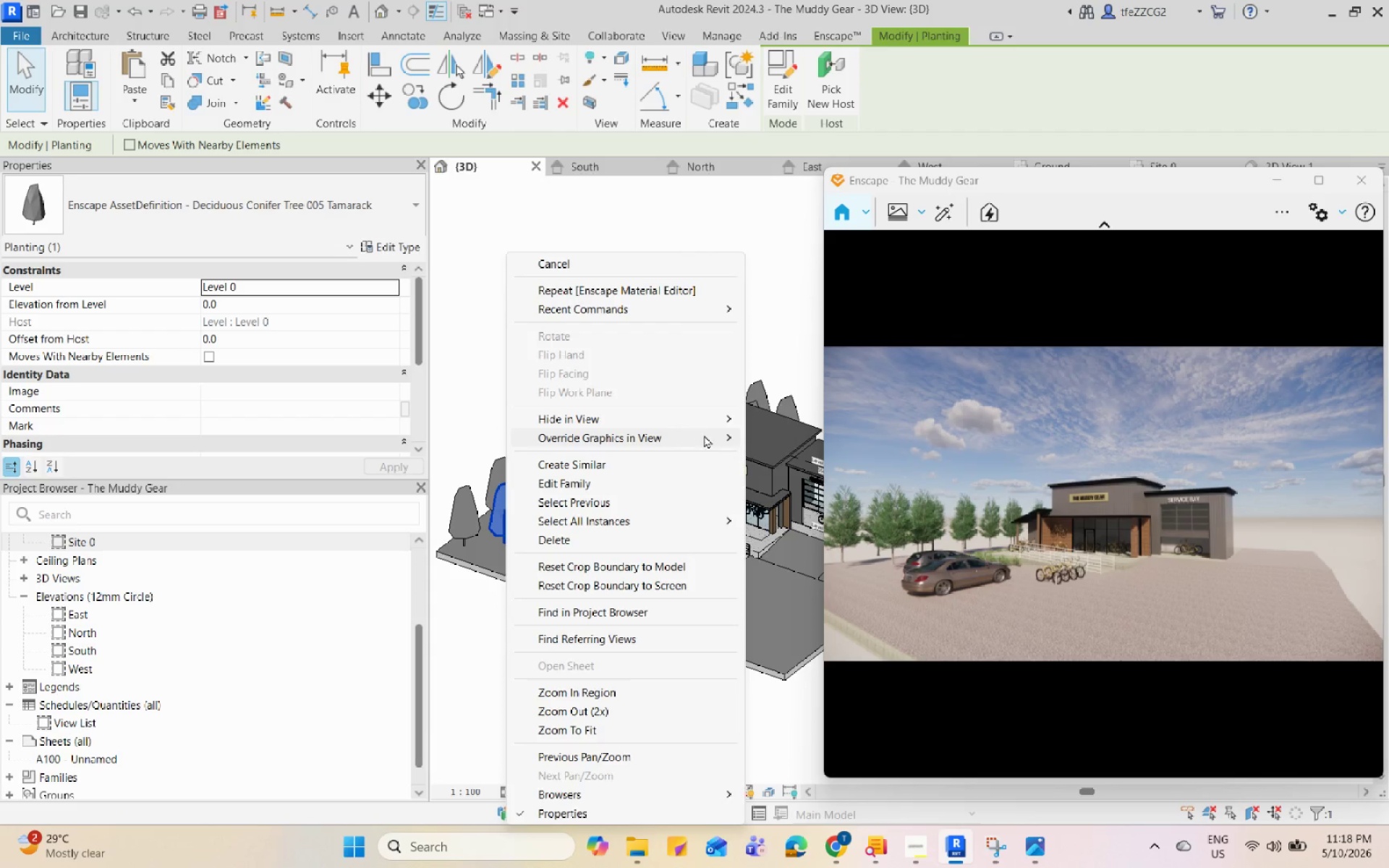 
left_click([693, 521])
 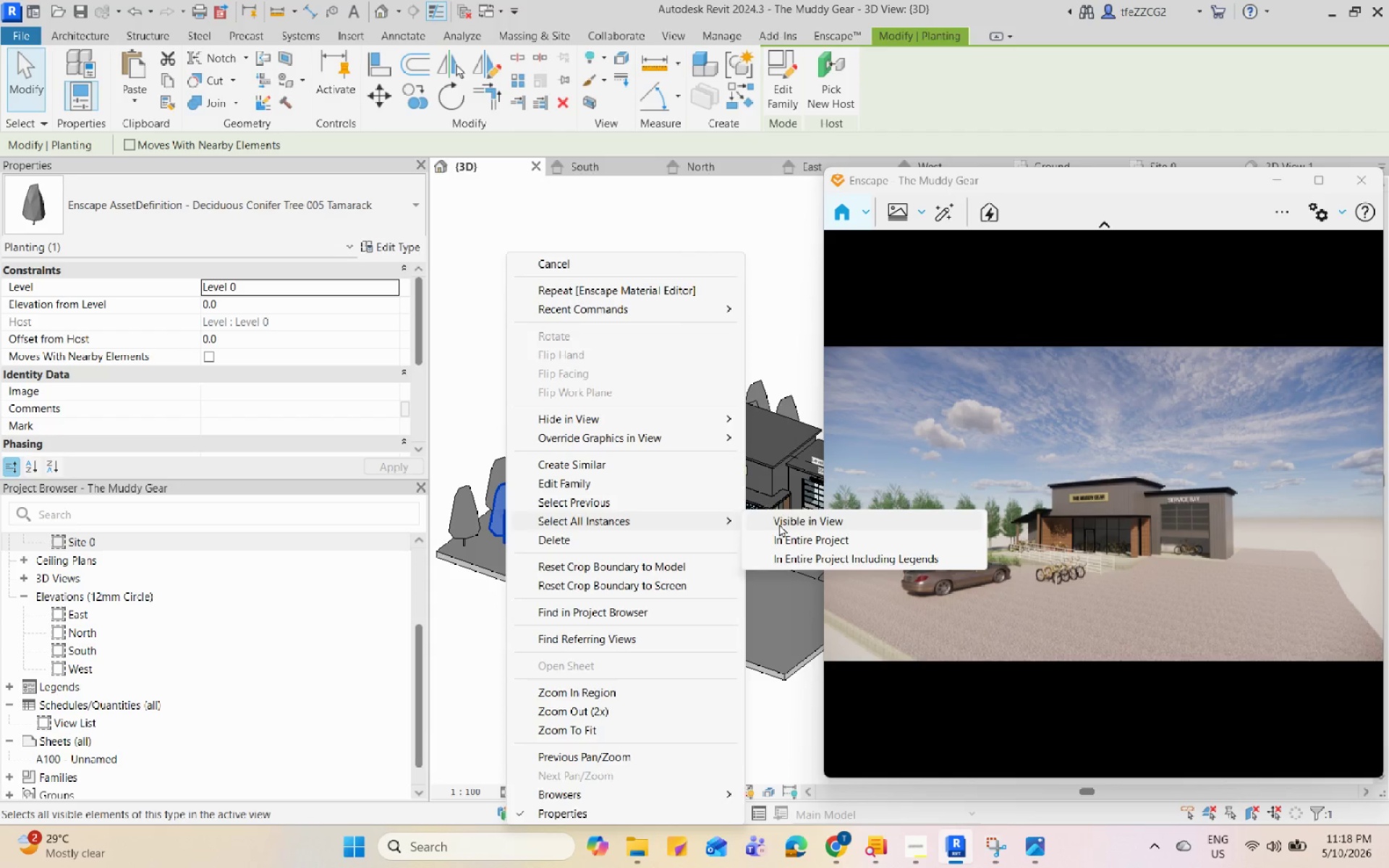 
left_click([779, 524])
 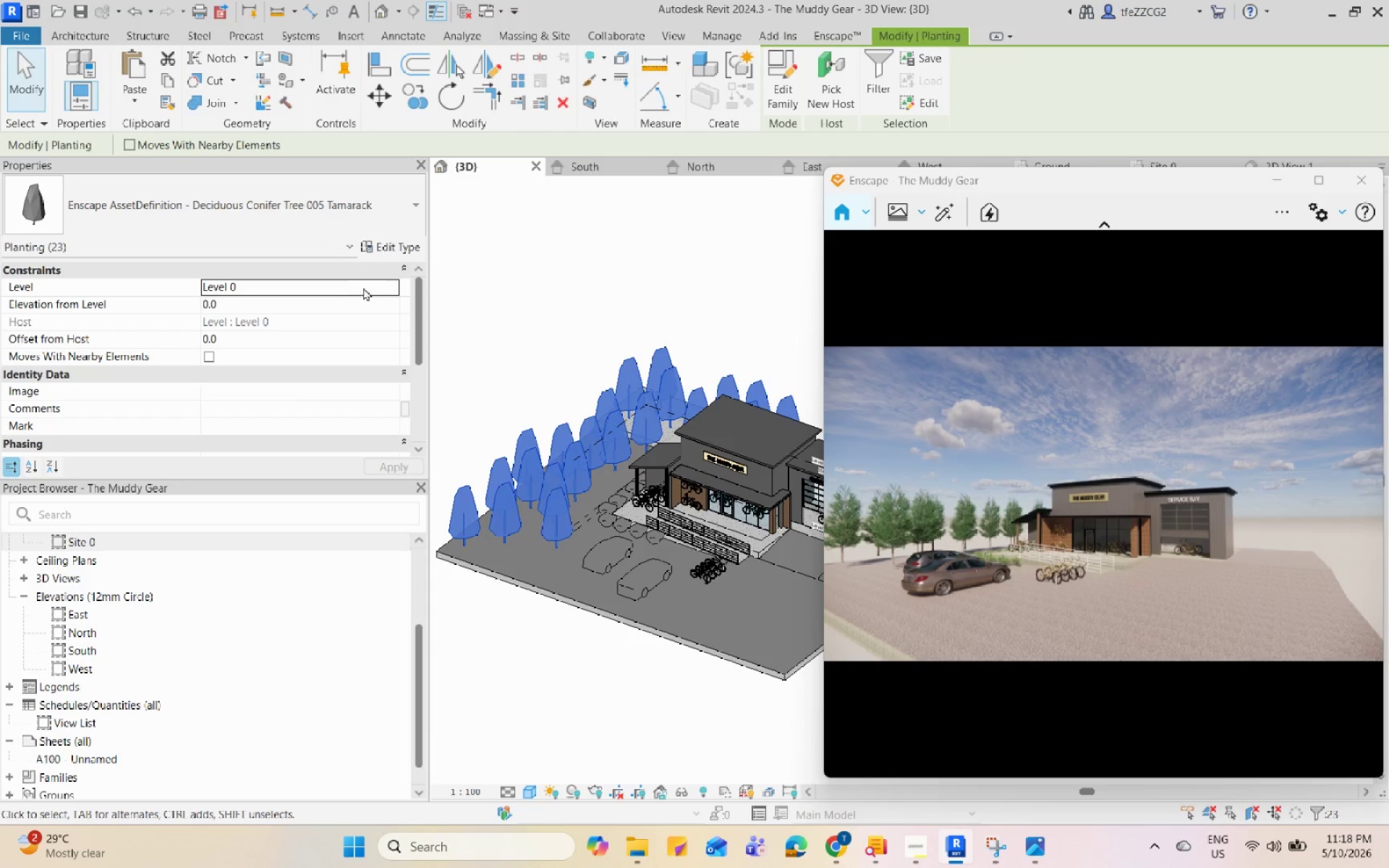 
left_click([389, 287])
 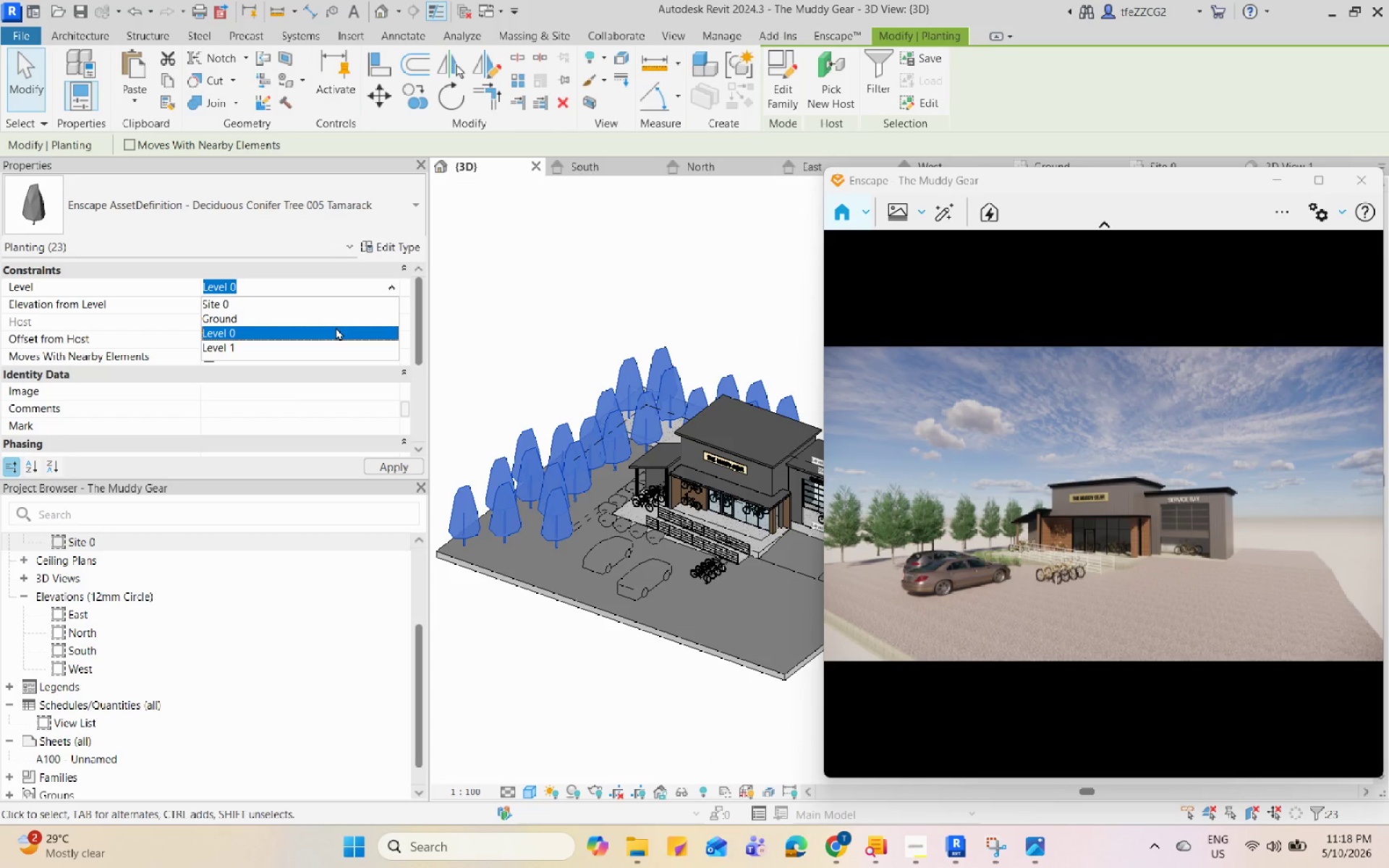 
left_click([336, 319])
 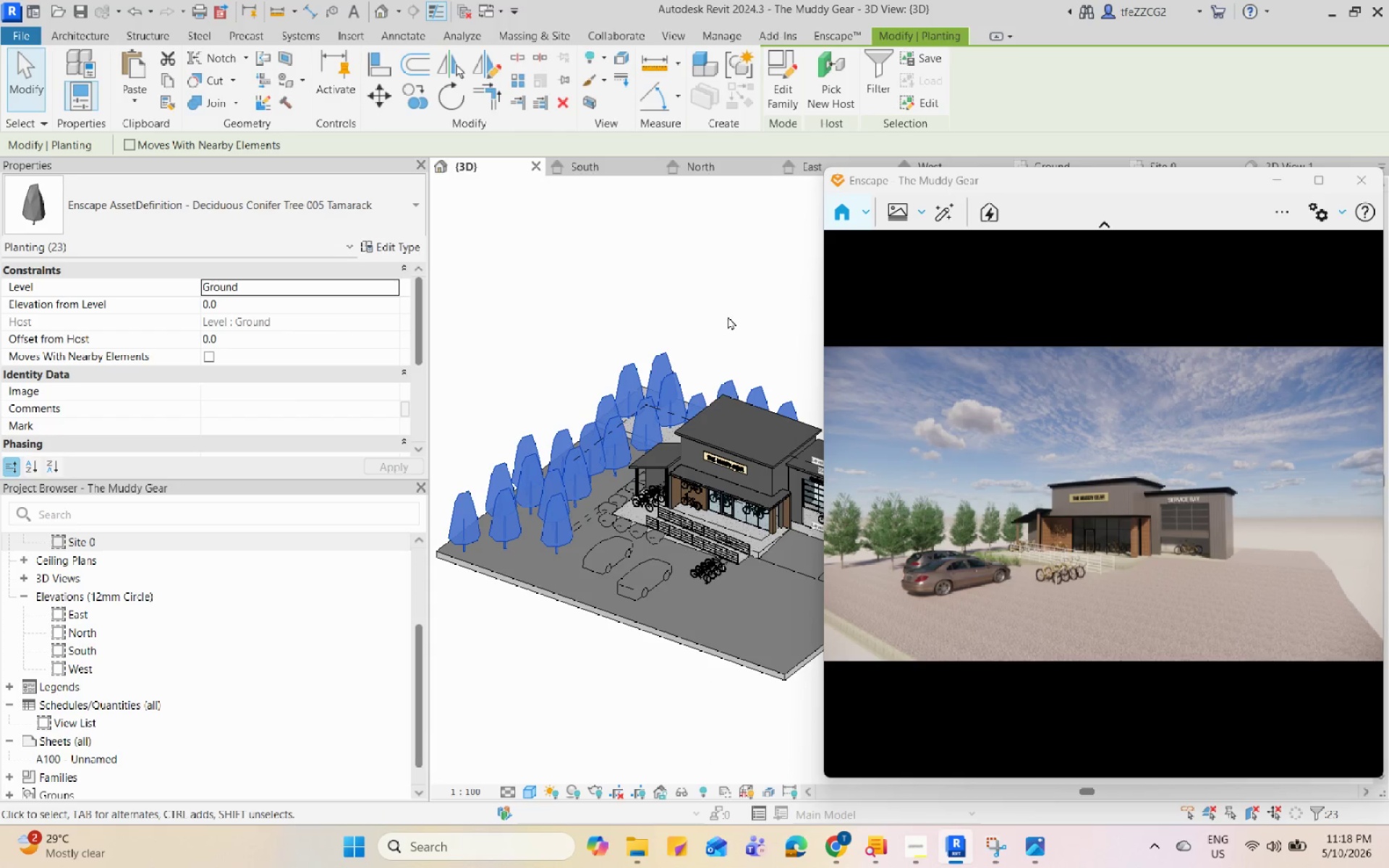 
key(Escape)
 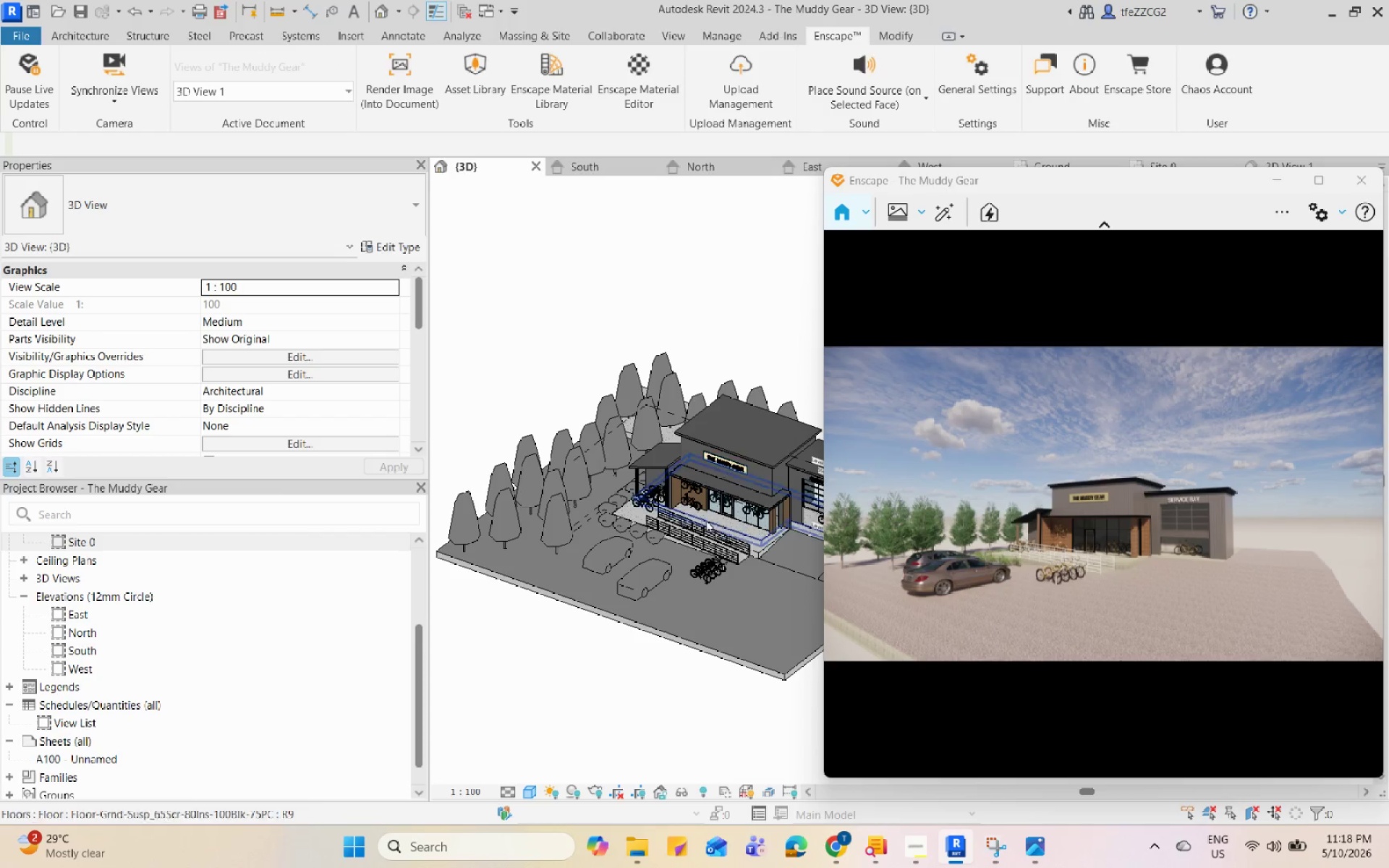 
scroll: coordinate [709, 585], scroll_direction: up, amount: 2.0
 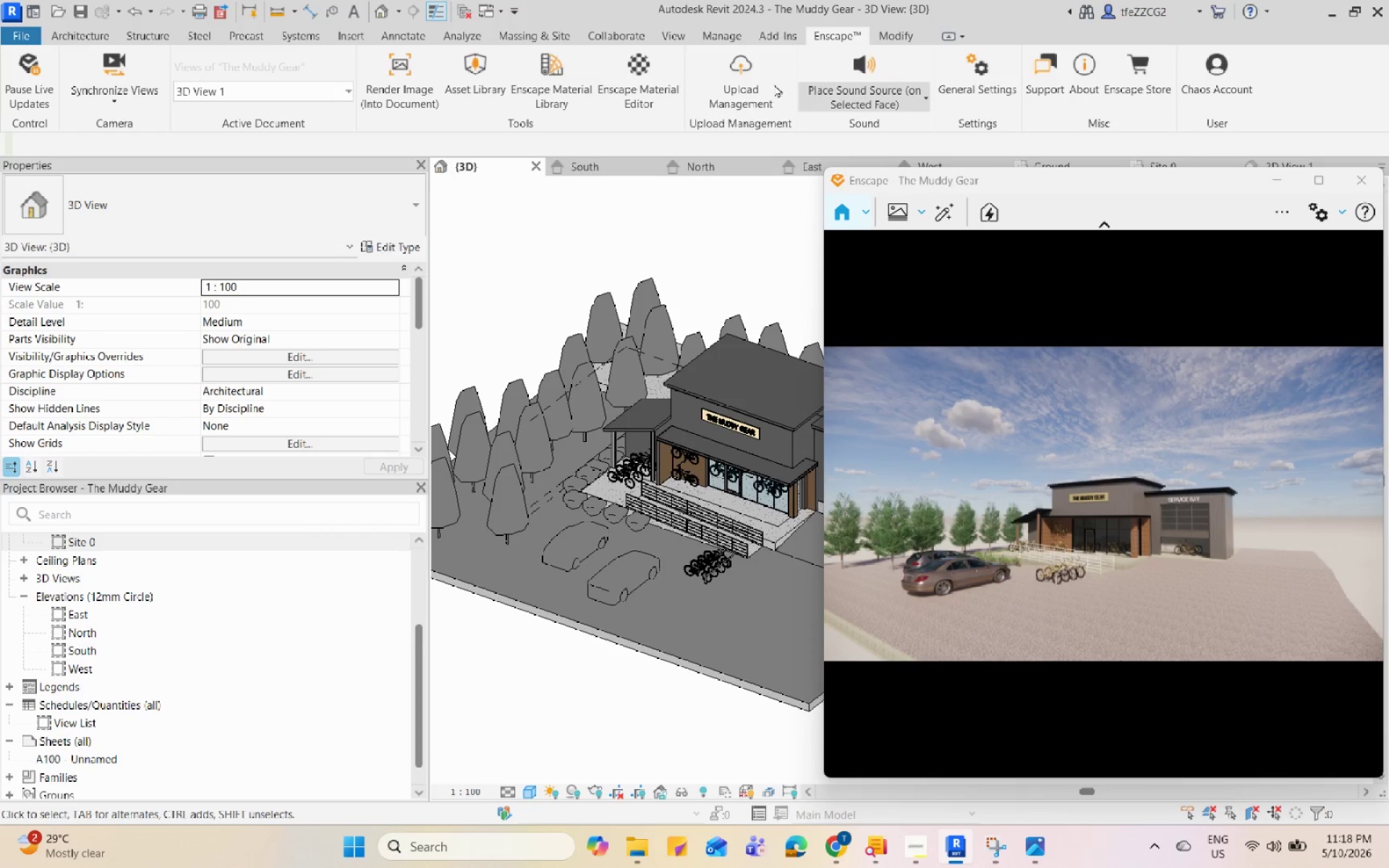 
left_click([647, 95])
 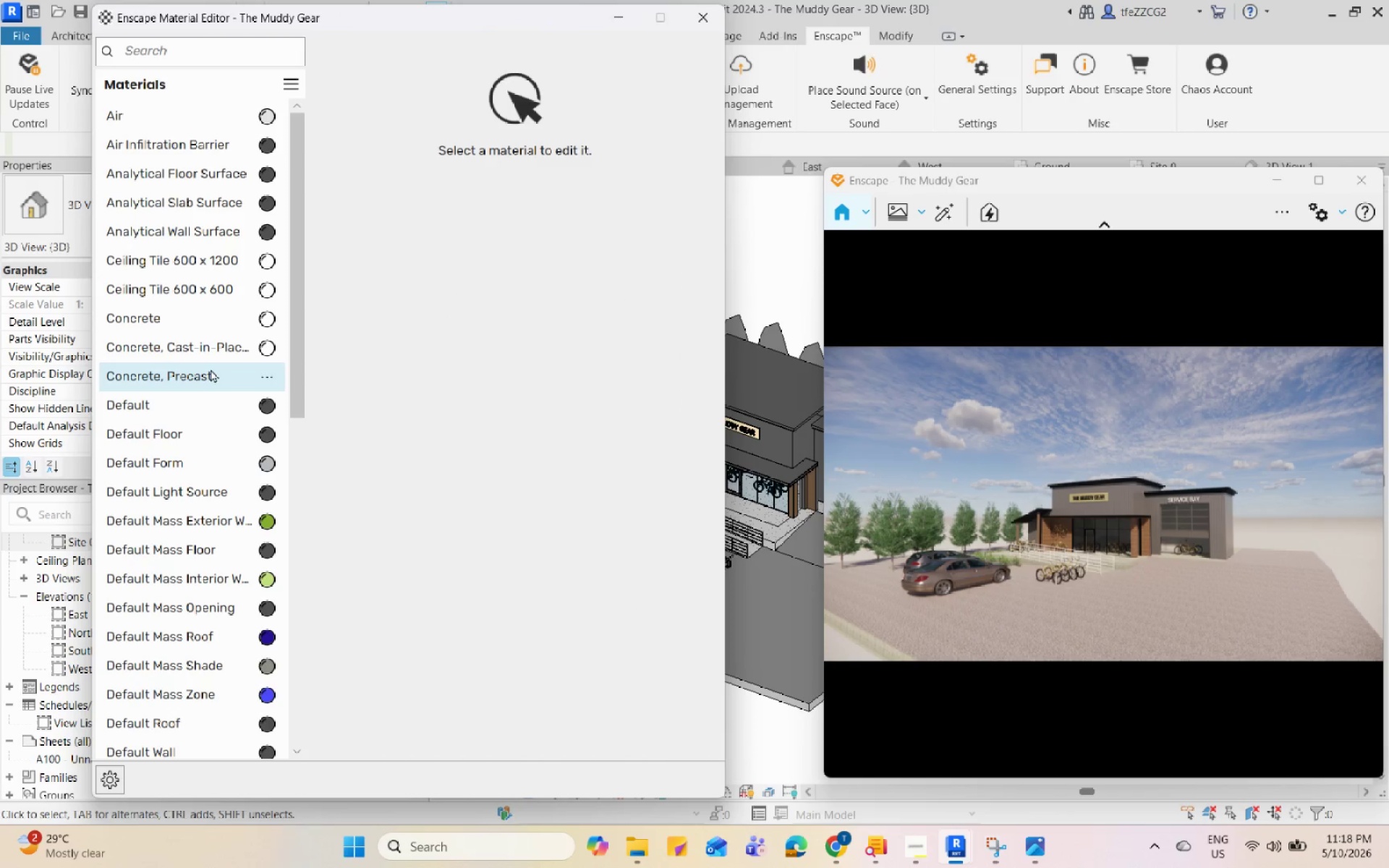 
left_click([209, 357])
 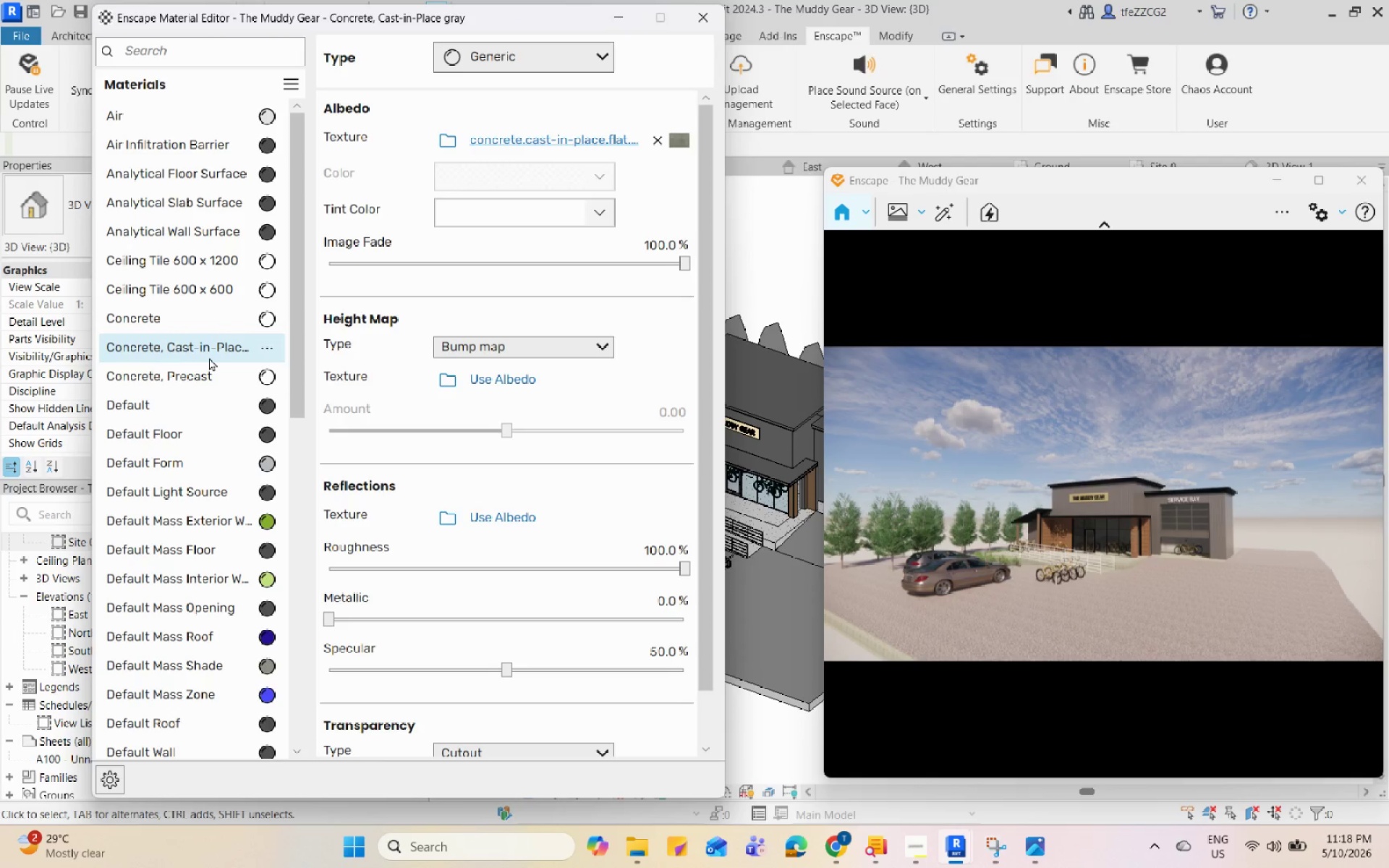 
left_click([210, 373])
 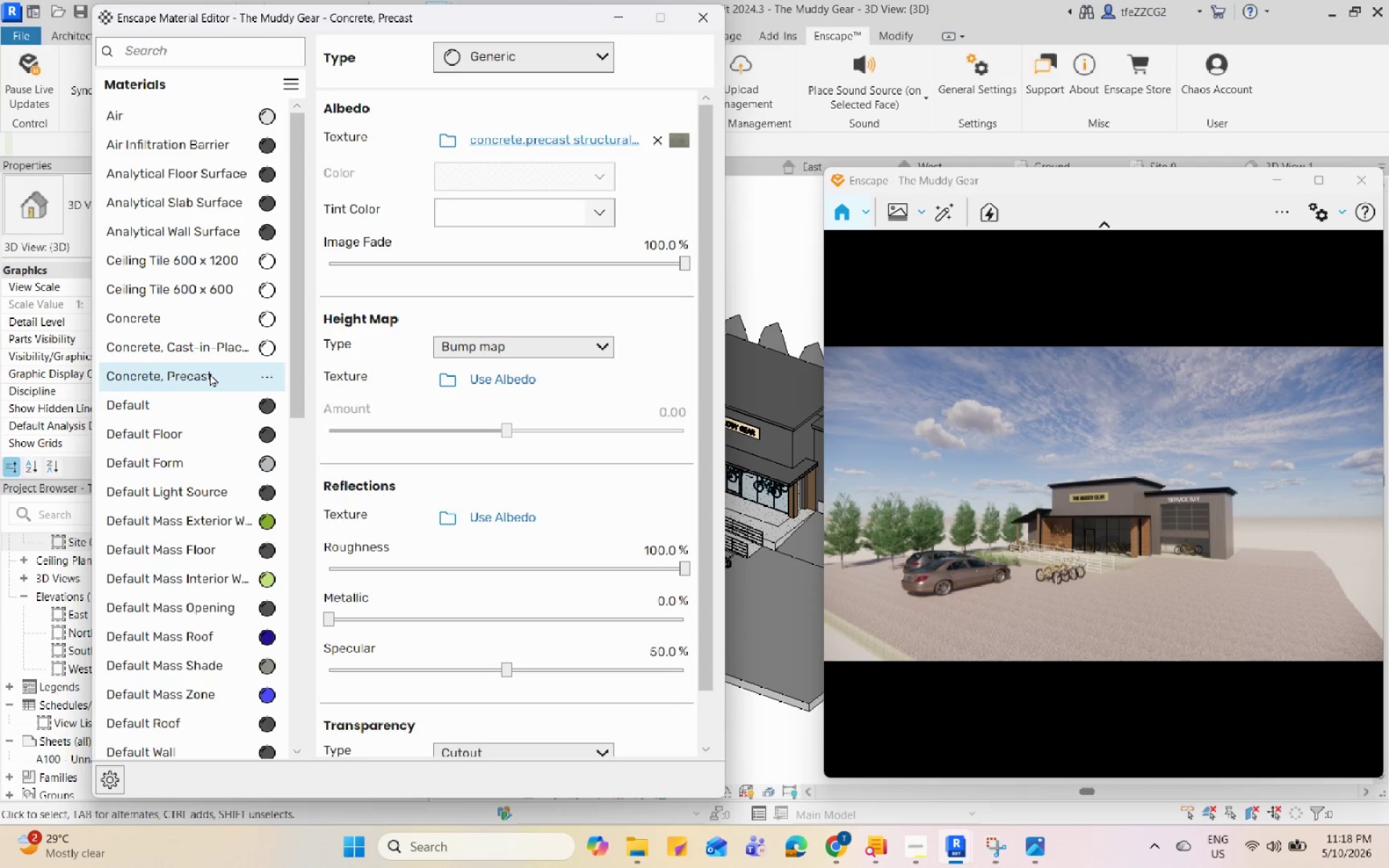 
left_click([214, 354])
 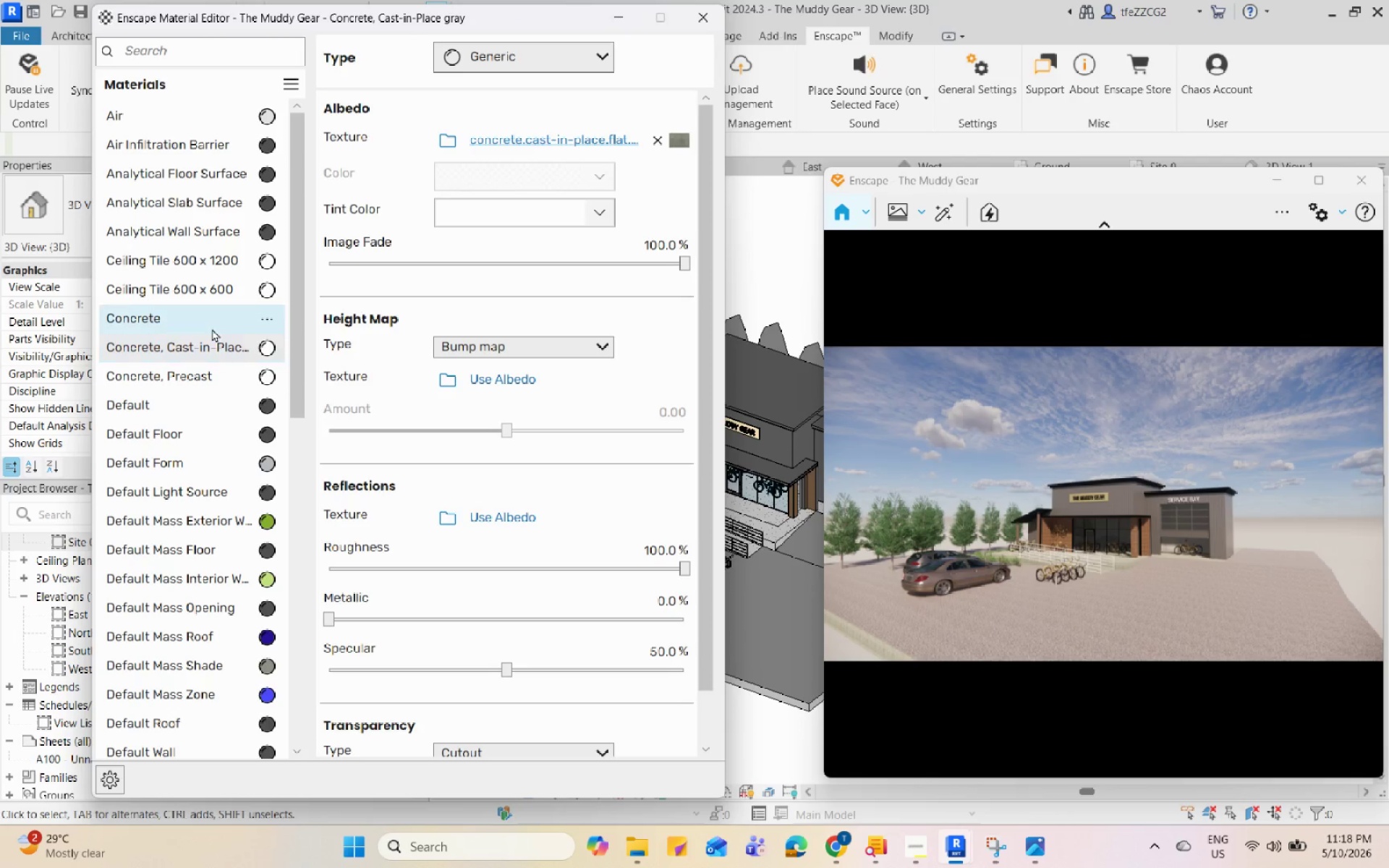 
left_click([212, 328])
 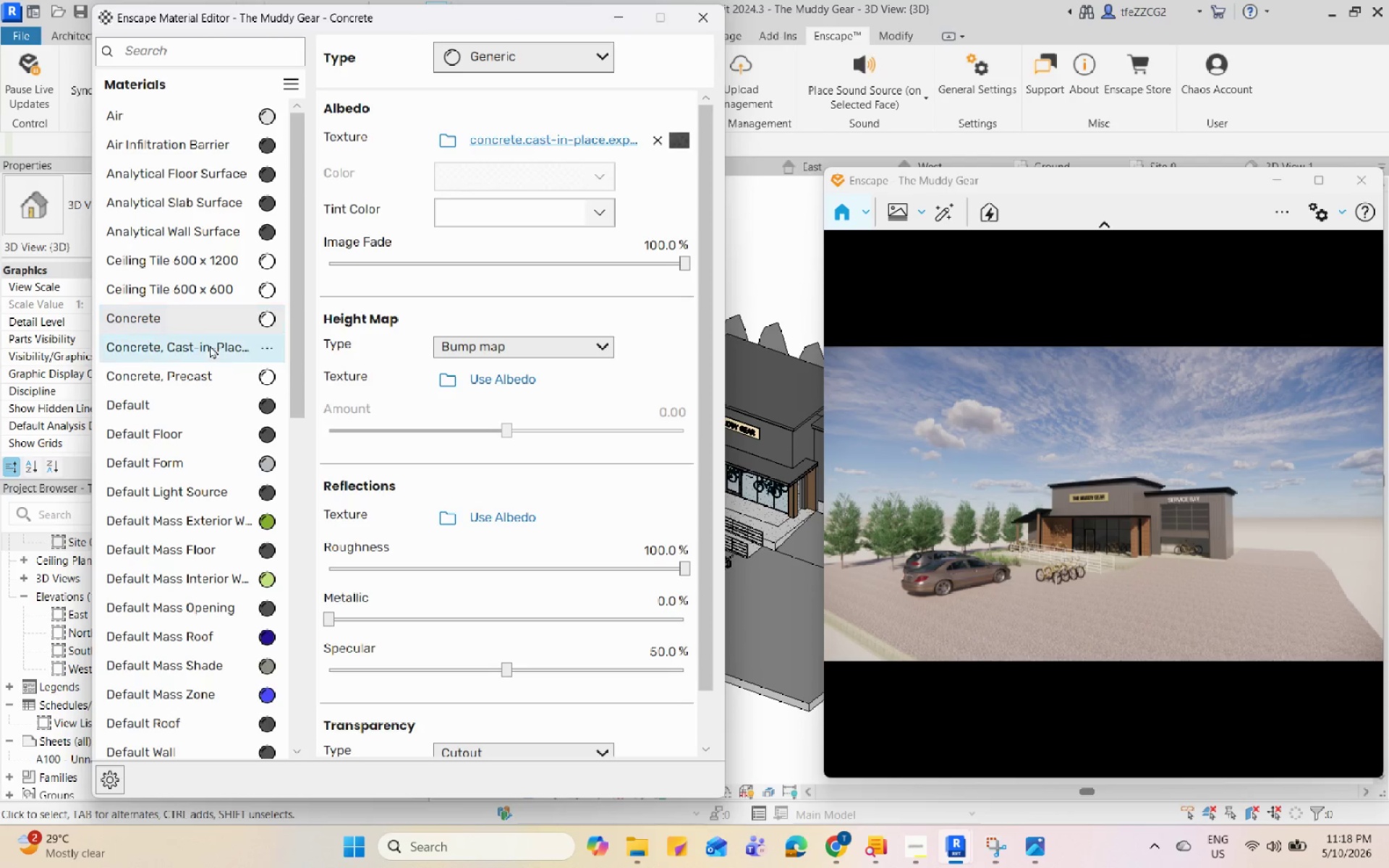 
left_click([208, 349])
 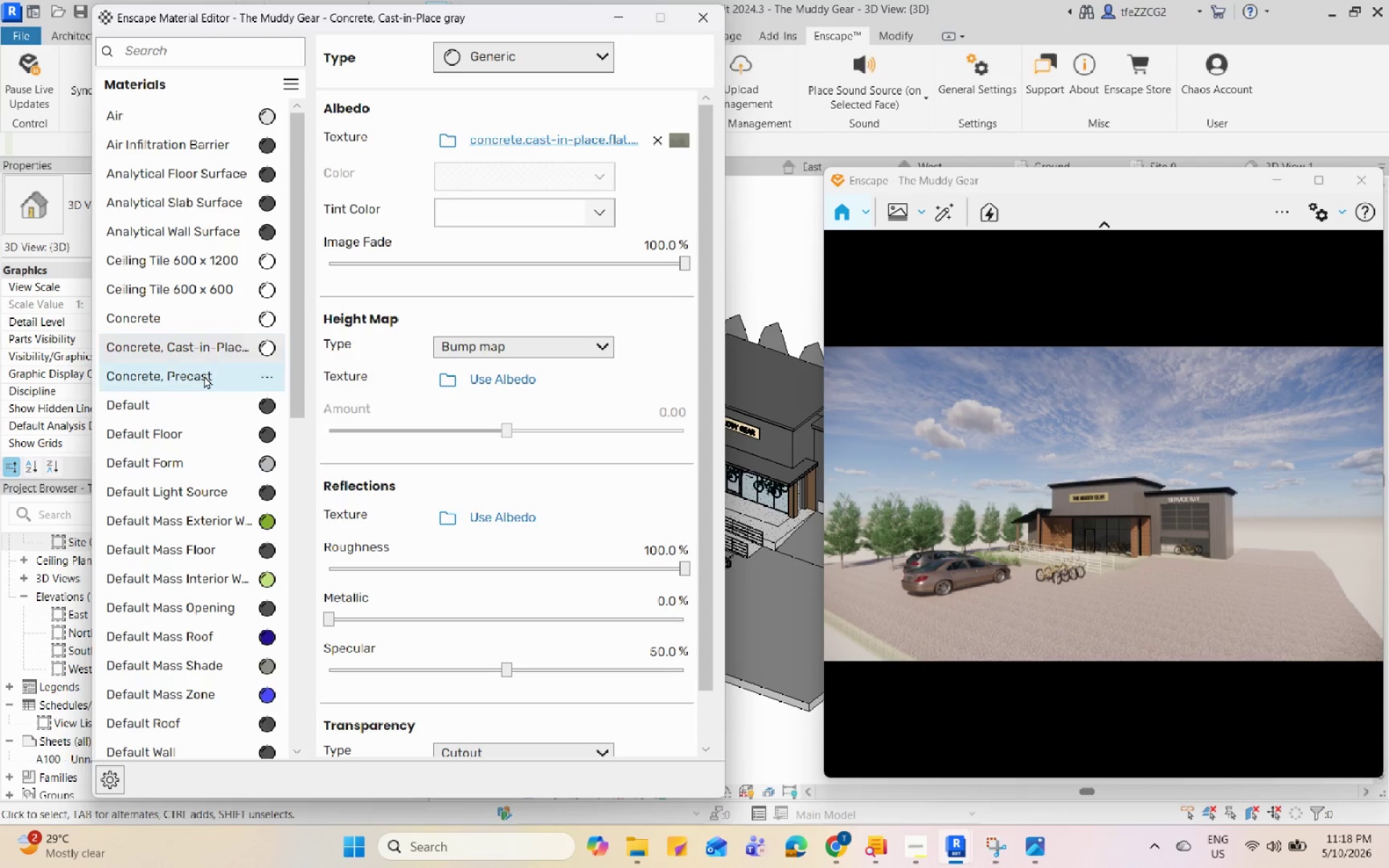 
double_click([204, 375])
 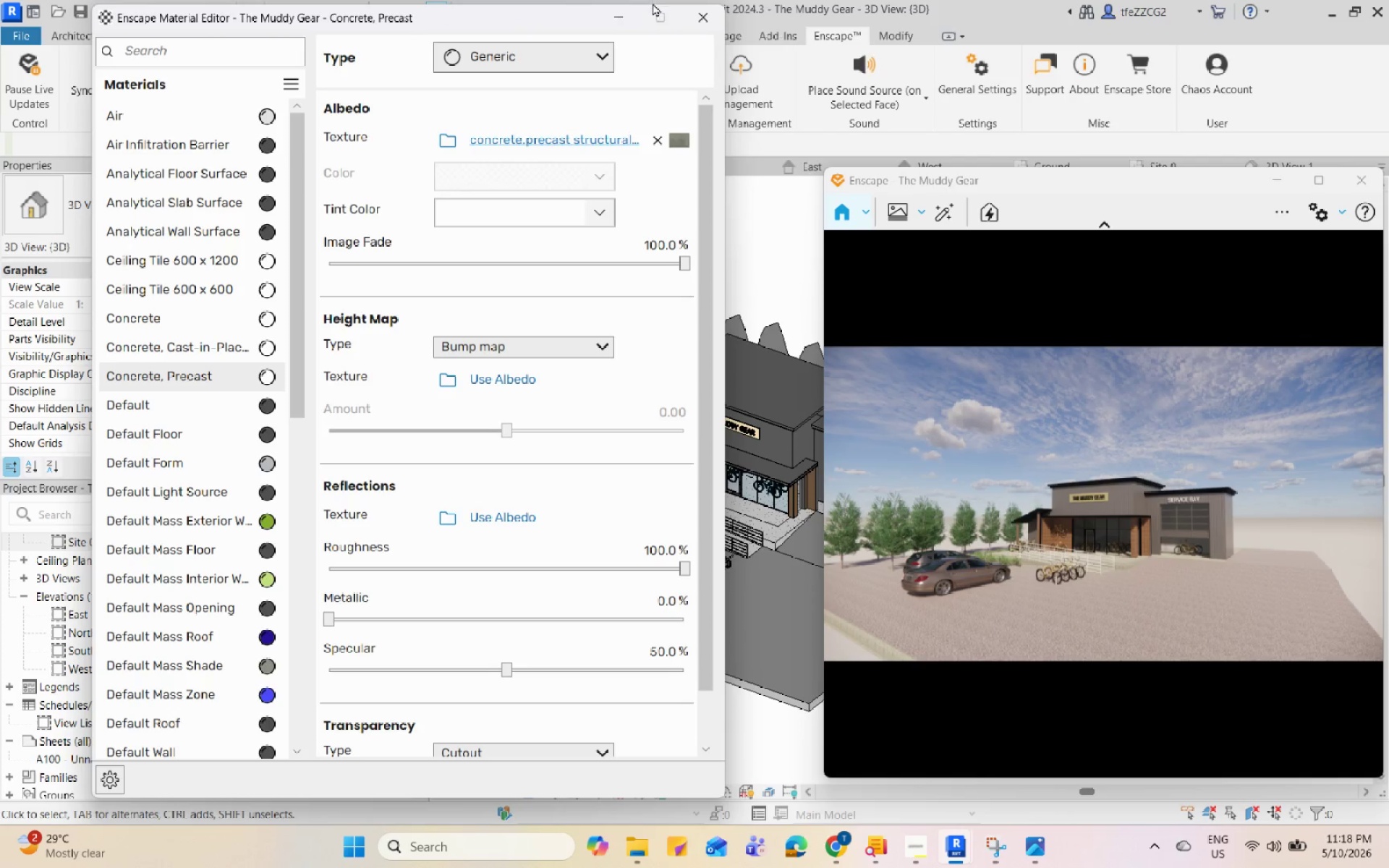 
left_click([610, 20])
 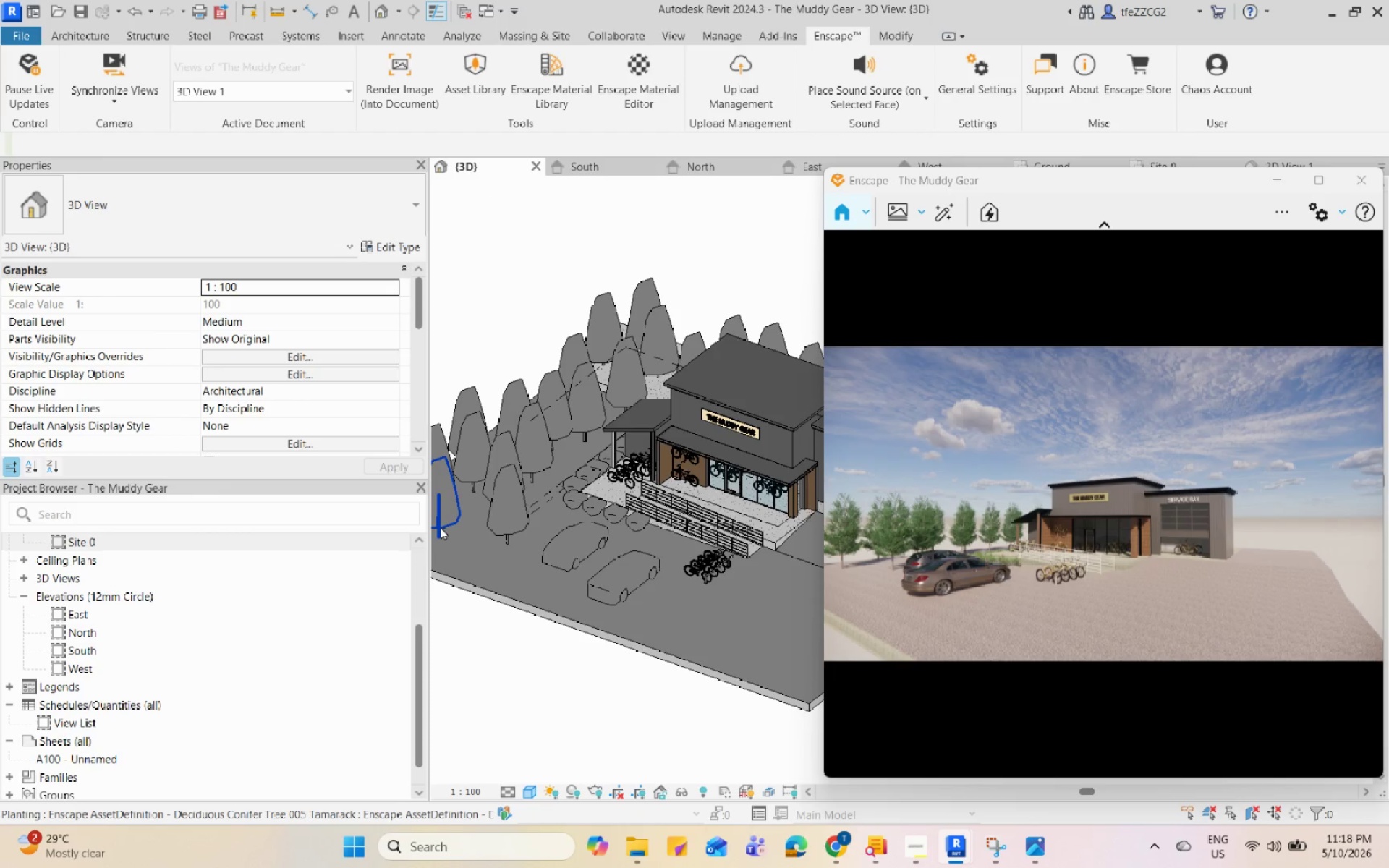 
scroll: coordinate [716, 629], scroll_direction: up, amount: 9.0
 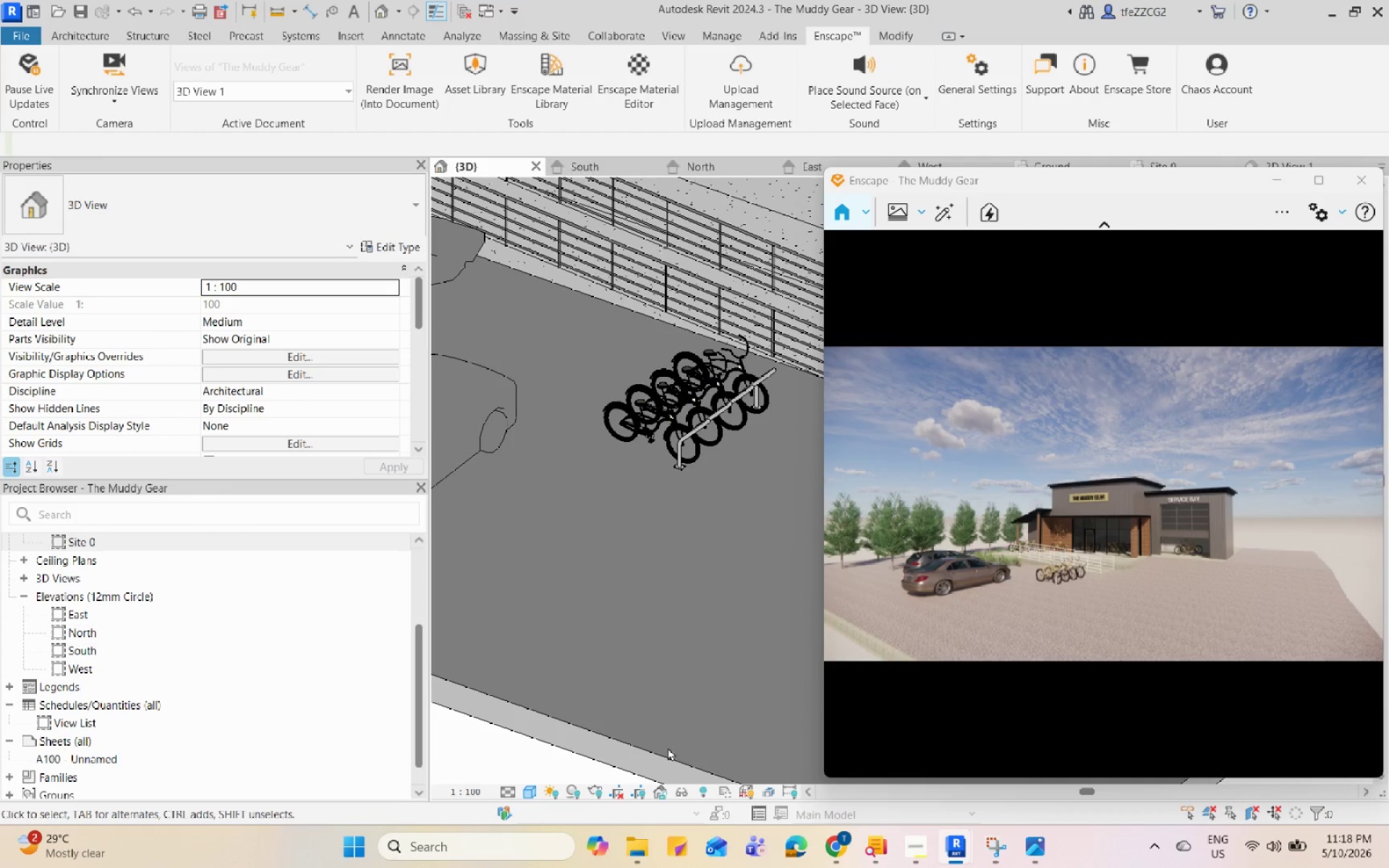 
left_click([663, 759])
 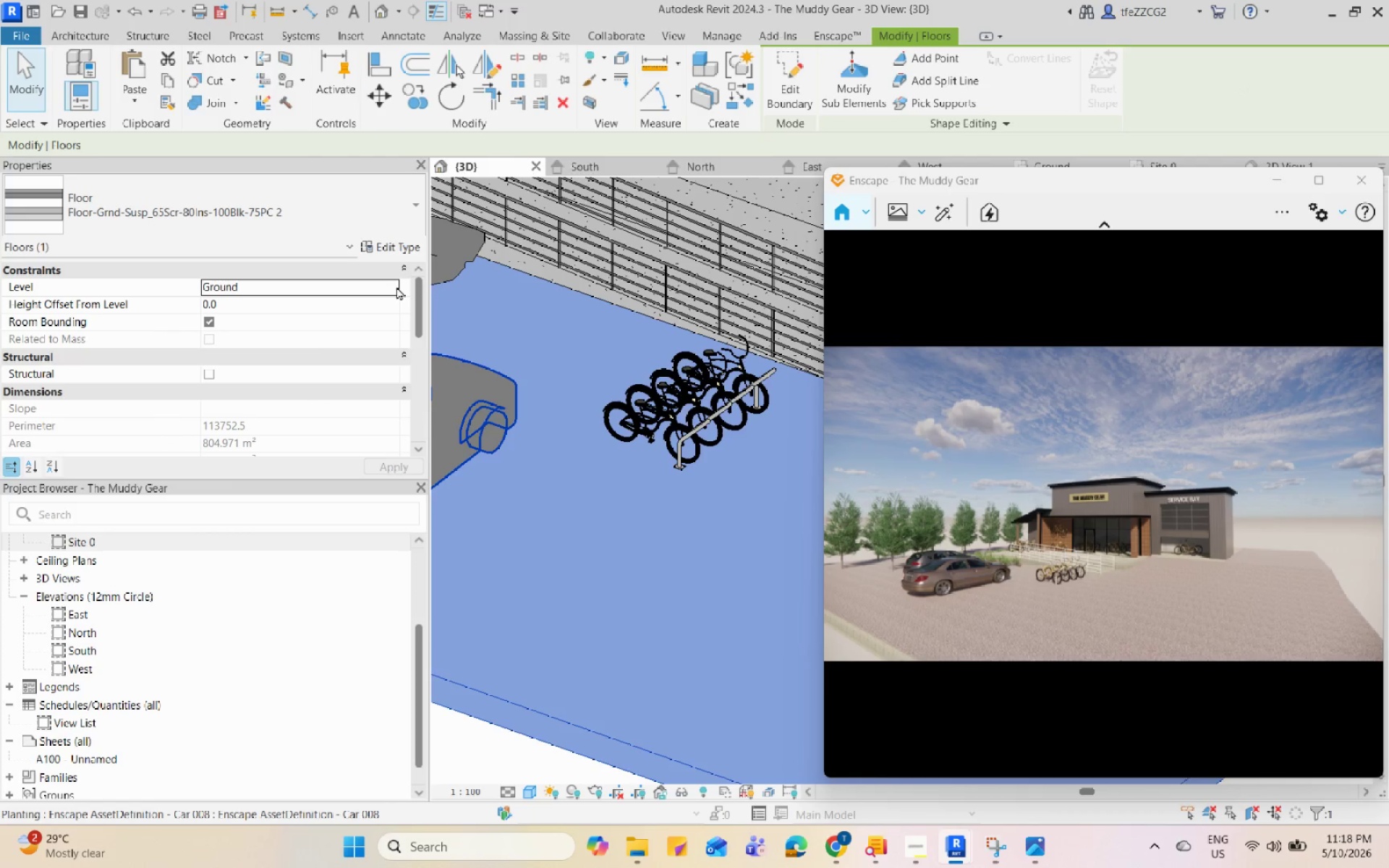 
left_click([398, 246])
 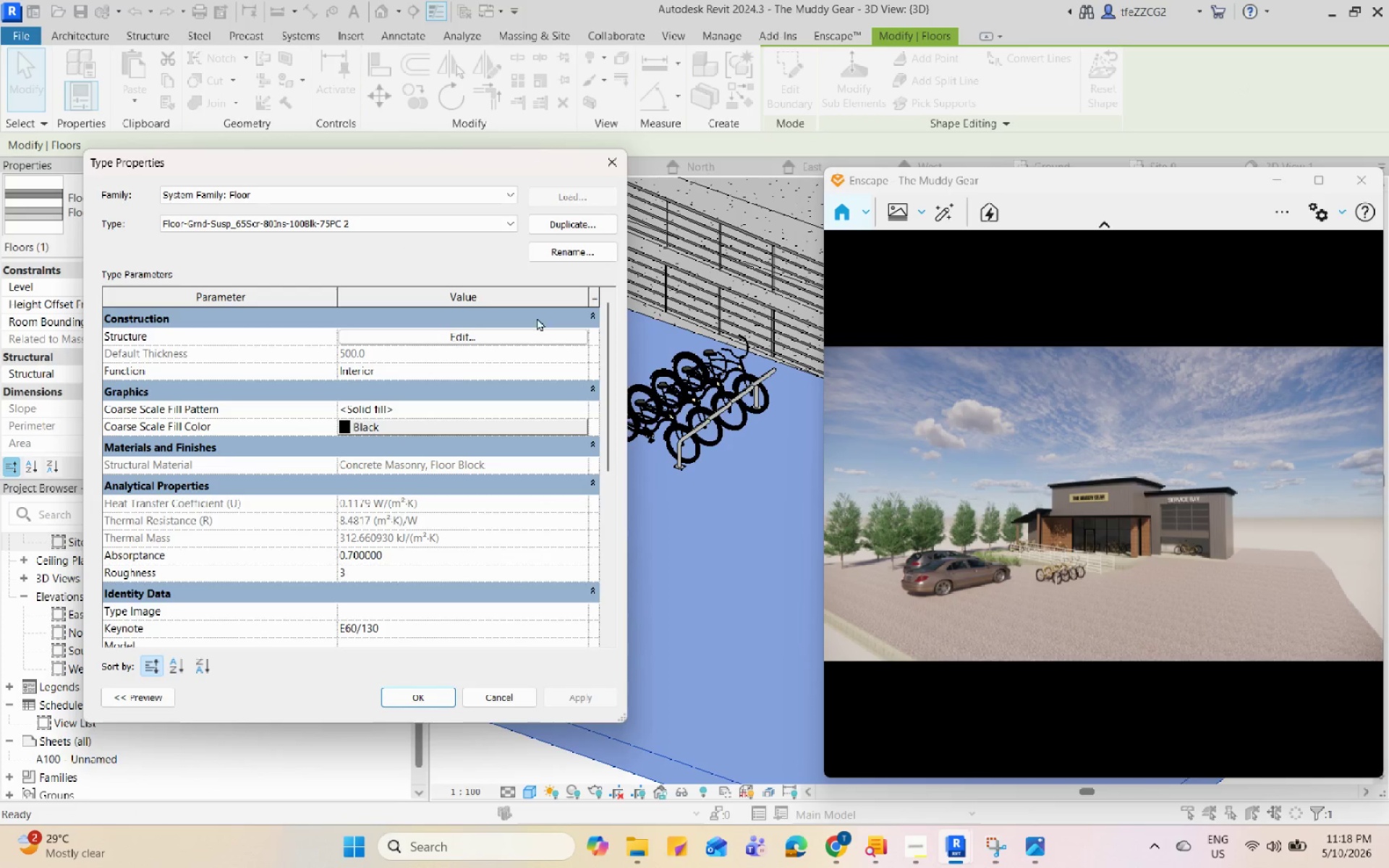 
left_click([608, 167])
 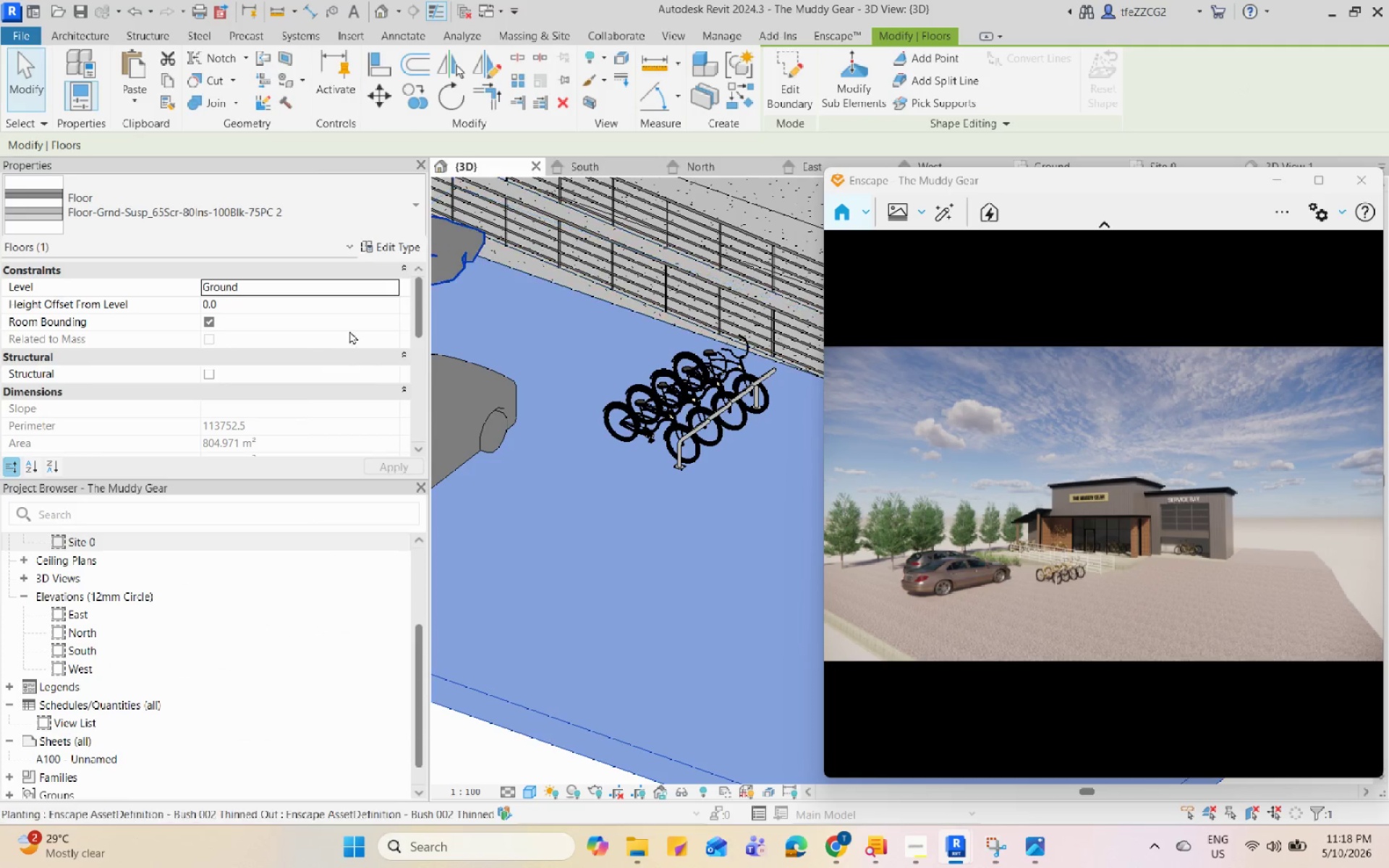 
scroll: coordinate [328, 382], scroll_direction: down, amount: 1.0
 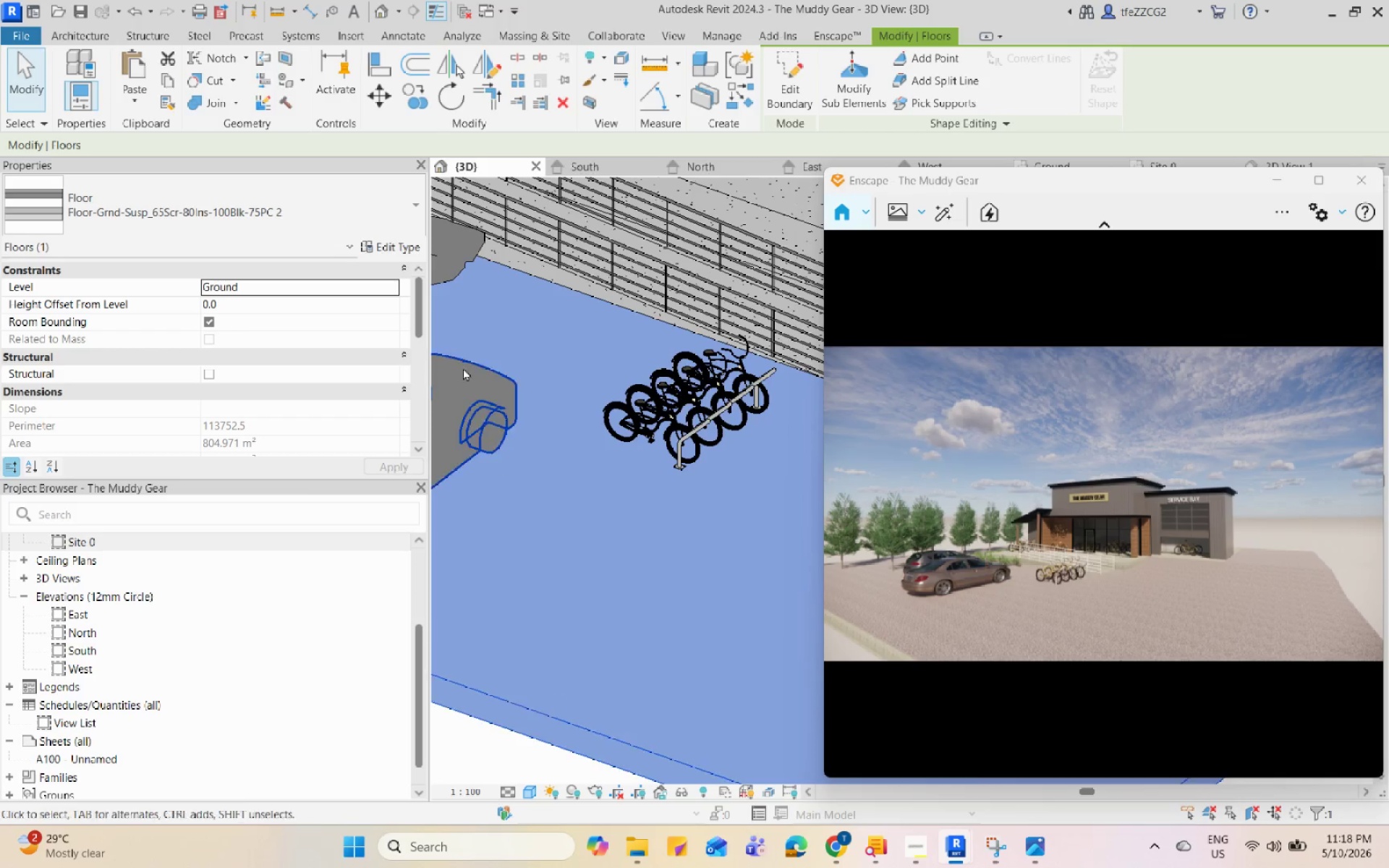 
left_click([413, 251])
 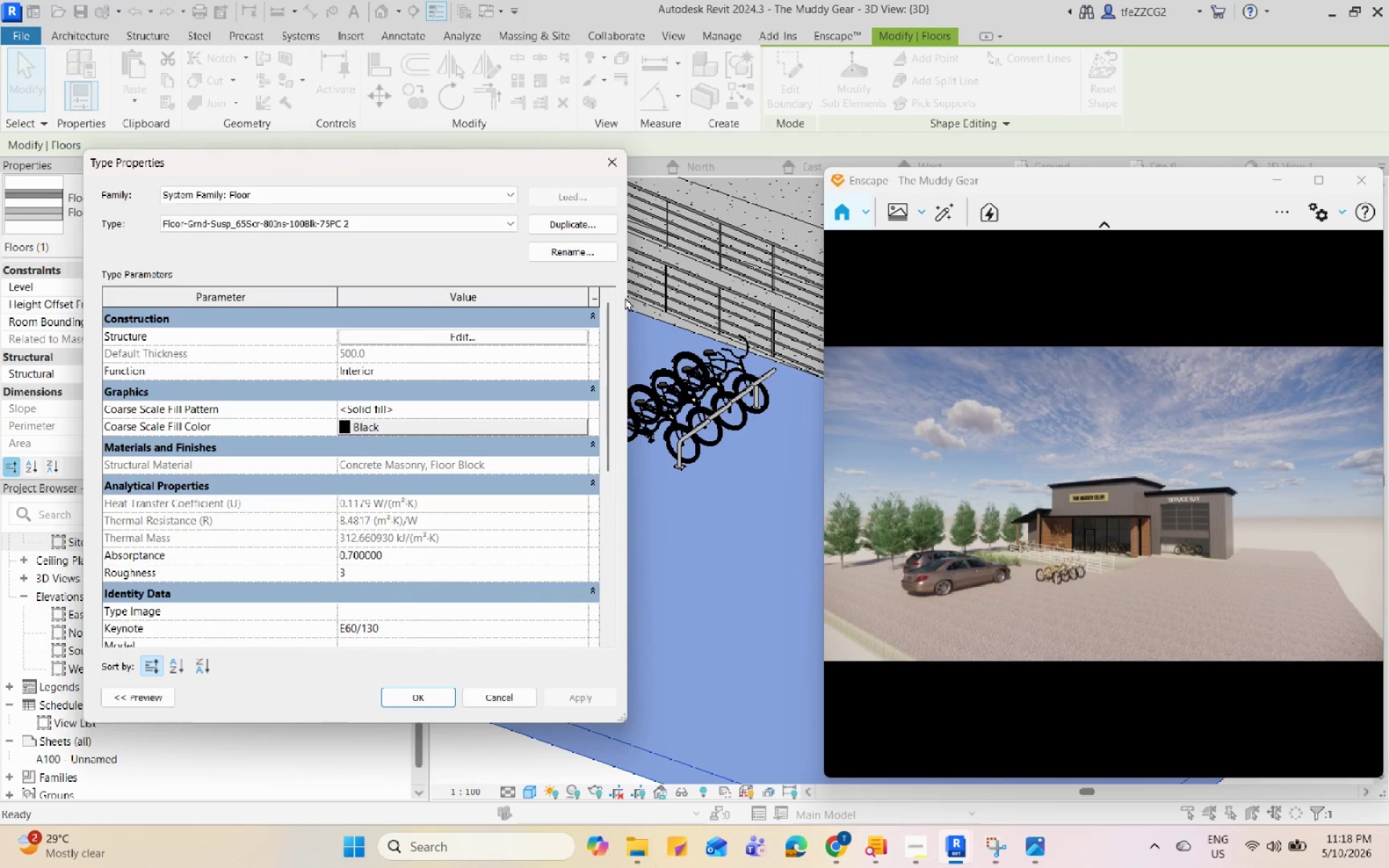 
left_click([531, 347])
 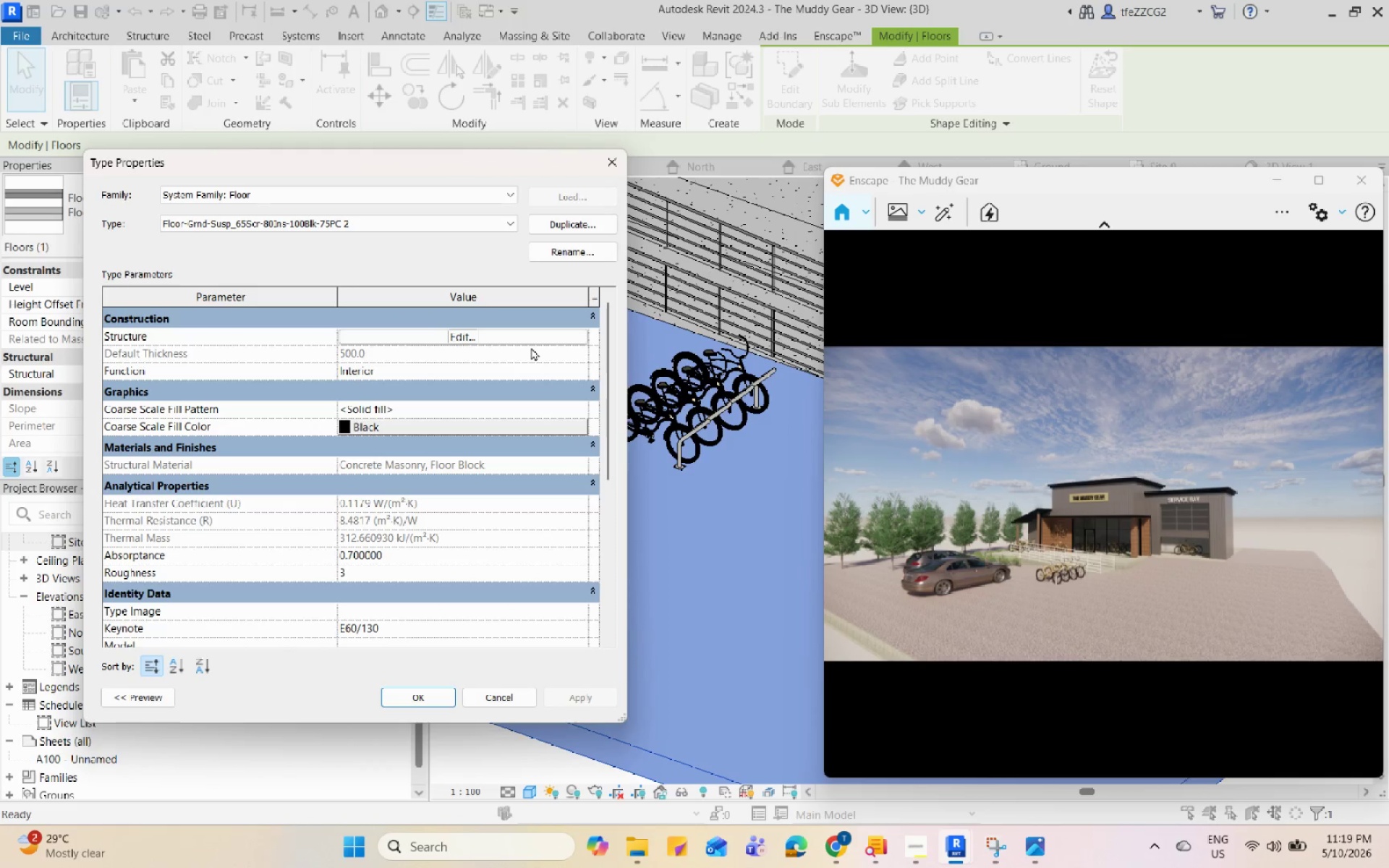 
left_click([535, 334])
 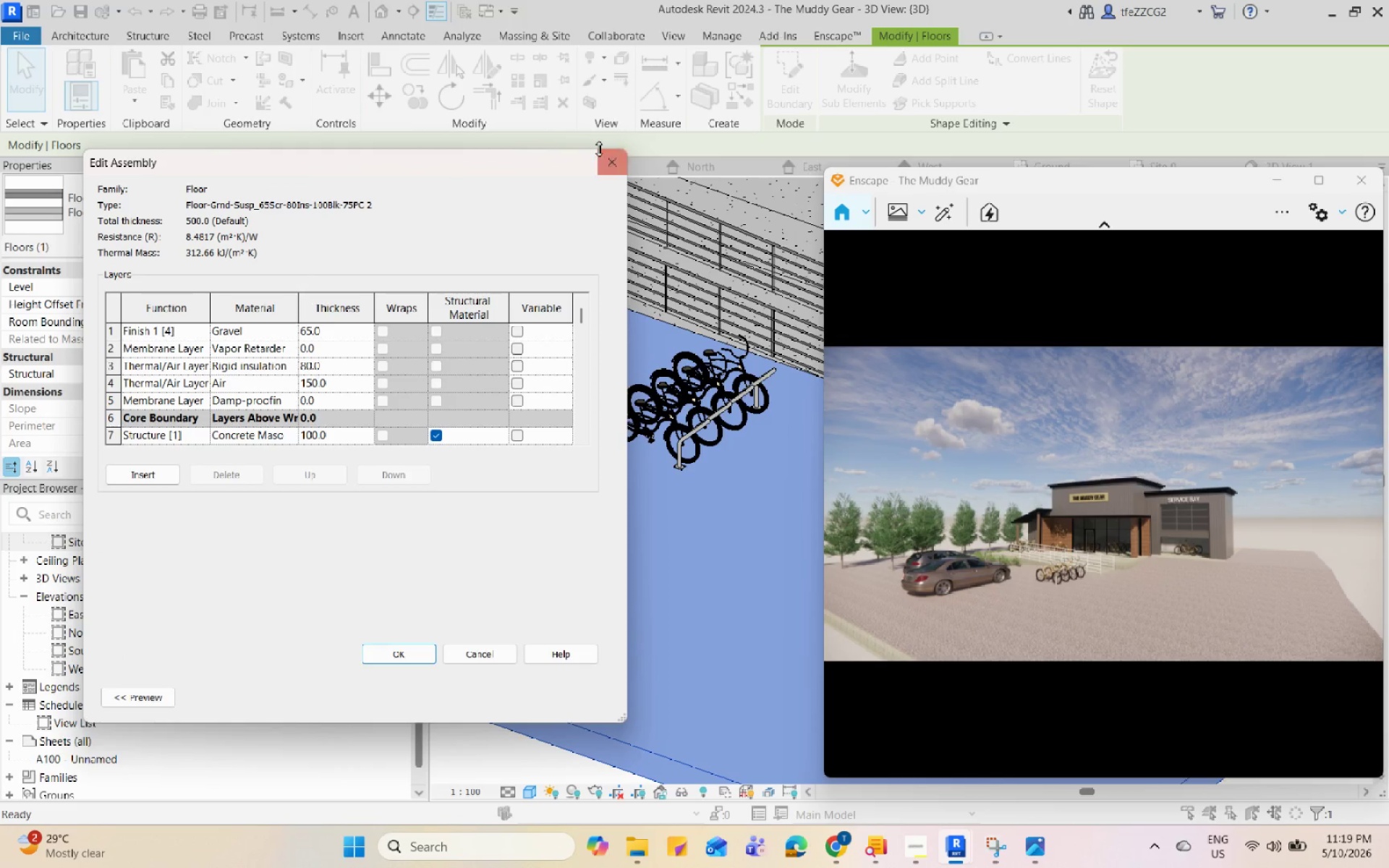 
left_click([608, 155])
 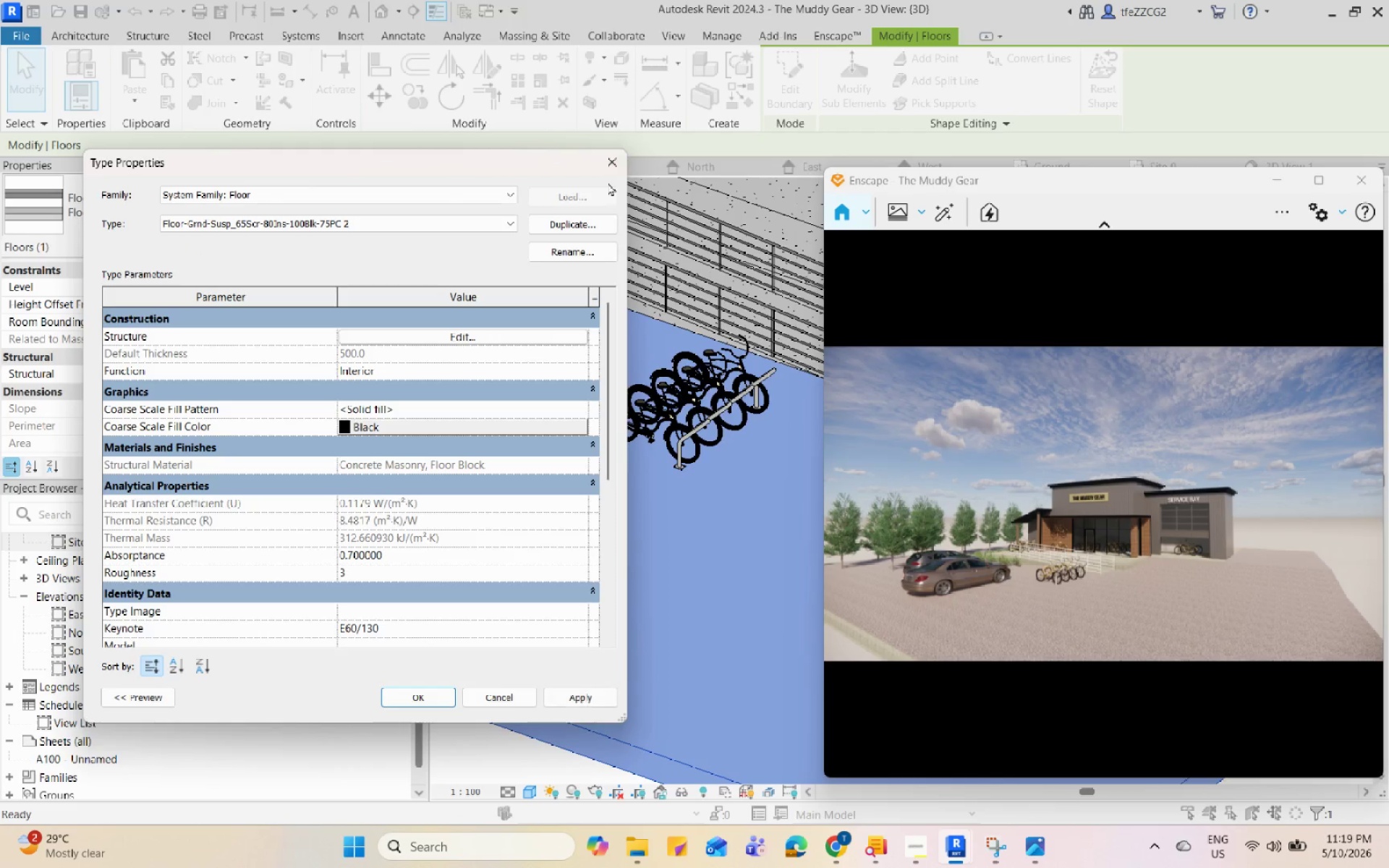 
left_click([608, 162])
 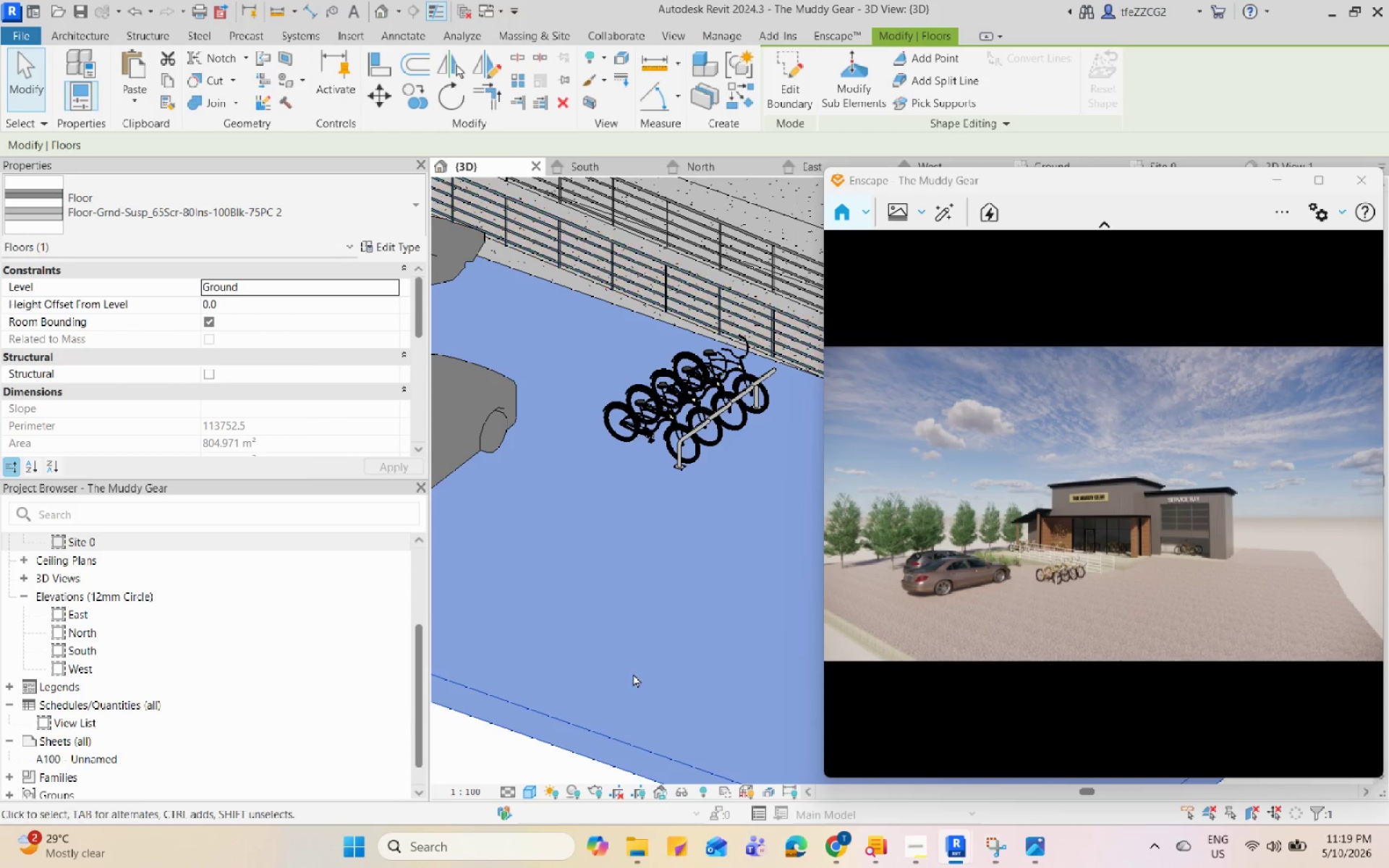 
scroll: coordinate [633, 673], scroll_direction: down, amount: 4.0
 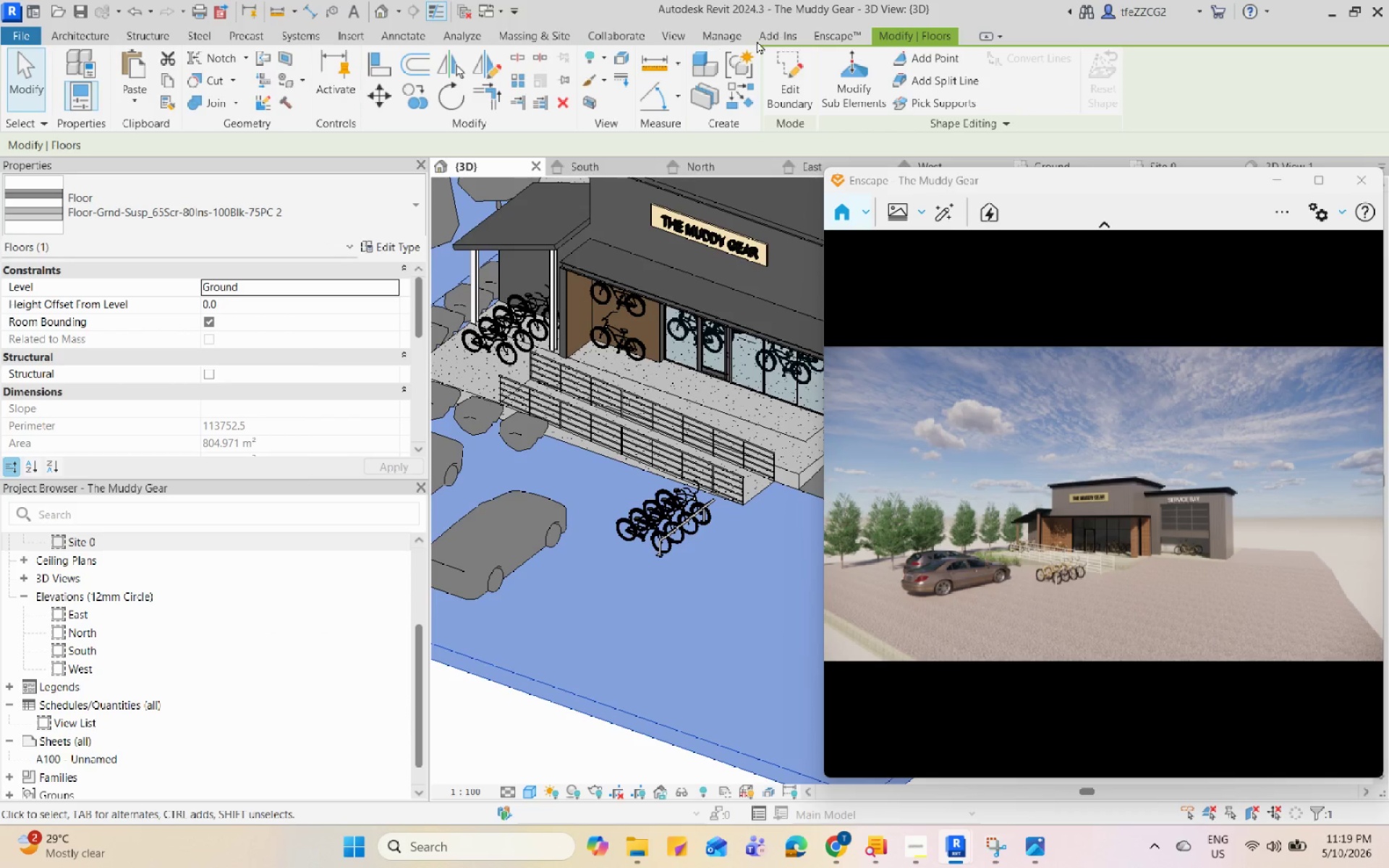 
left_click([823, 38])
 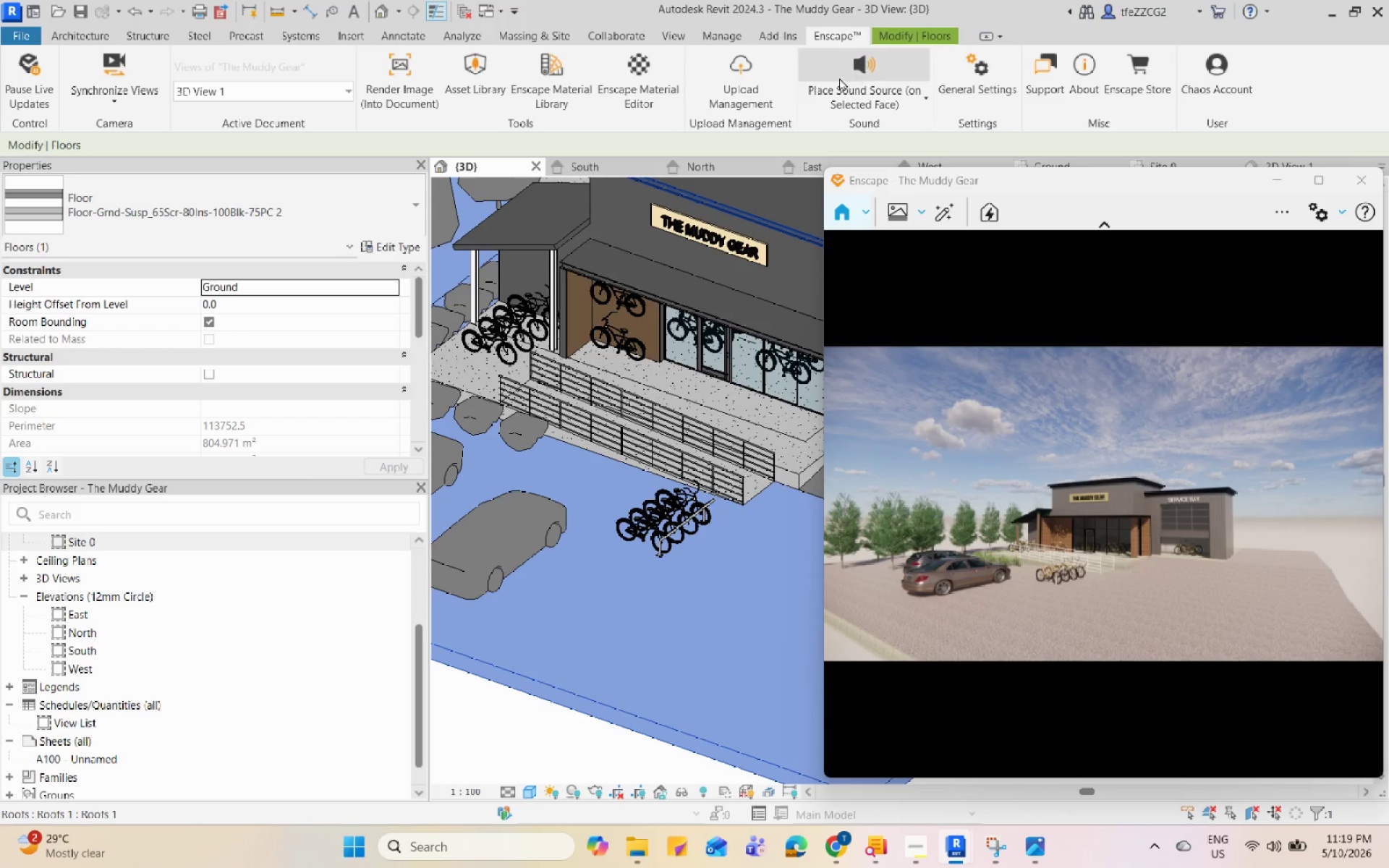 
left_click([662, 105])
 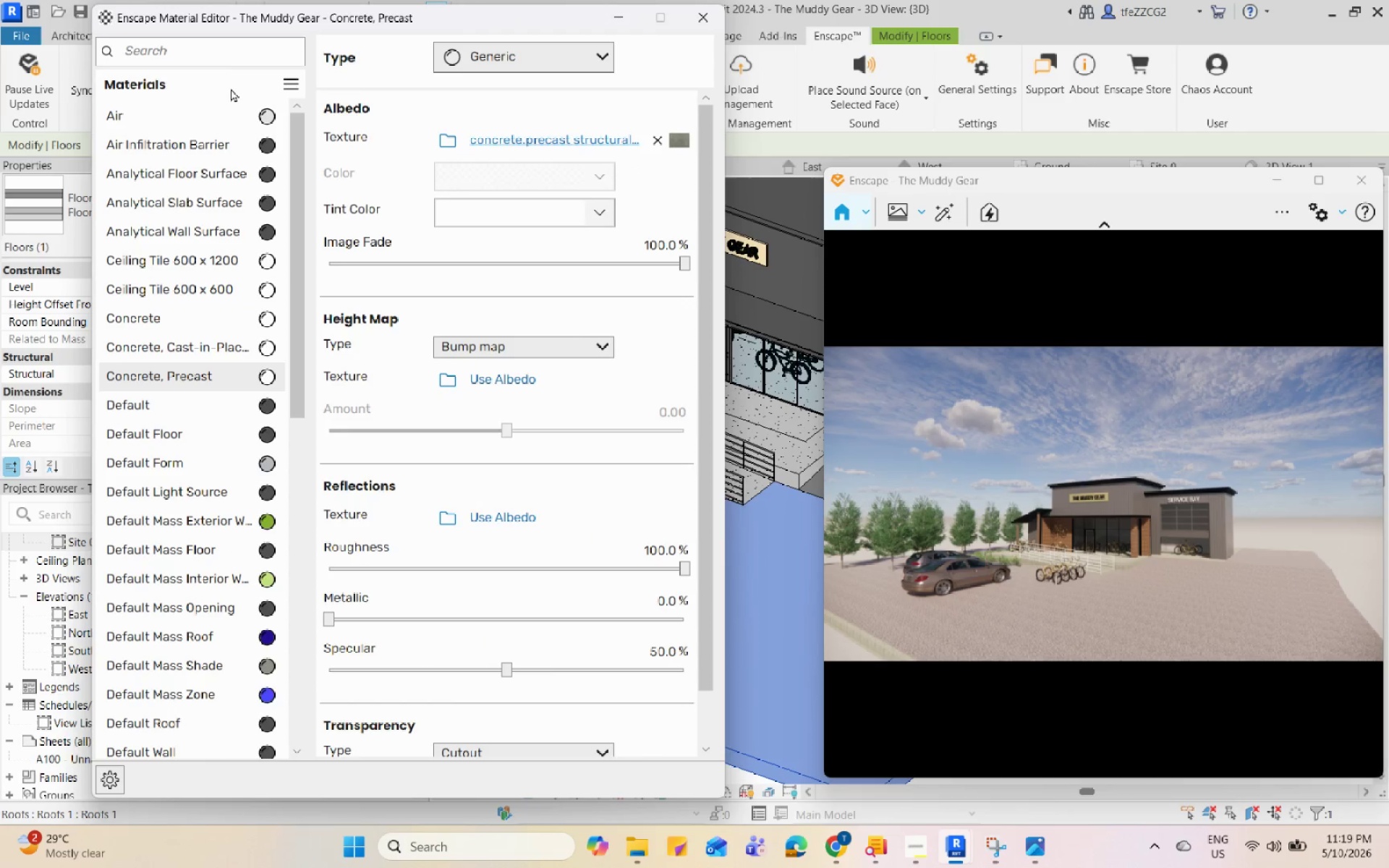 
left_click([230, 56])
 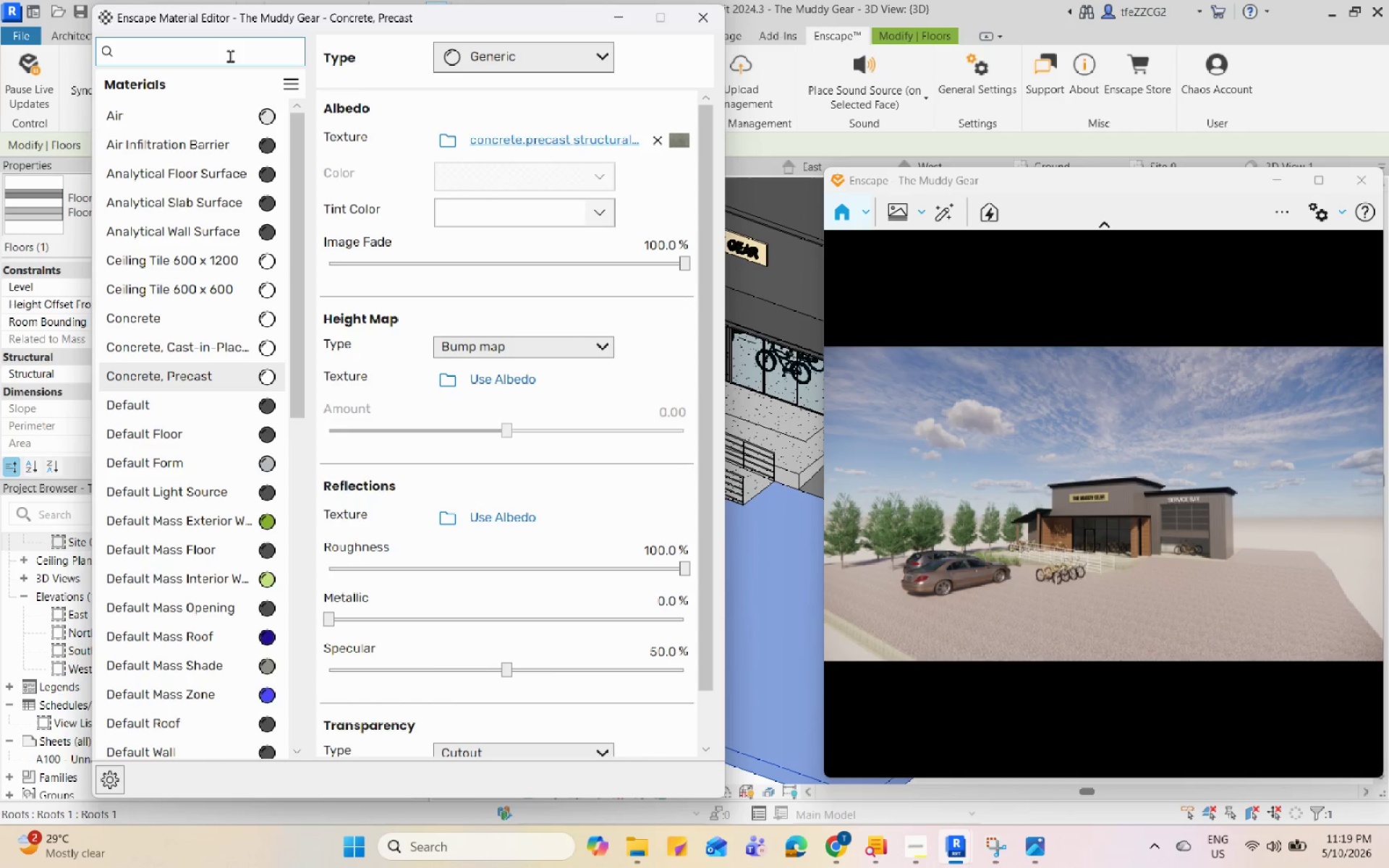 
type(grave)
 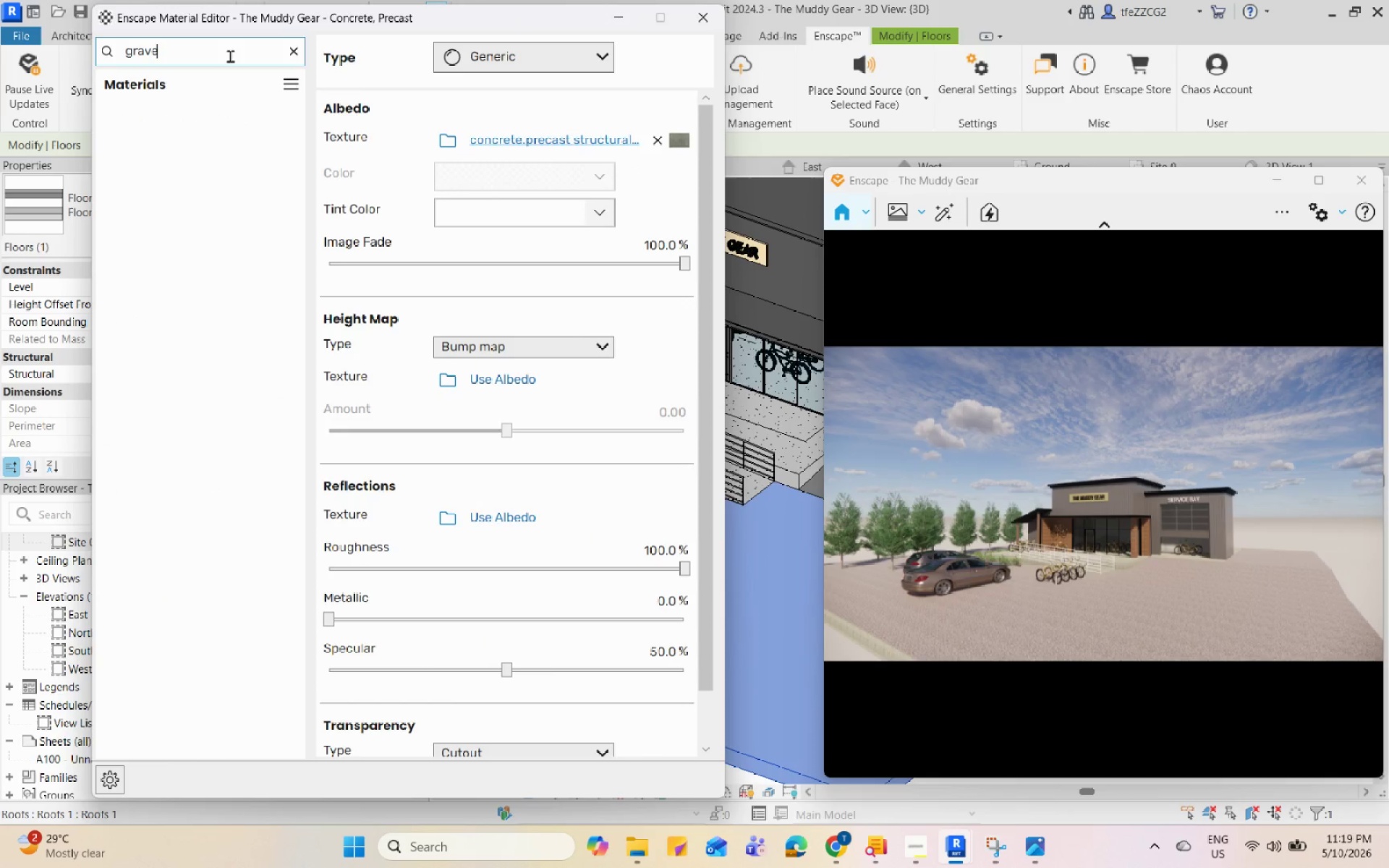 
scroll: coordinate [228, 122], scroll_direction: up, amount: 4.0
 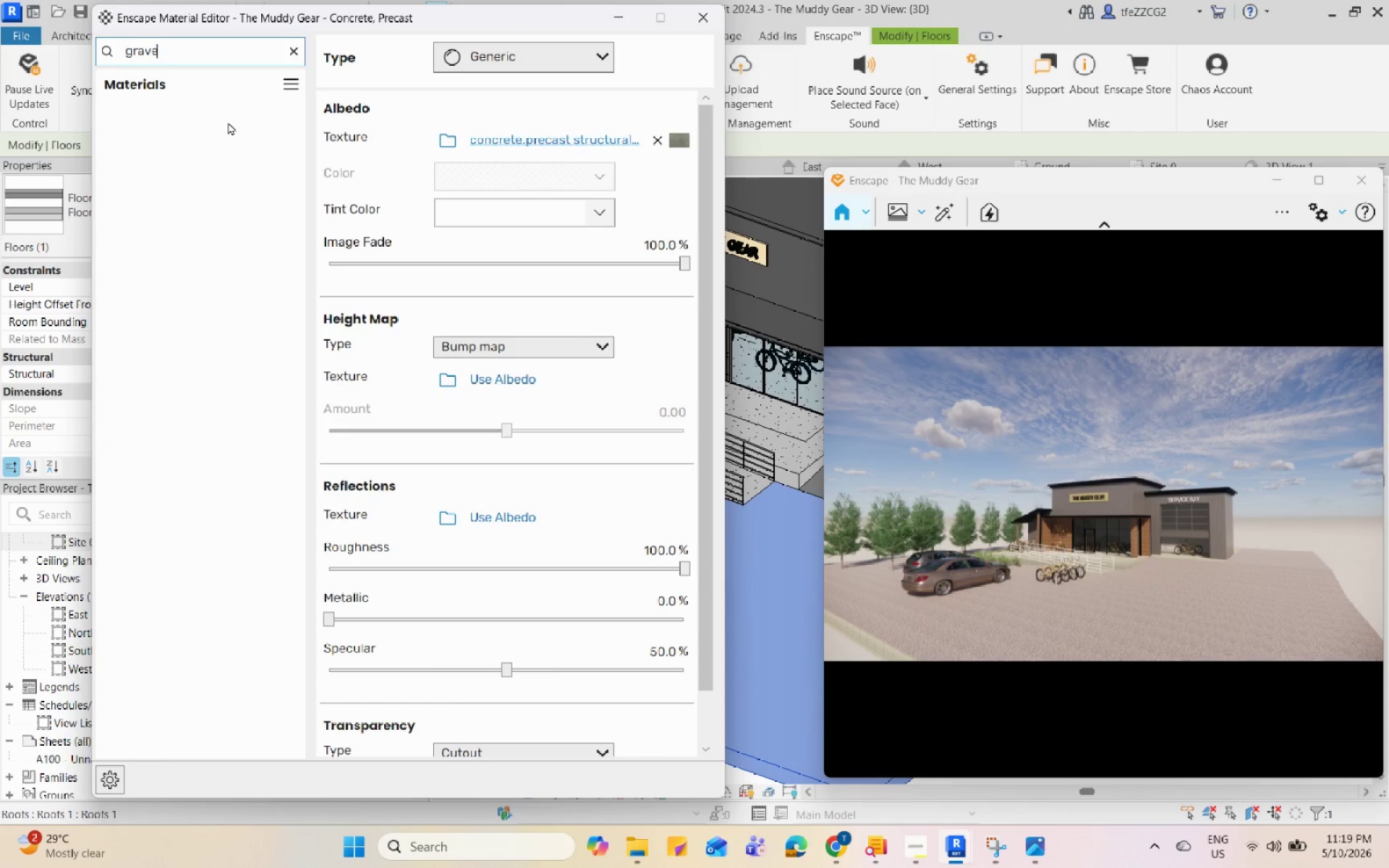 
key(L)
 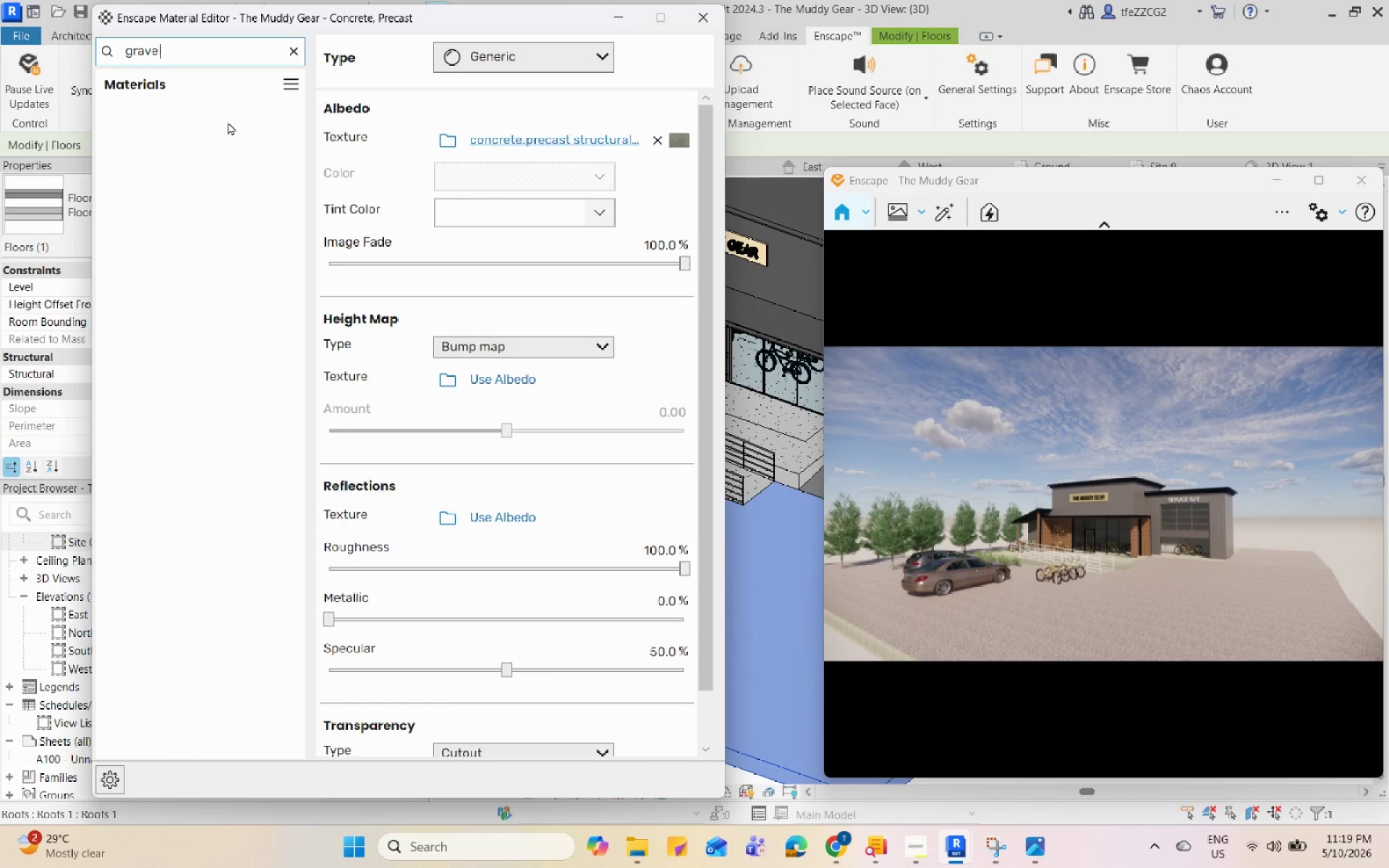 
scroll: coordinate [228, 122], scroll_direction: up, amount: 5.0
 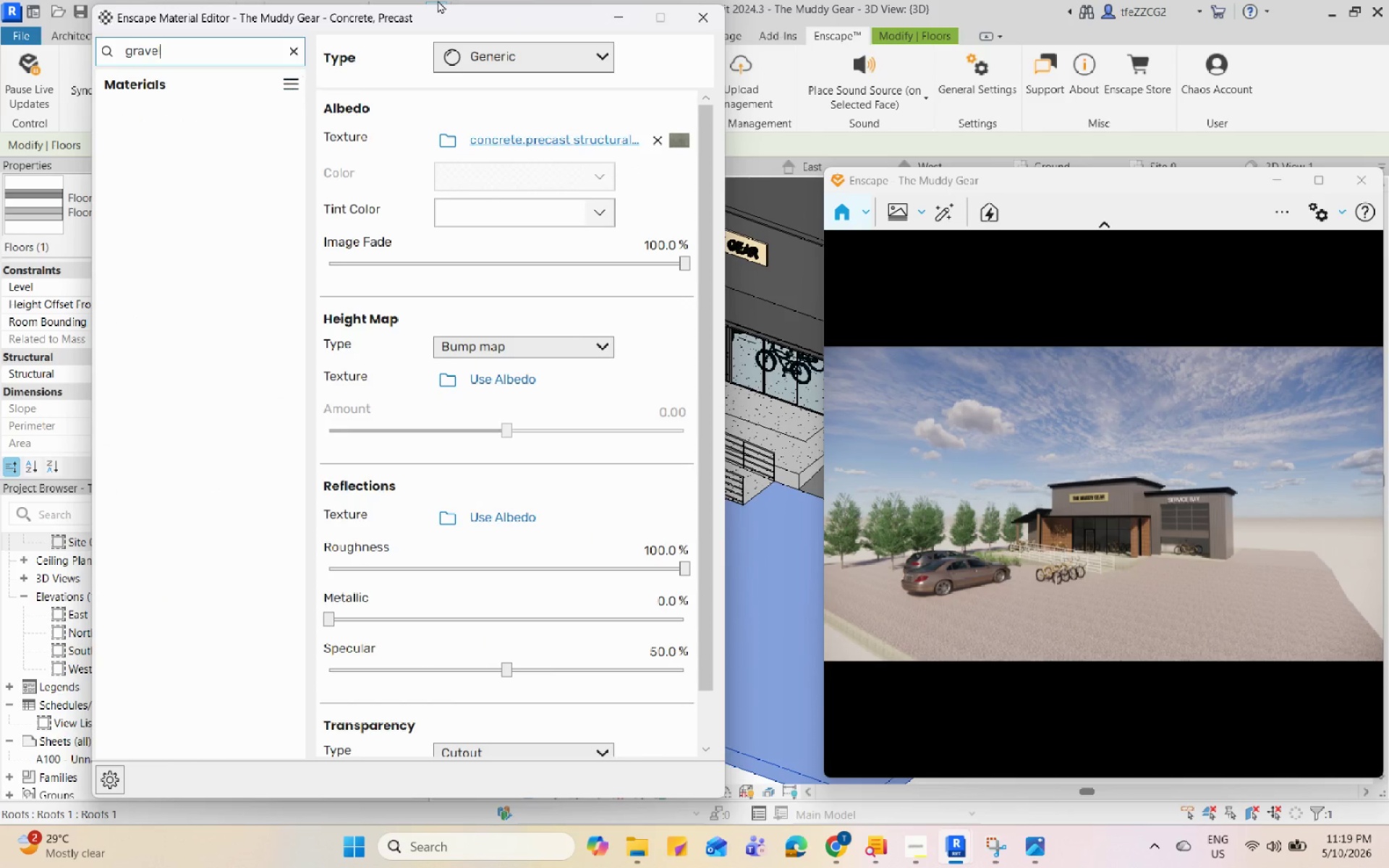 
left_click([697, 16])
 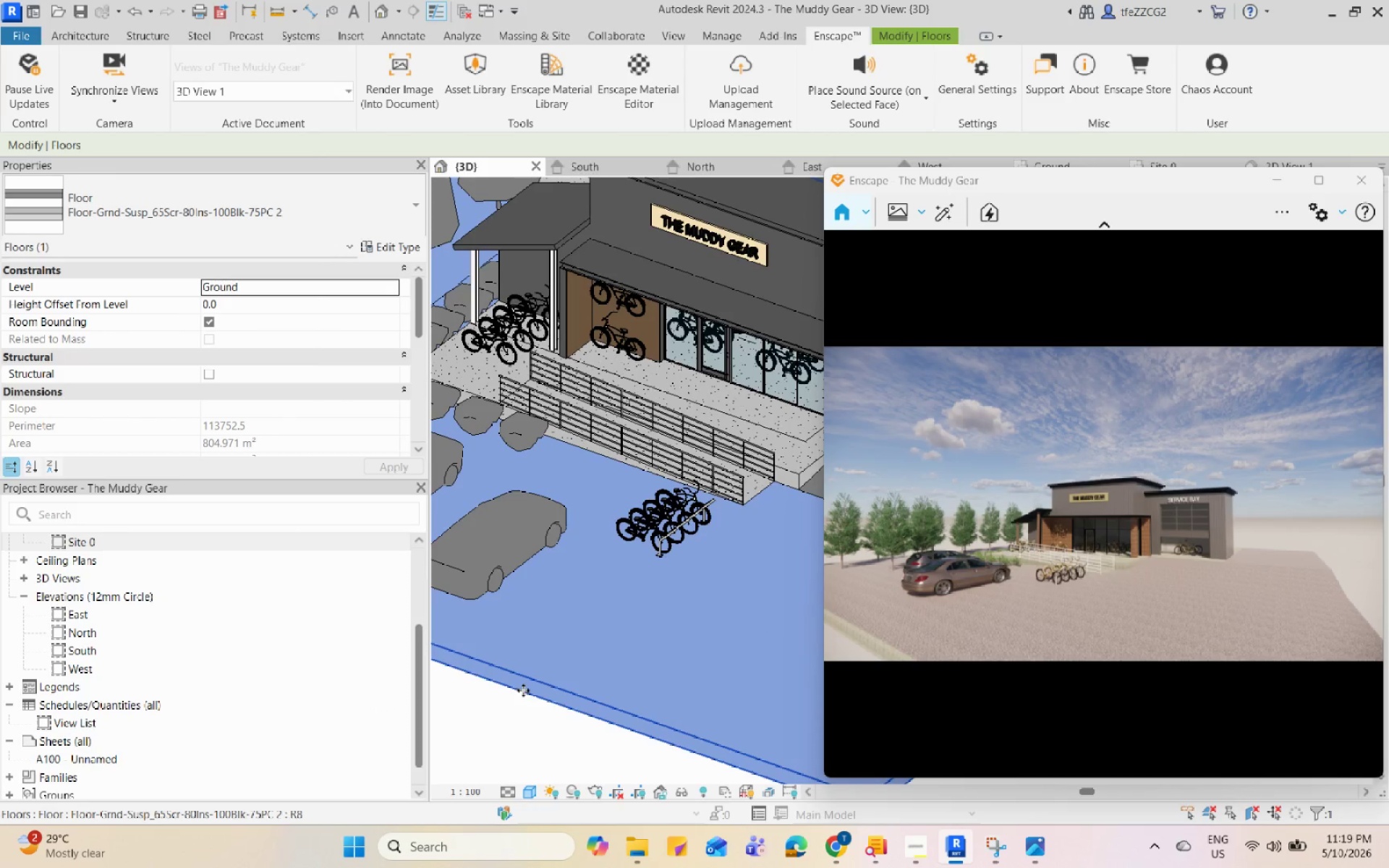 
double_click([526, 686])
 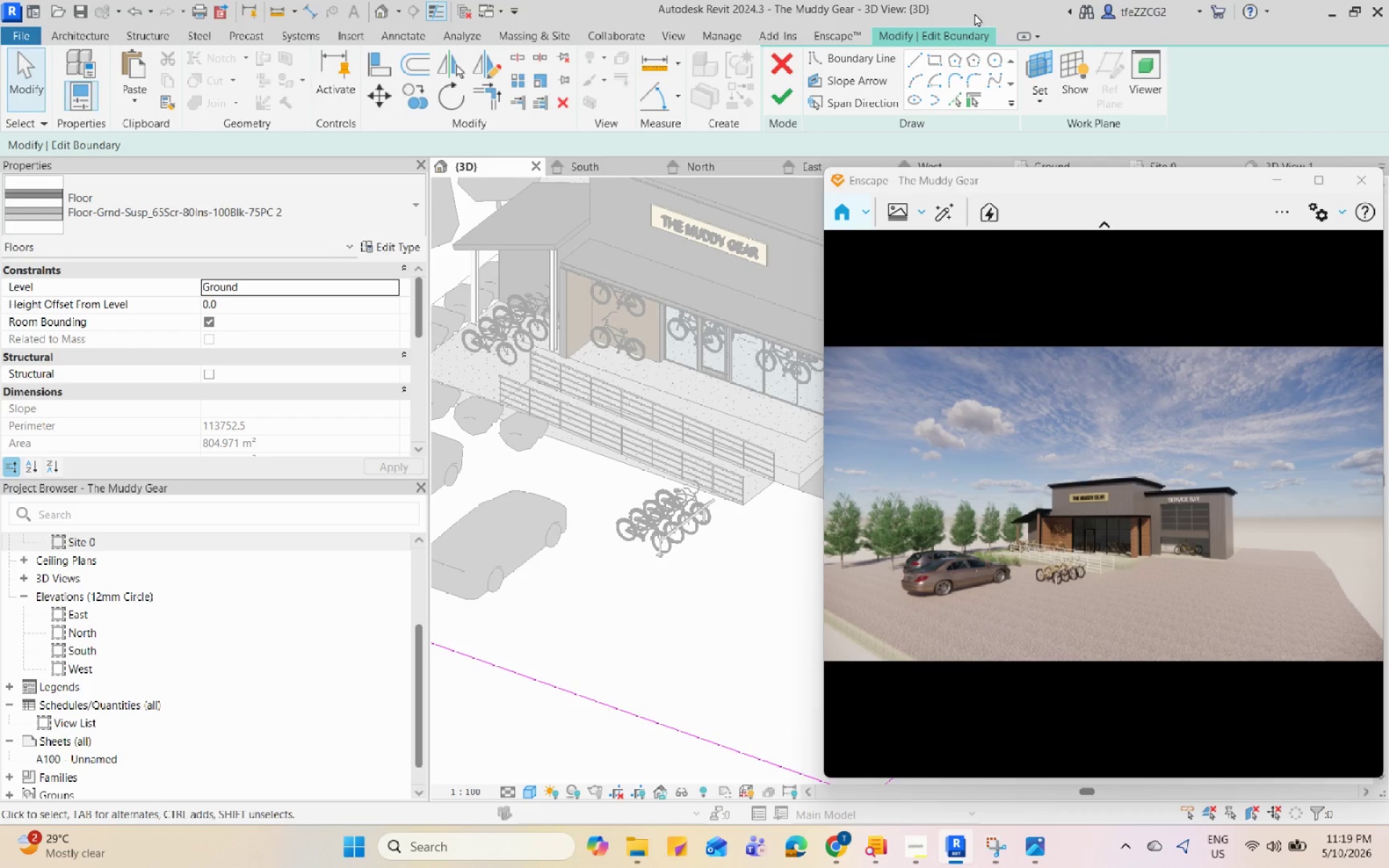 
left_click([777, 64])
 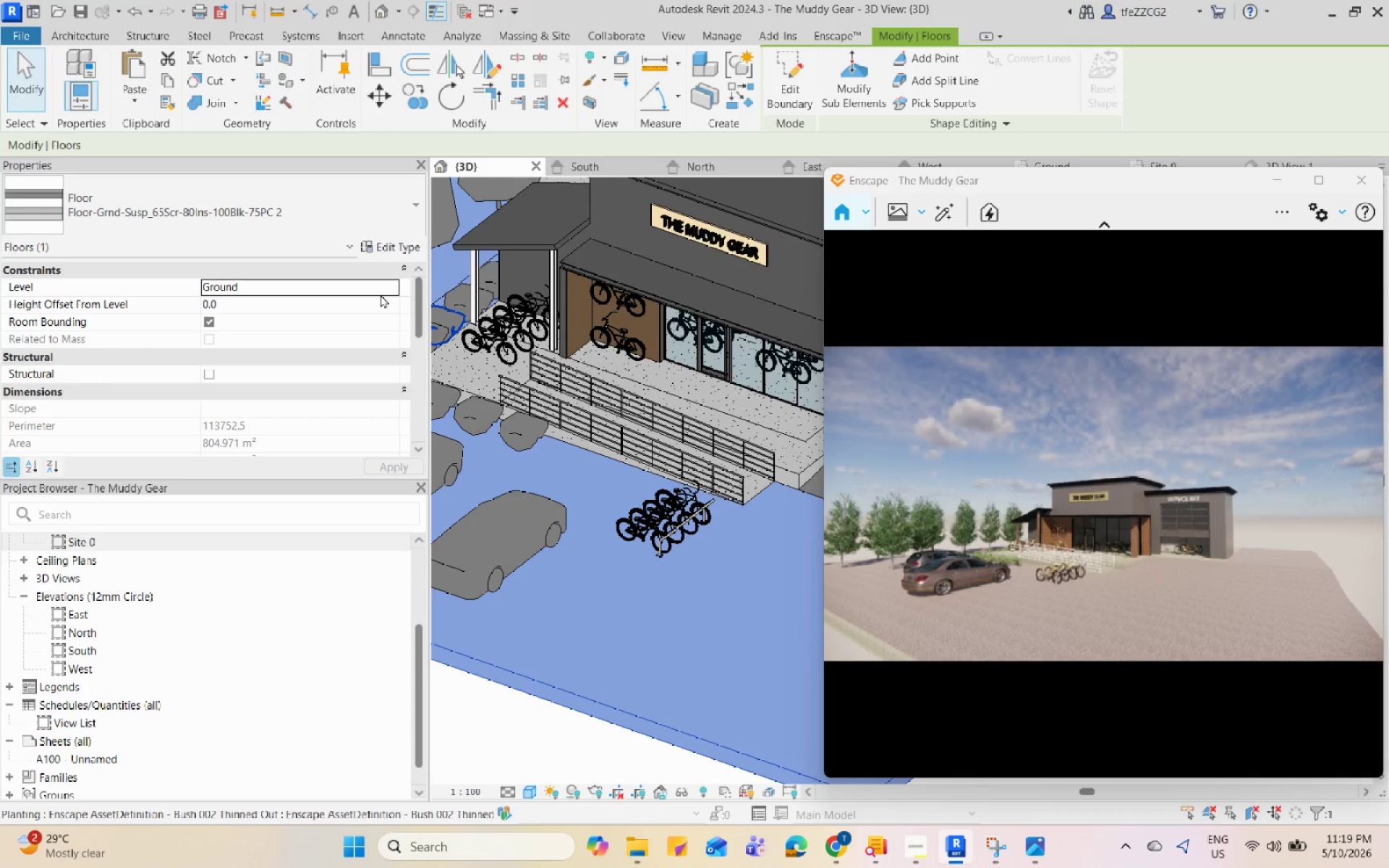 
left_click([421, 247])
 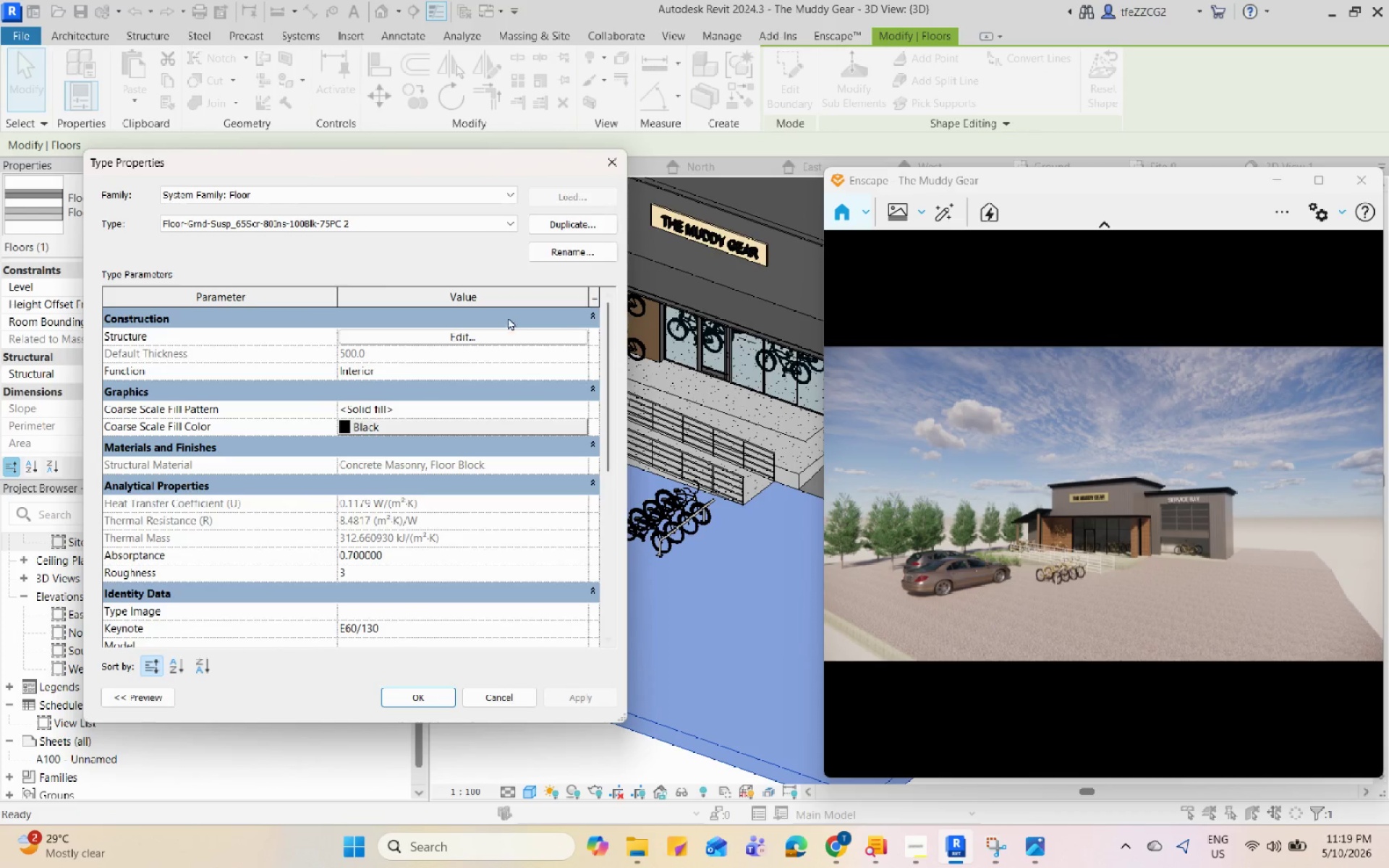 
left_click([501, 332])
 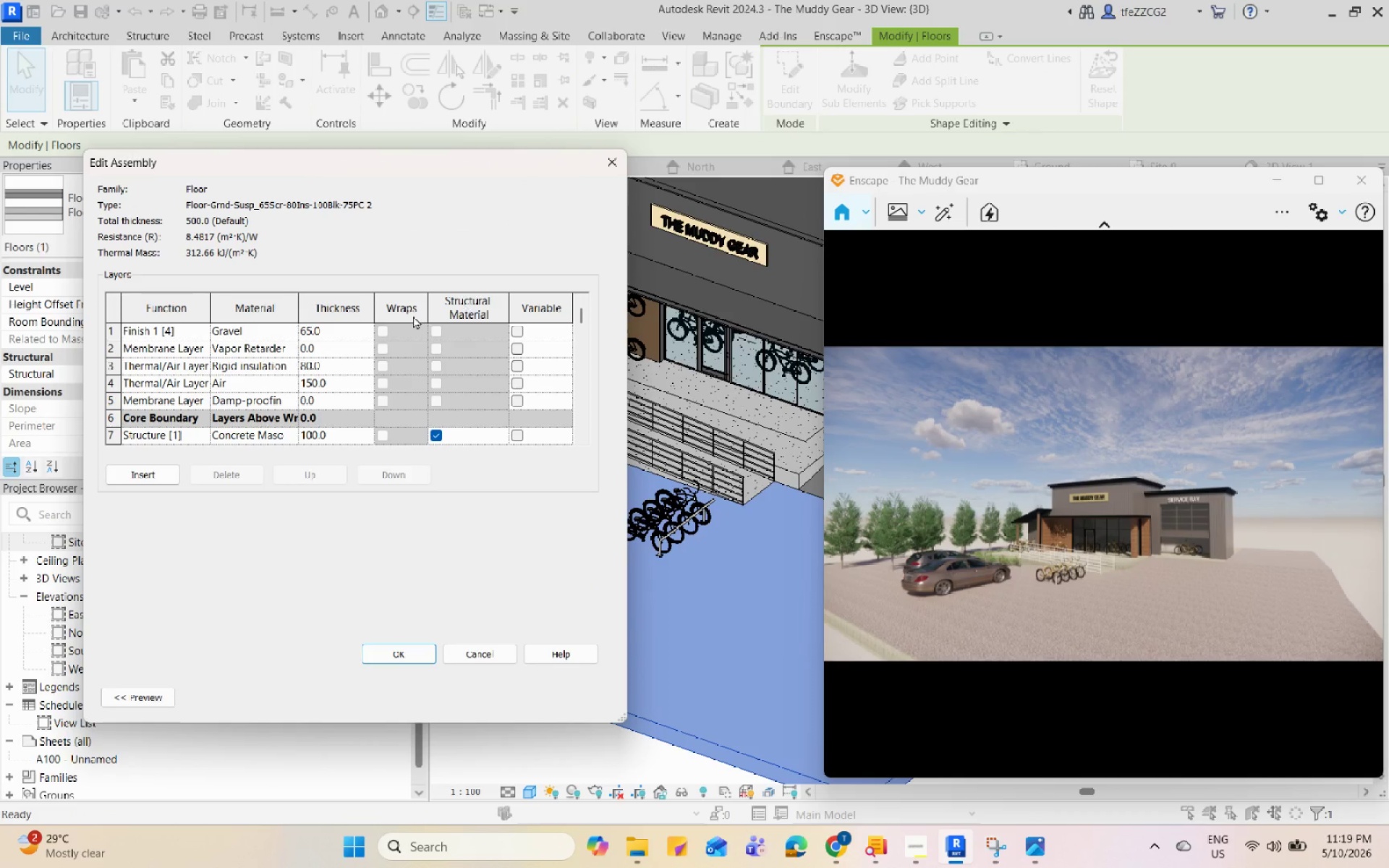 
left_click([255, 333])
 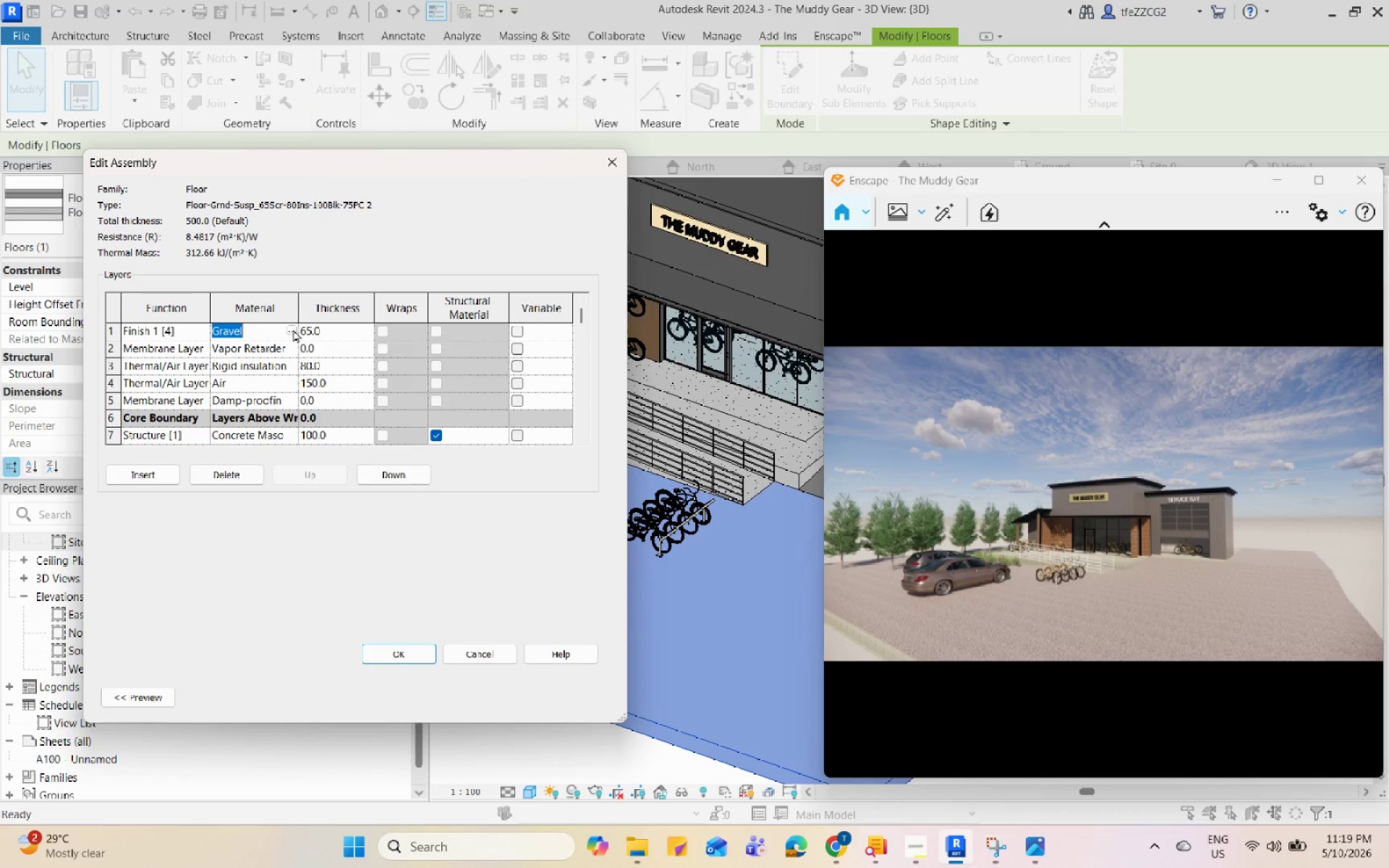 
left_click([294, 329])
 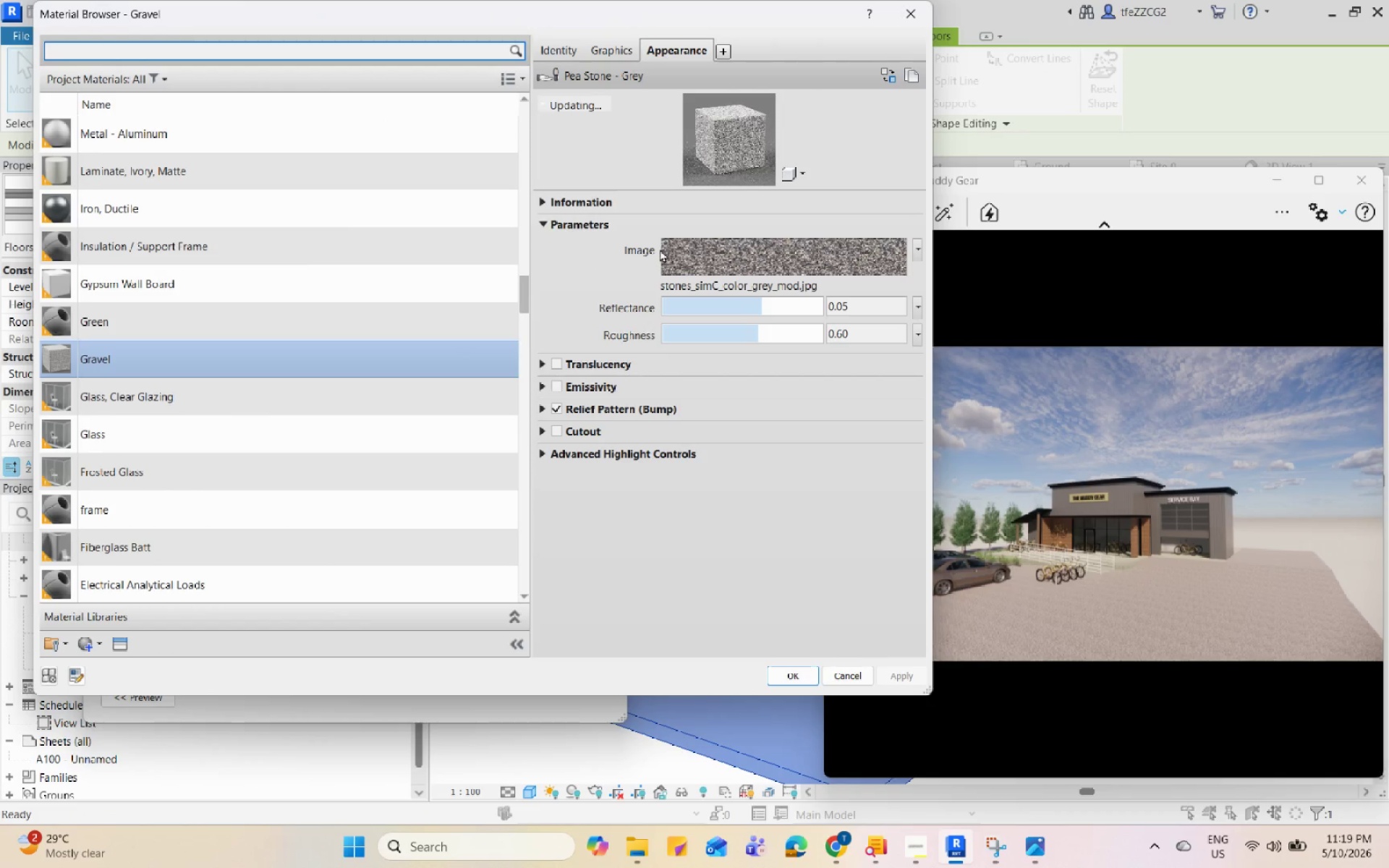 
mouse_move([826, 101])
 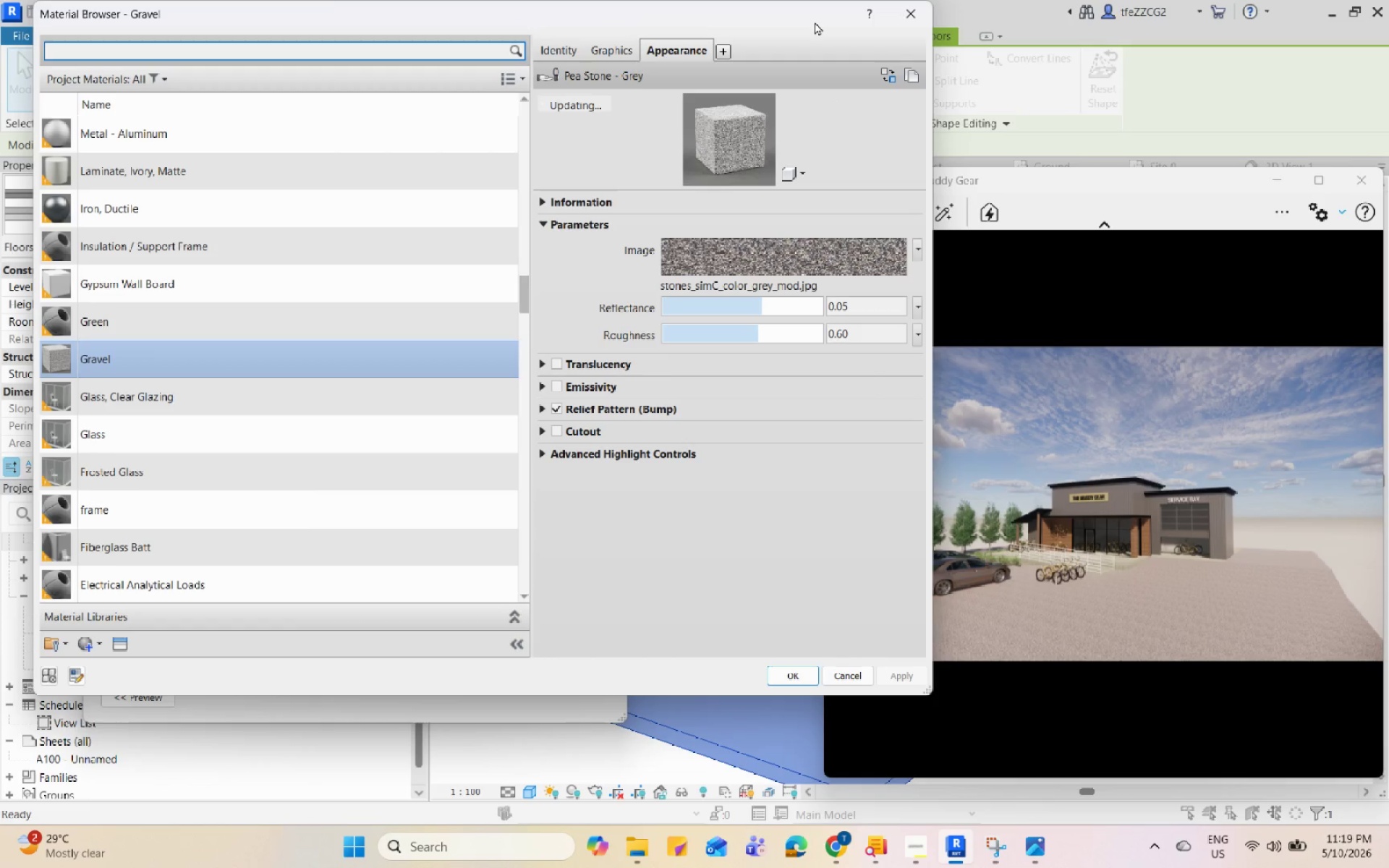 
wait(5.12)
 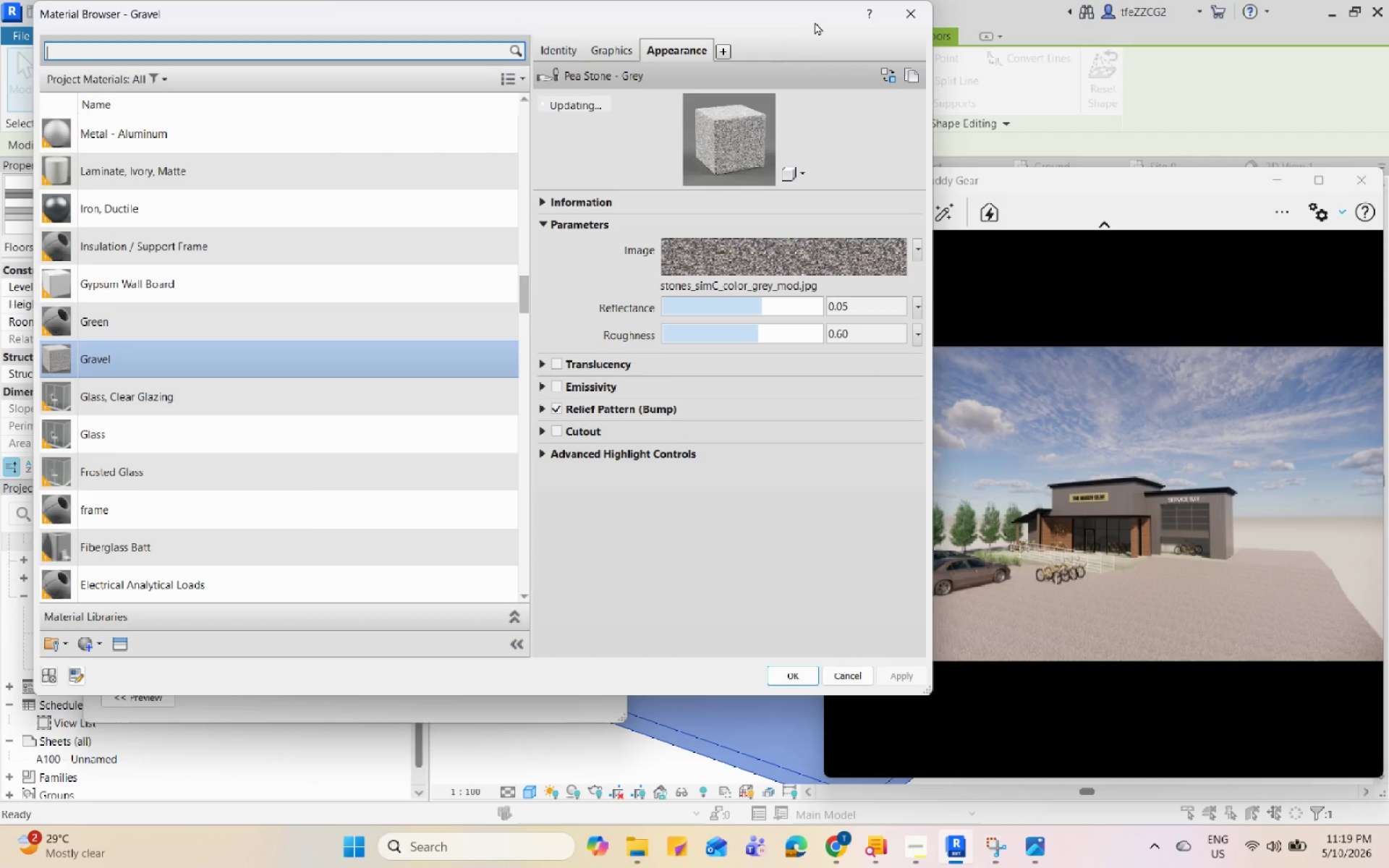 
left_click([908, 15])
 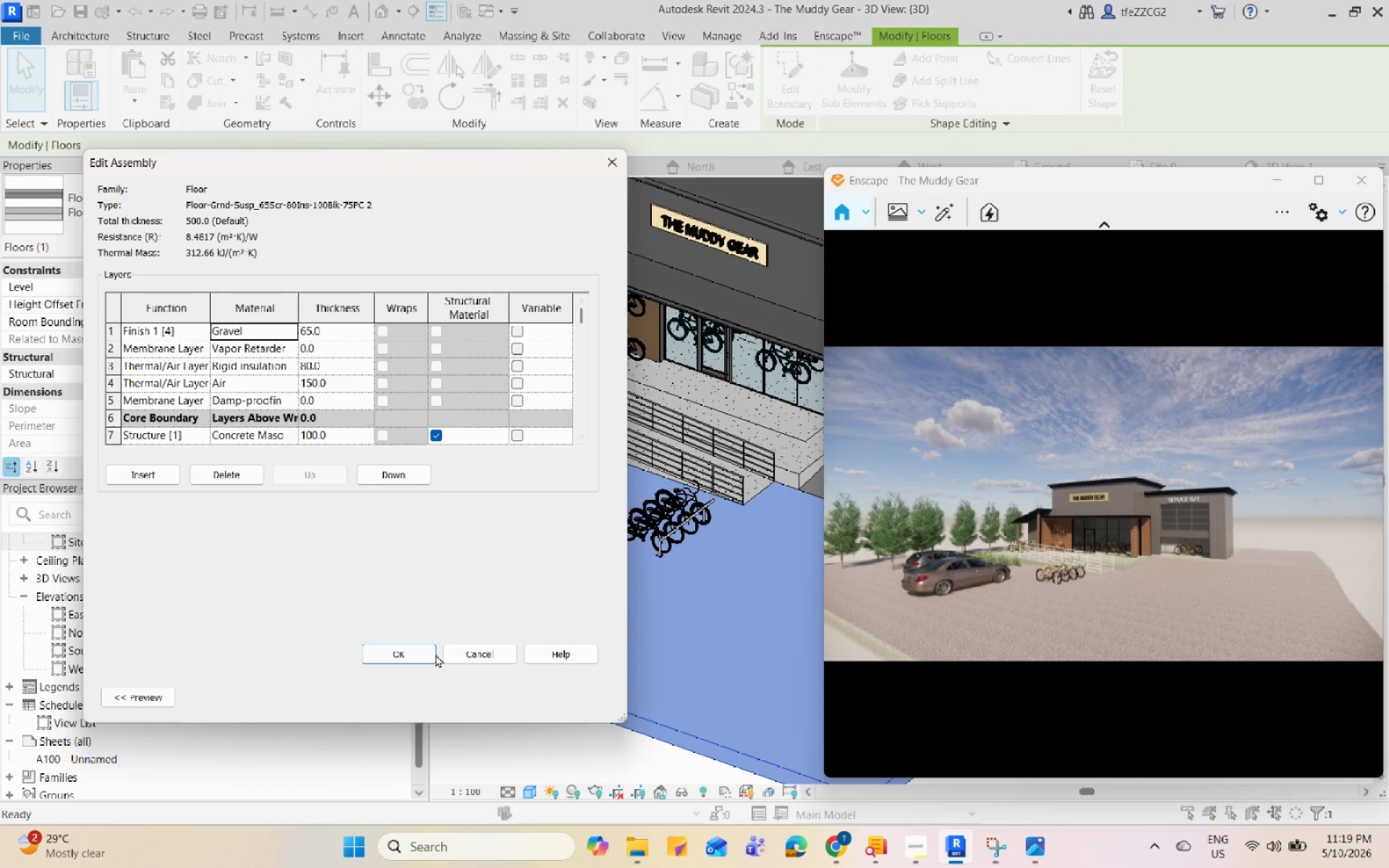 
wait(7.22)
 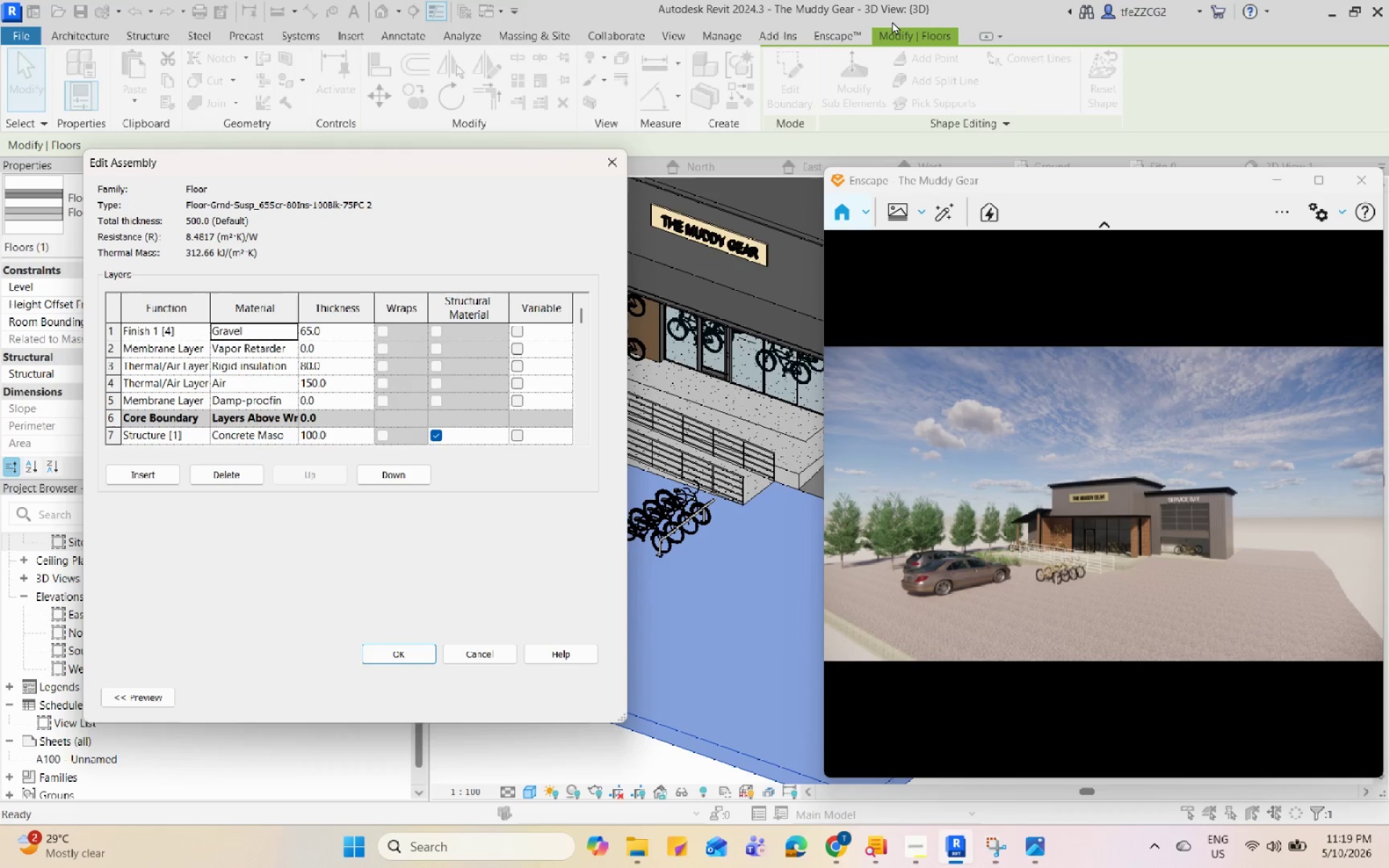 
left_click([420, 657])
 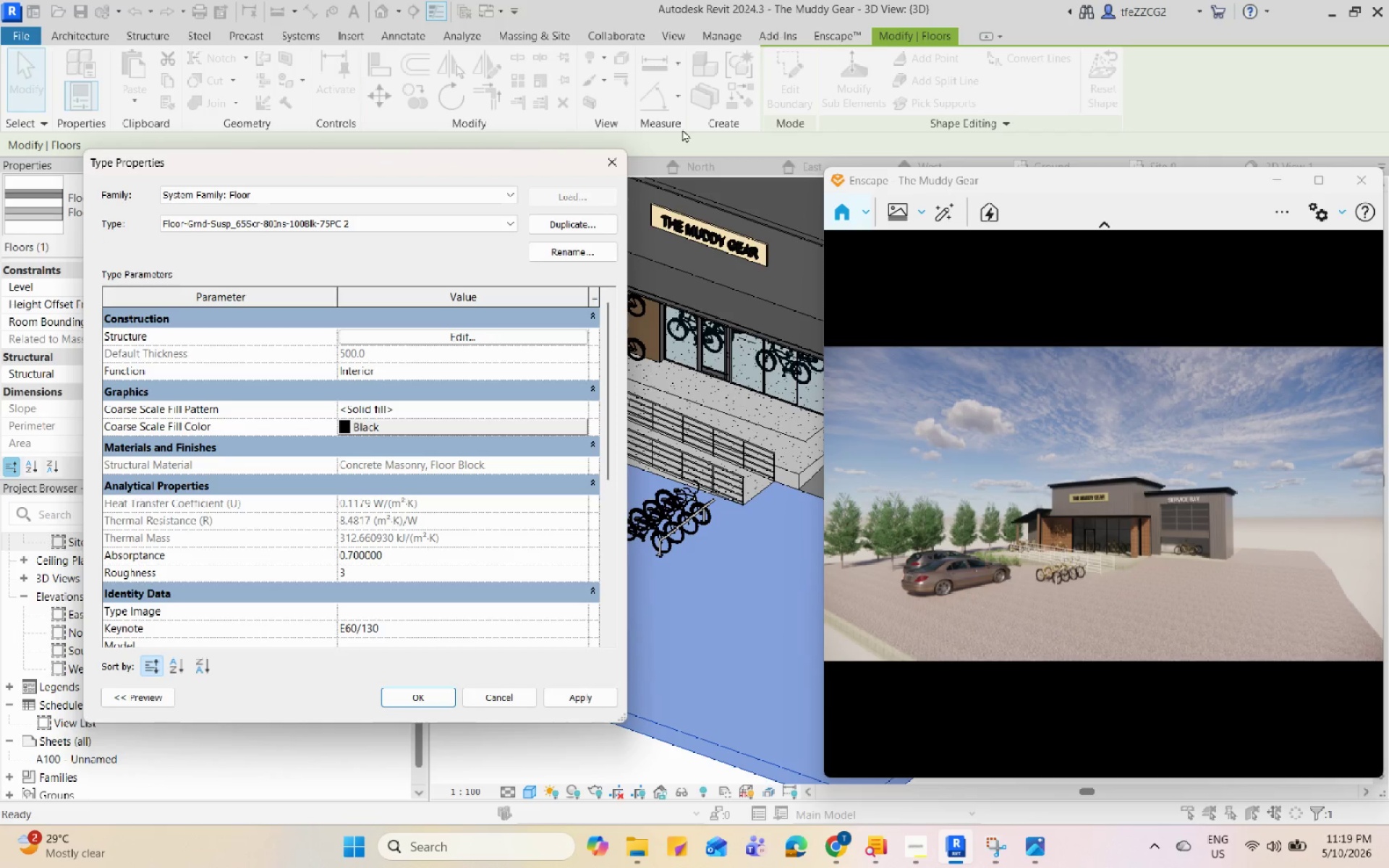 
left_click([618, 154])
 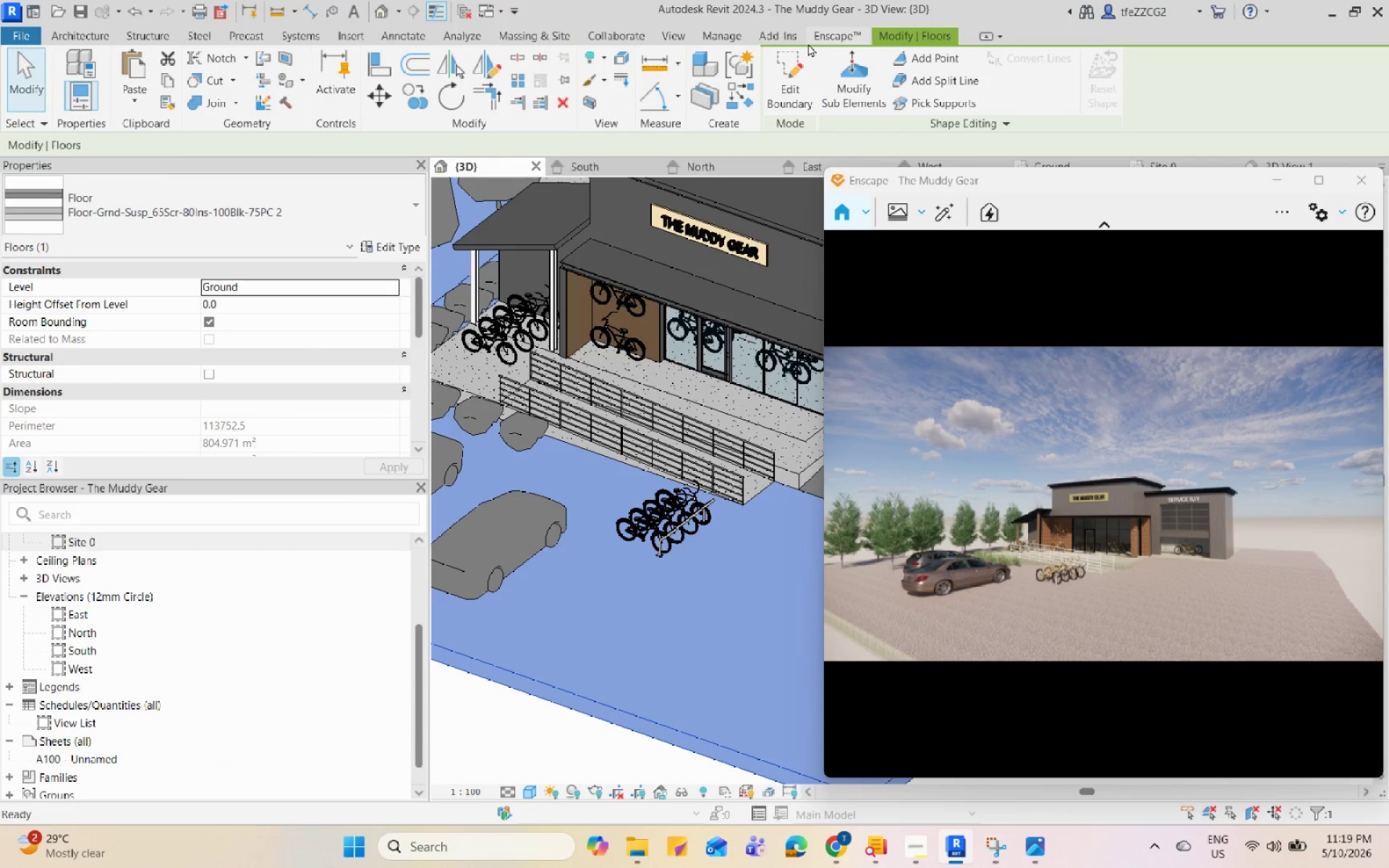 
left_click([836, 31])
 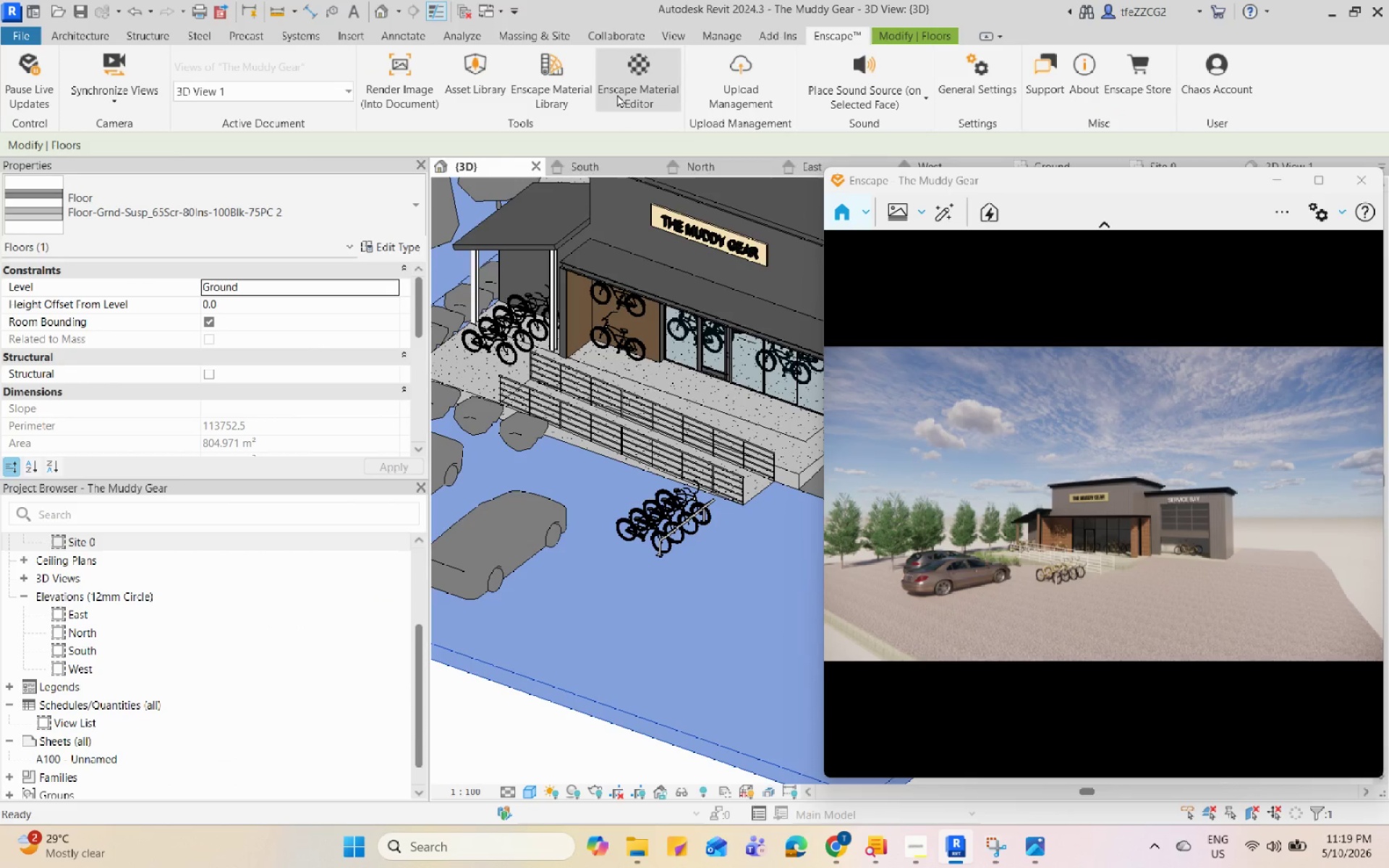 
left_click([617, 94])
 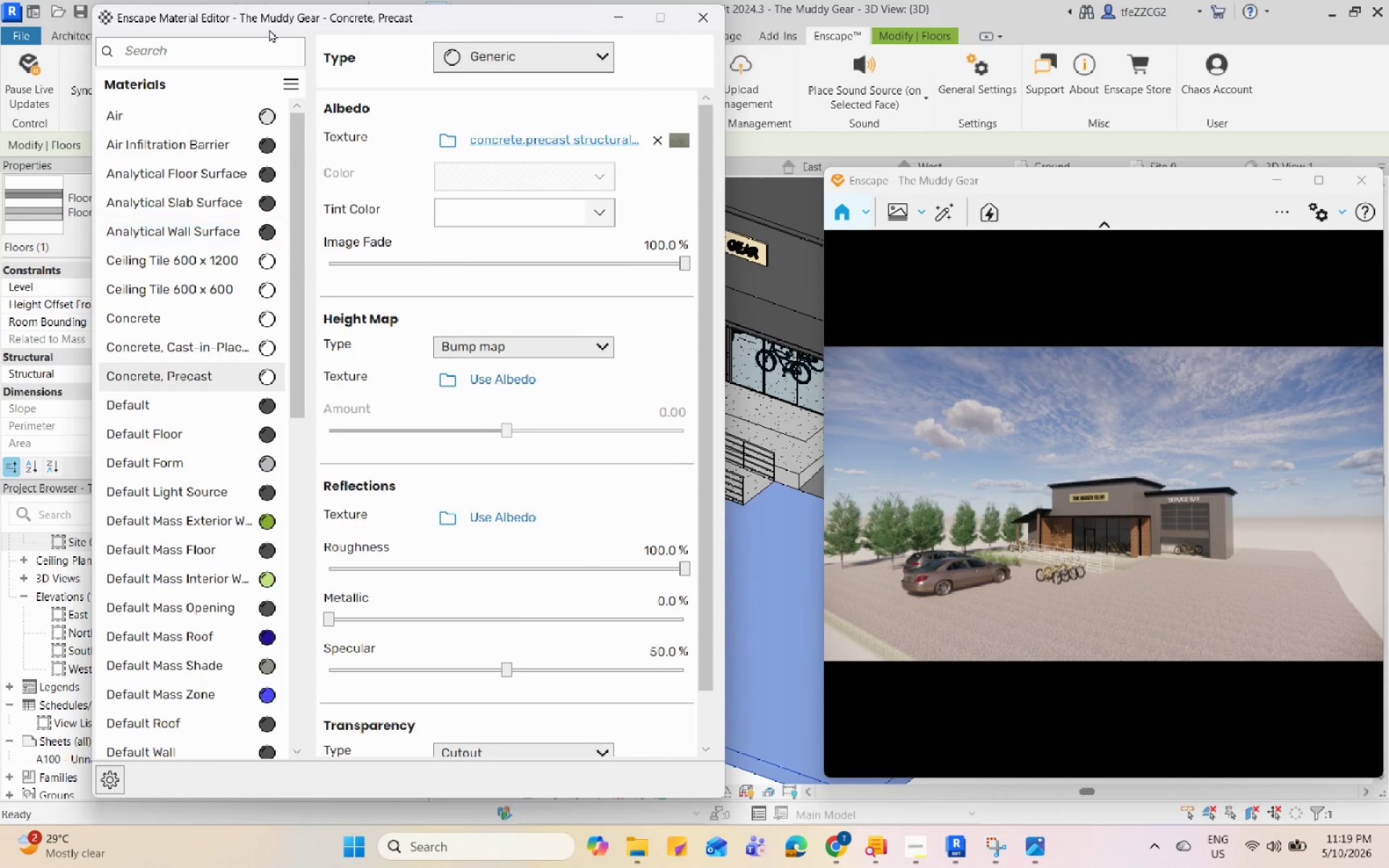 
left_click([246, 49])
 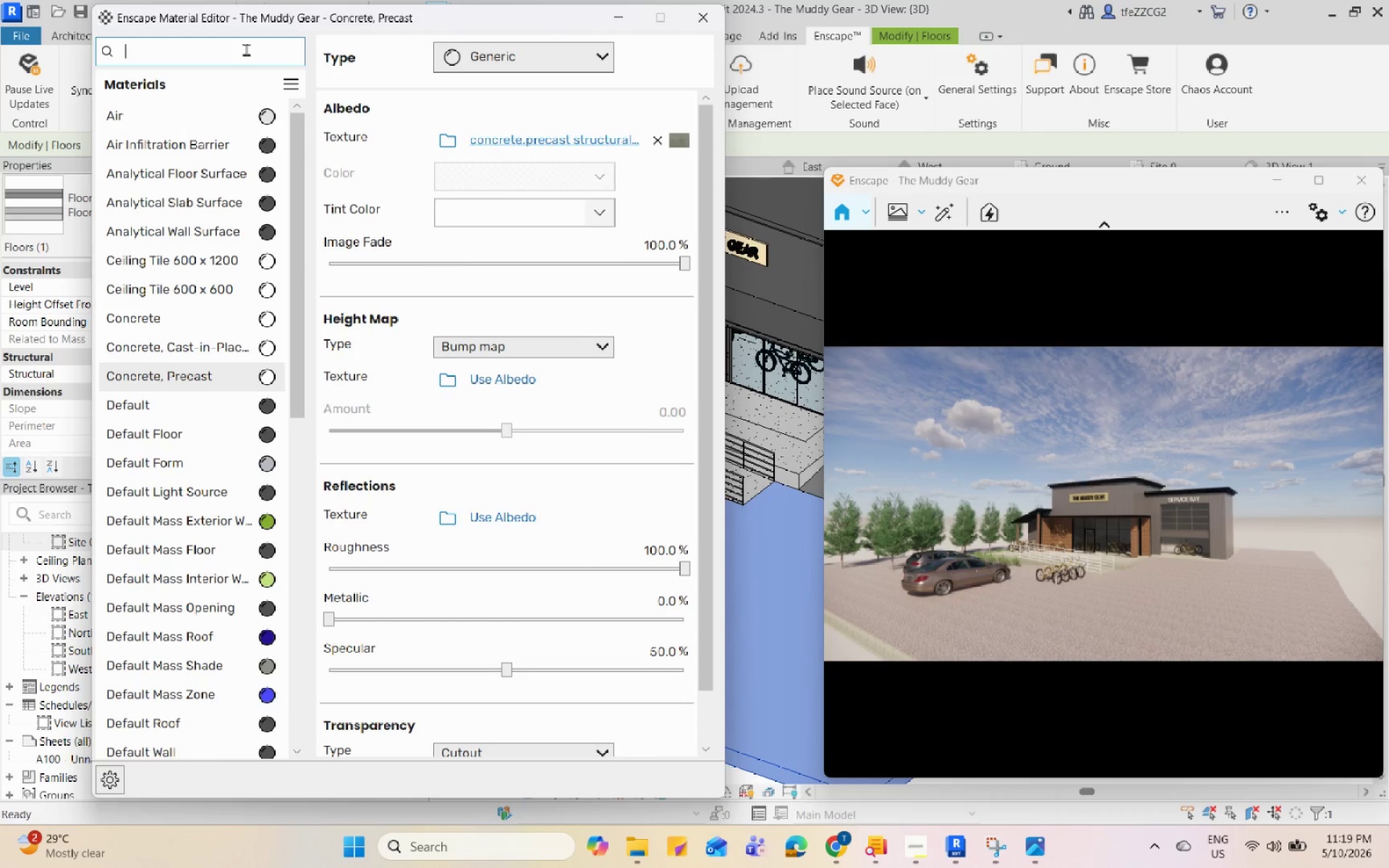 
type(pea)
key(Backspace)
key(Backspace)
key(Backspace)
key(Backspace)
 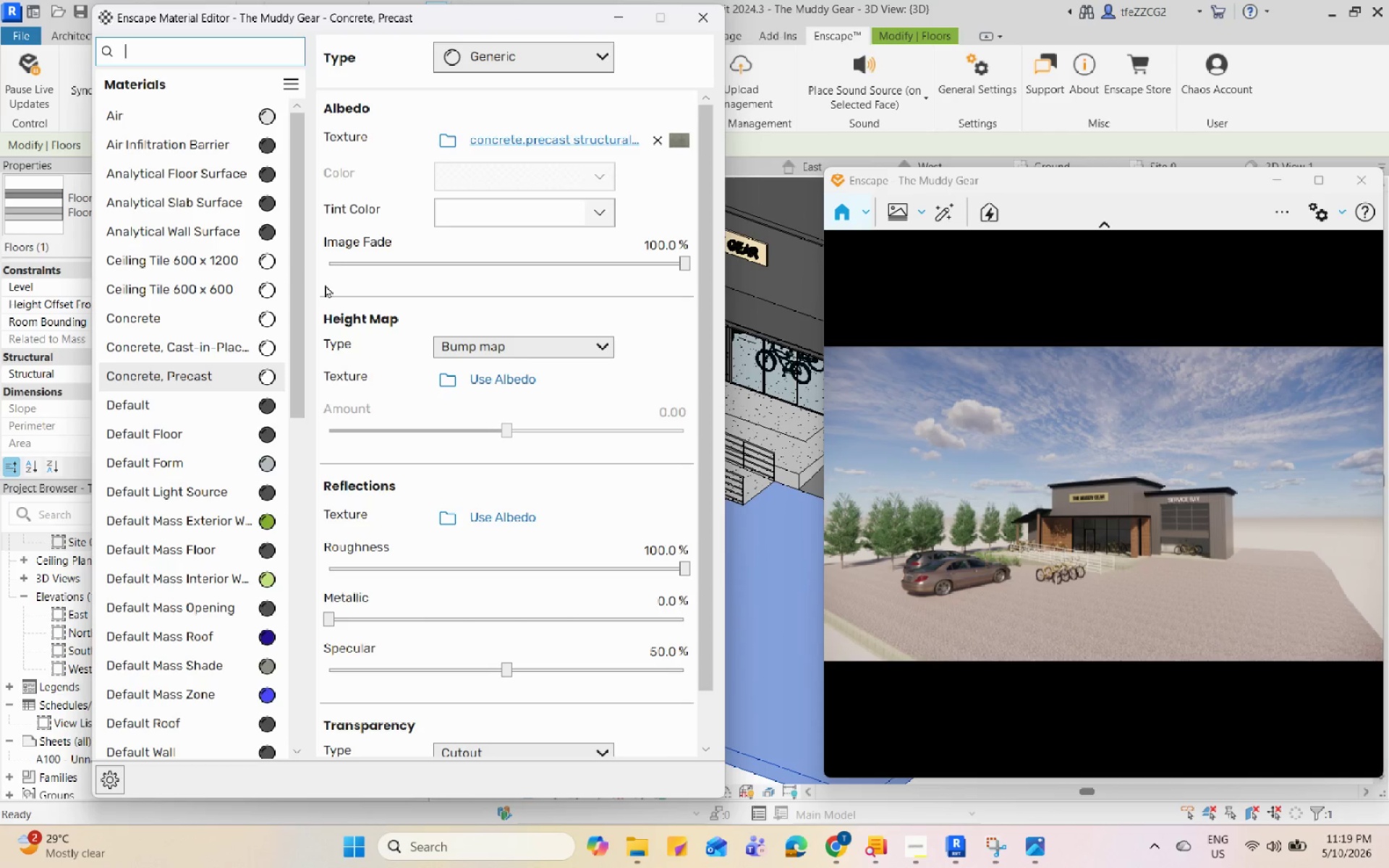 
scroll: coordinate [209, 312], scroll_direction: down, amount: 11.0
 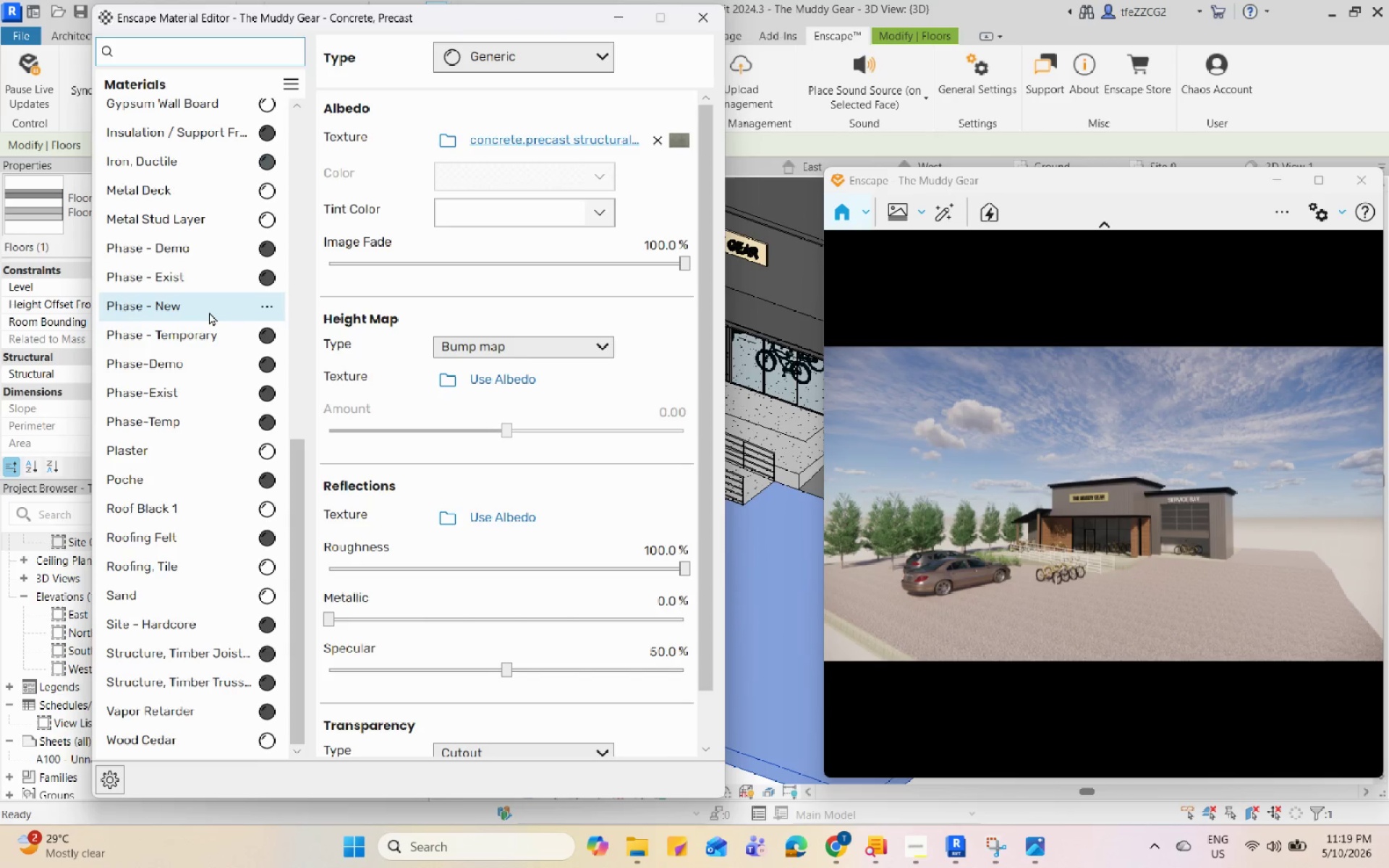 
scroll: coordinate [209, 312], scroll_direction: up, amount: 2.0
 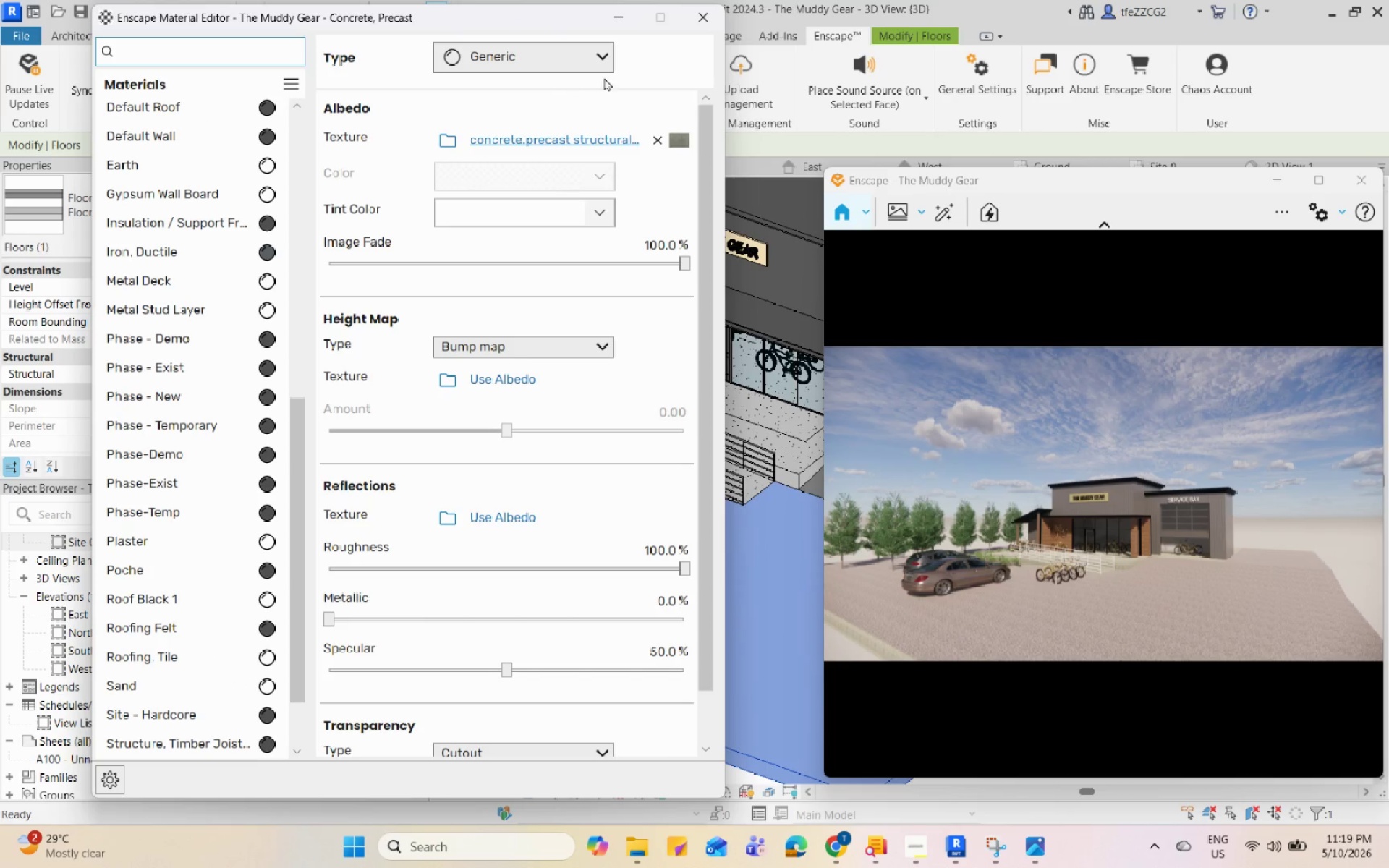 
left_click([702, 6])
 